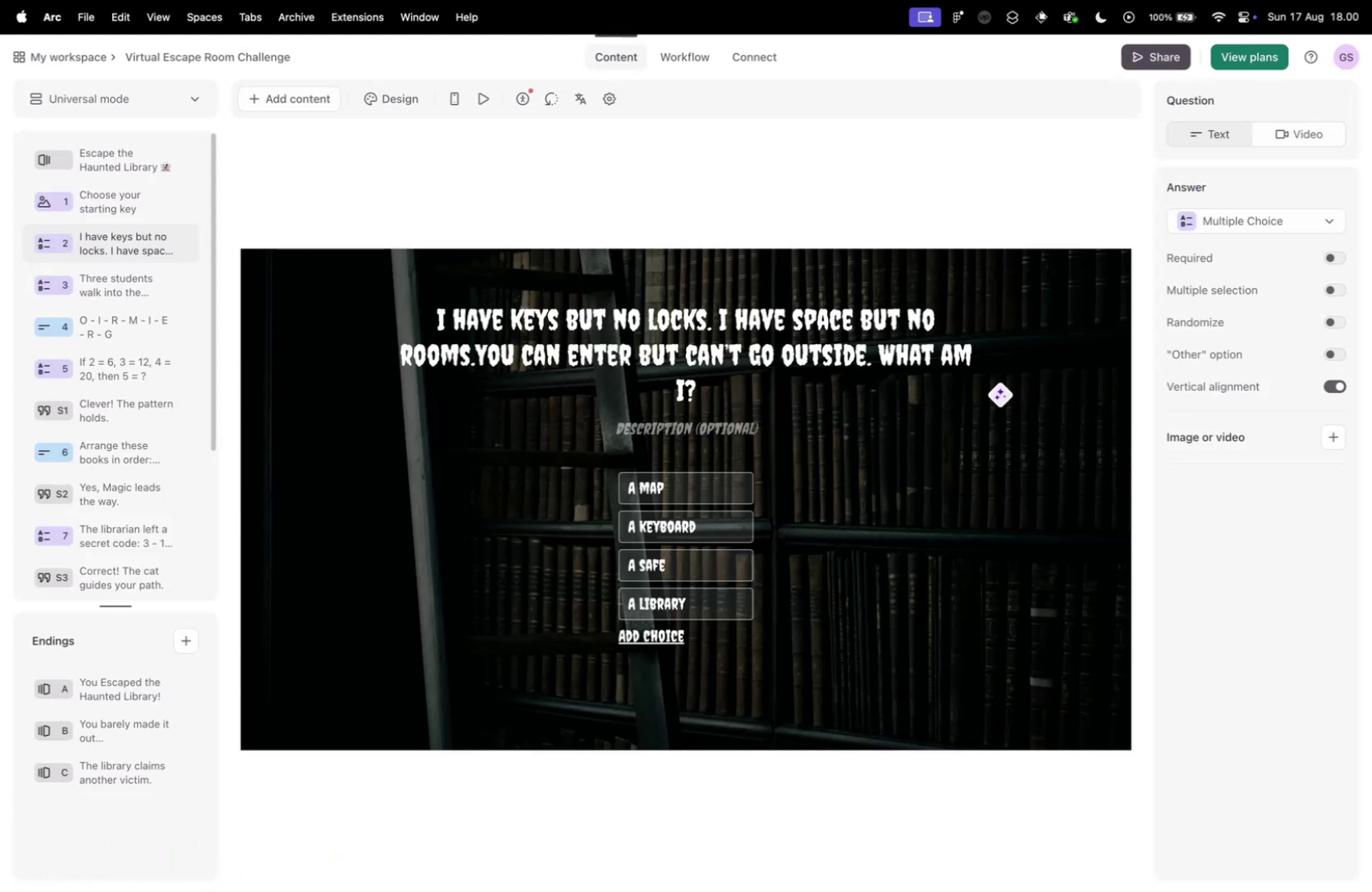 
key(Space)
 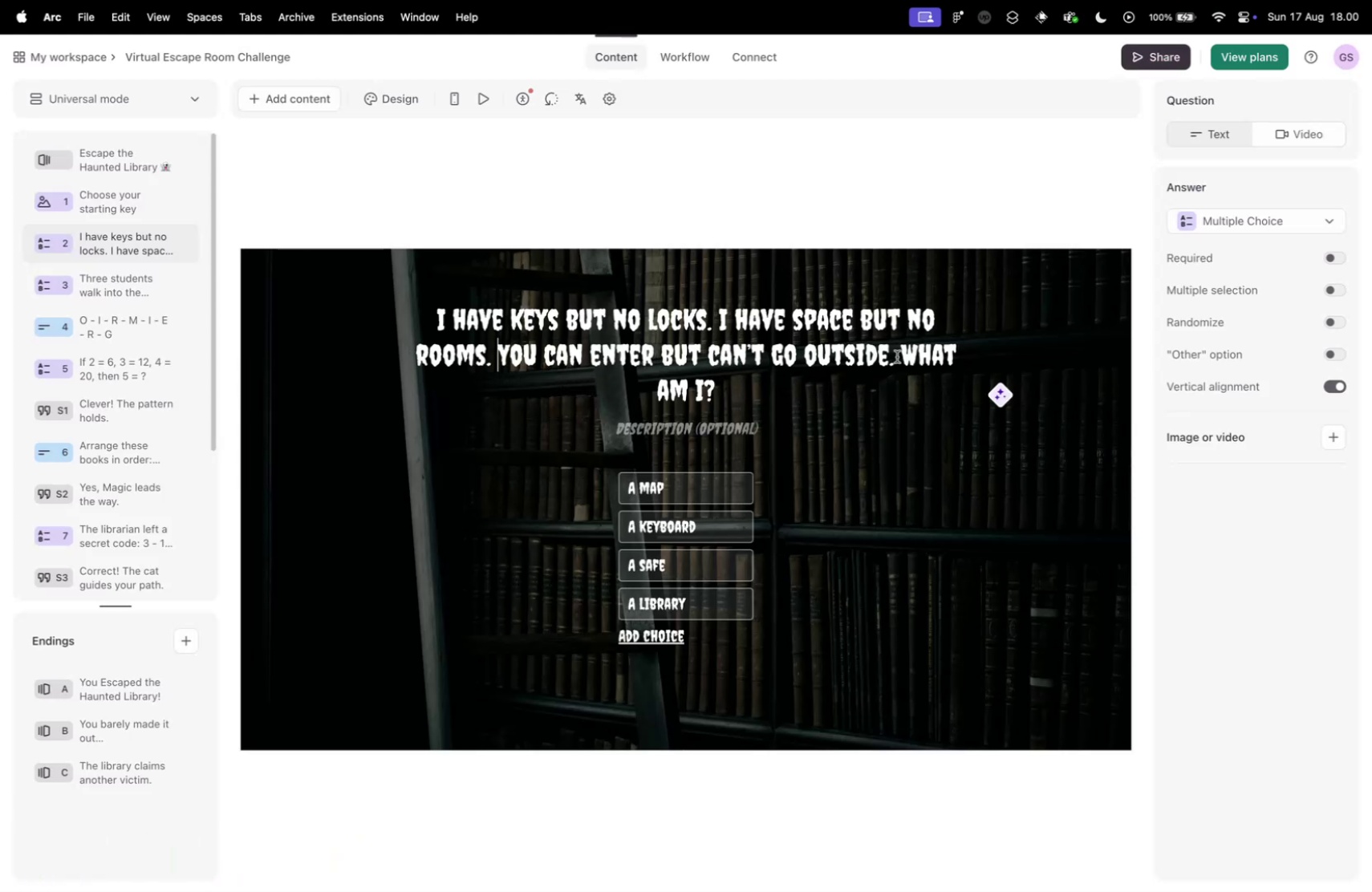 
left_click([907, 357])
 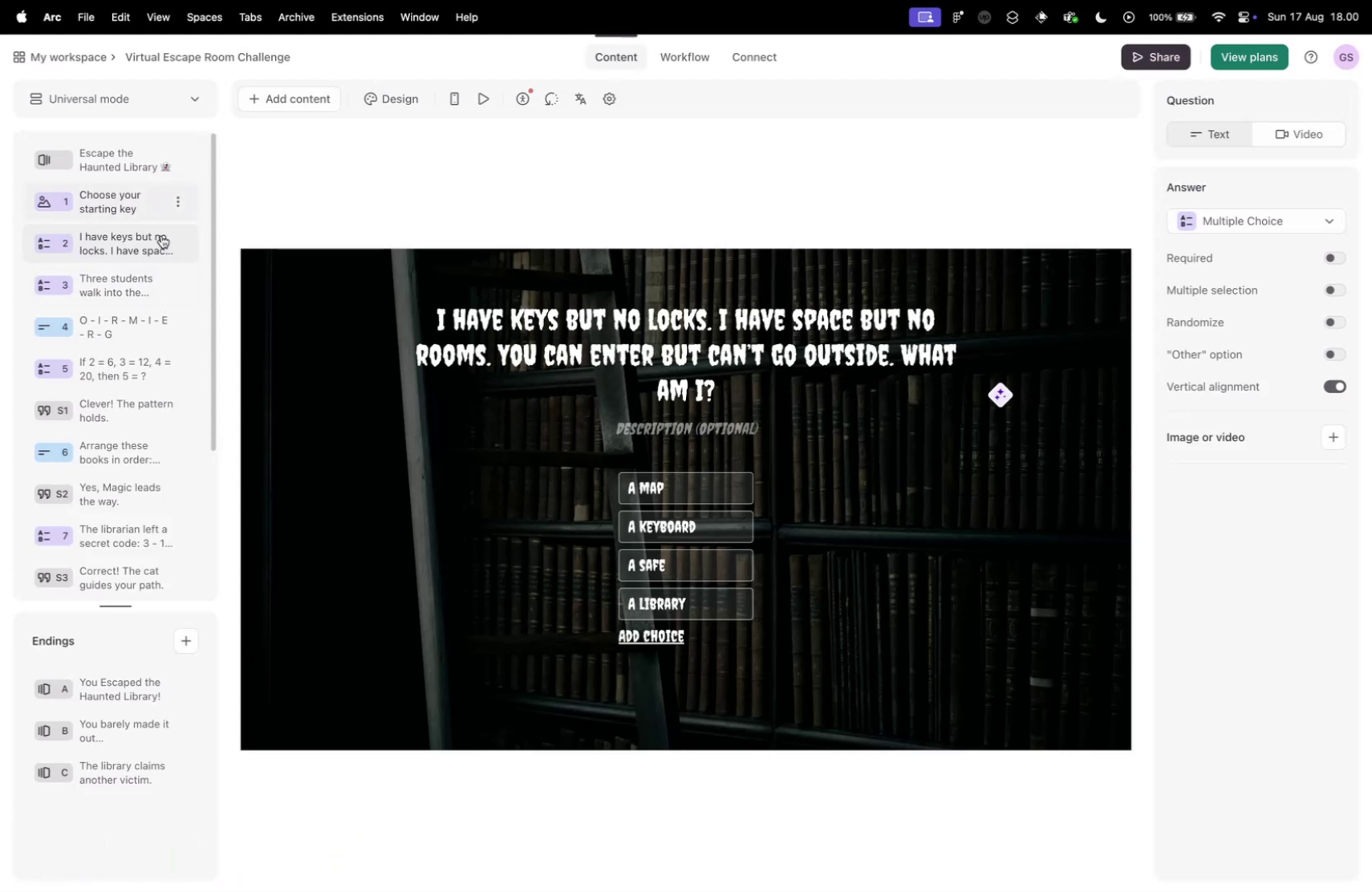 
key(Enter)
 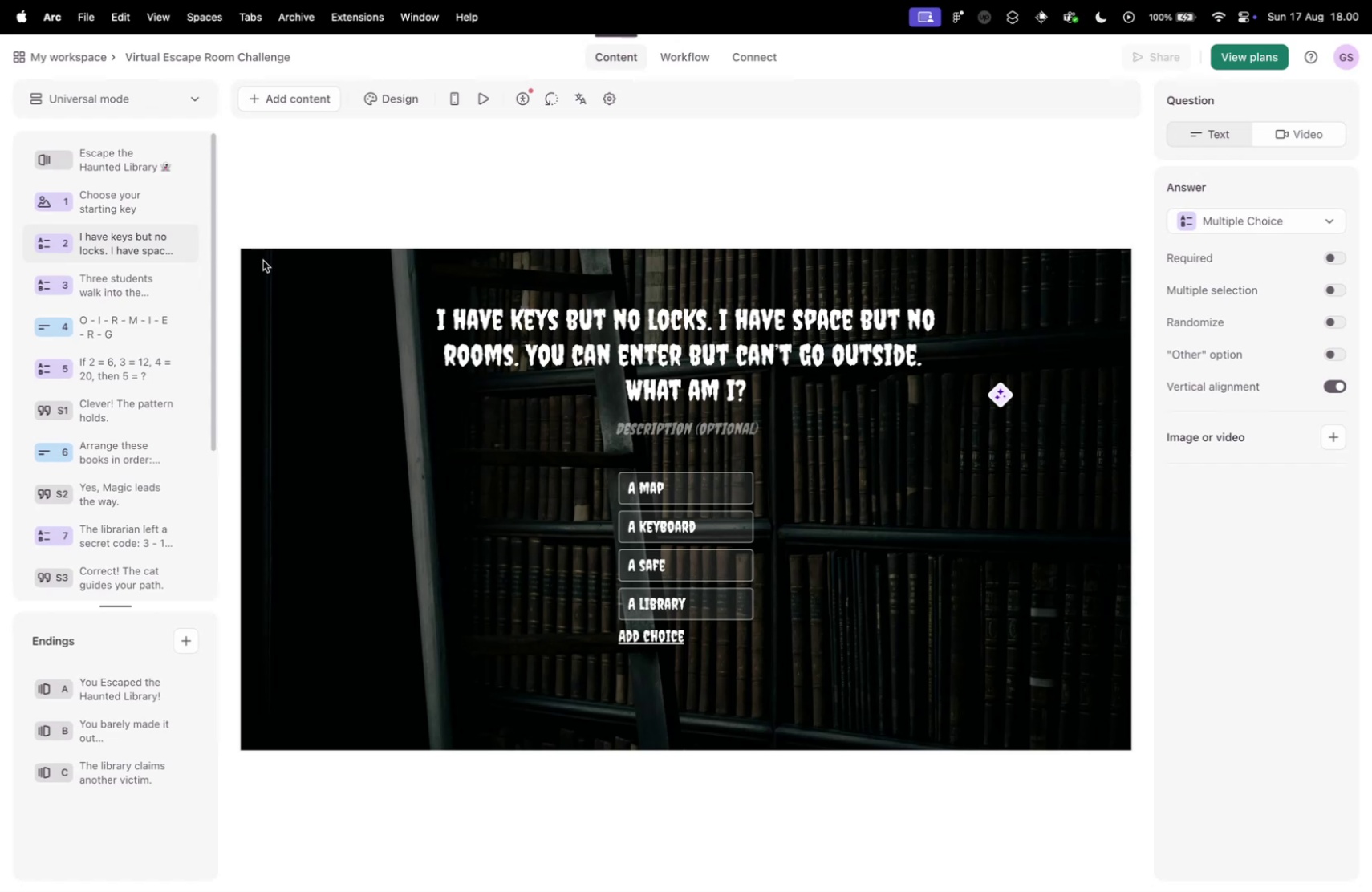 
left_click([118, 195])
 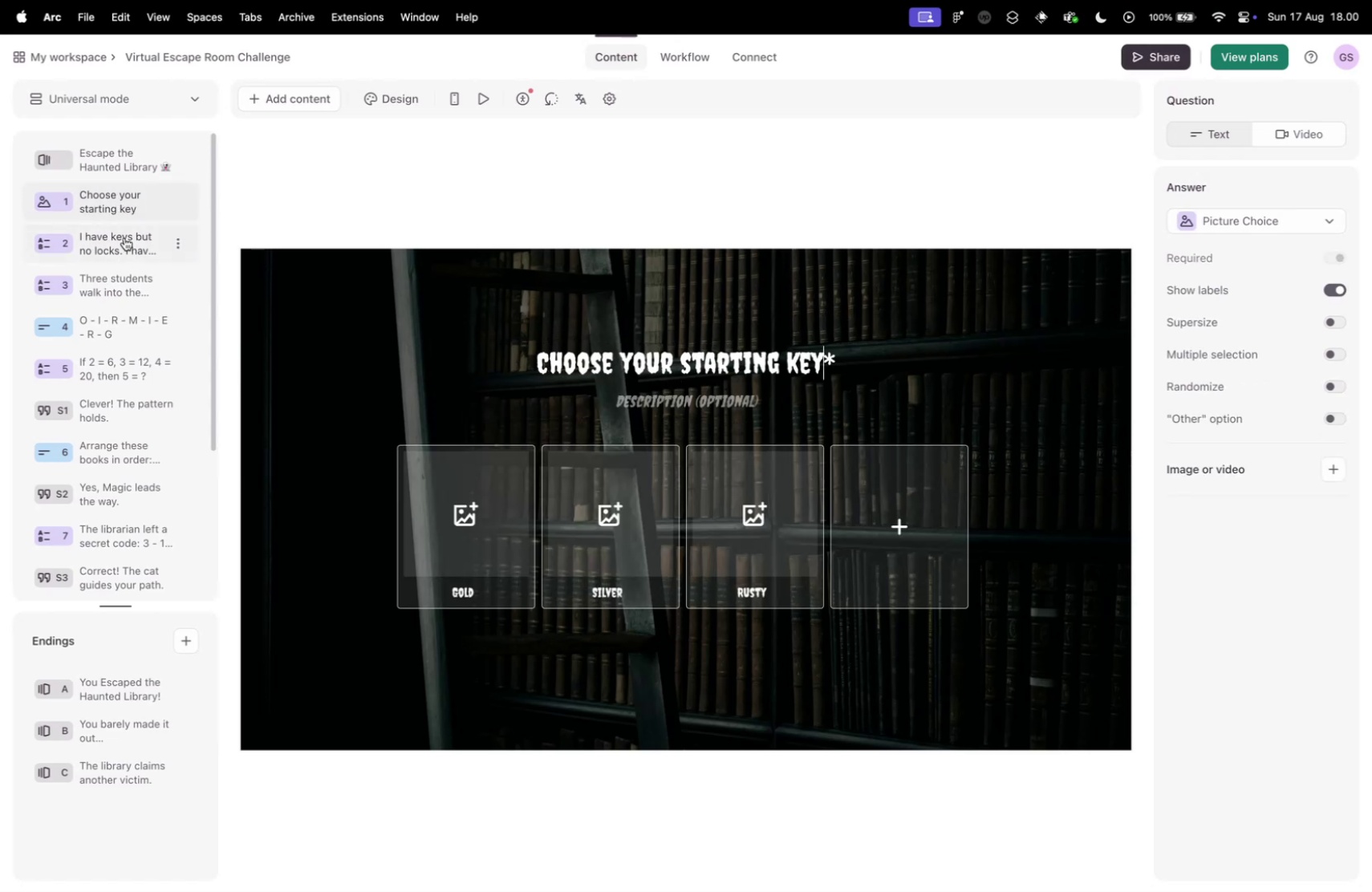 
left_click([140, 245])
 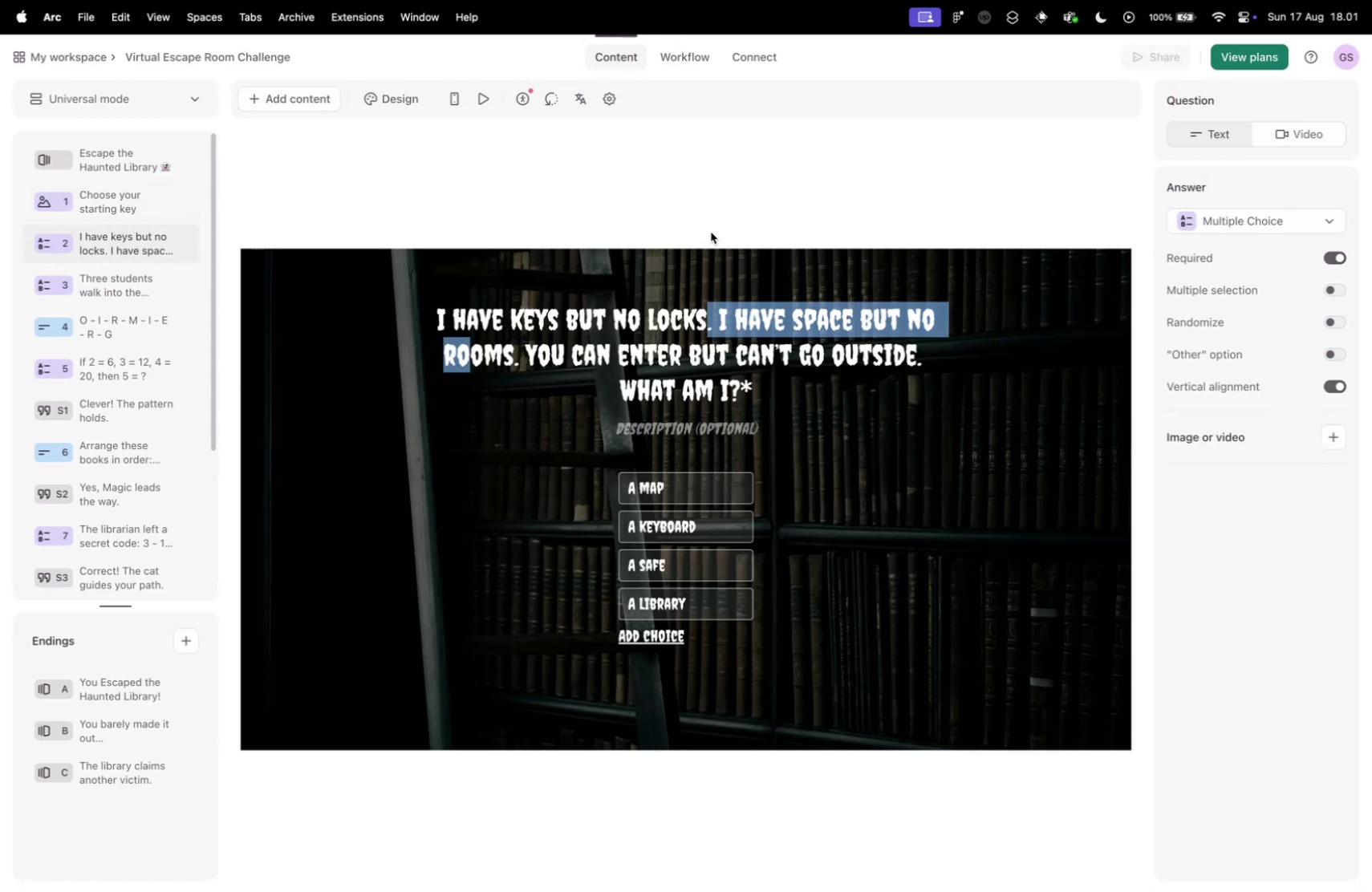 
left_click([1342, 320])
 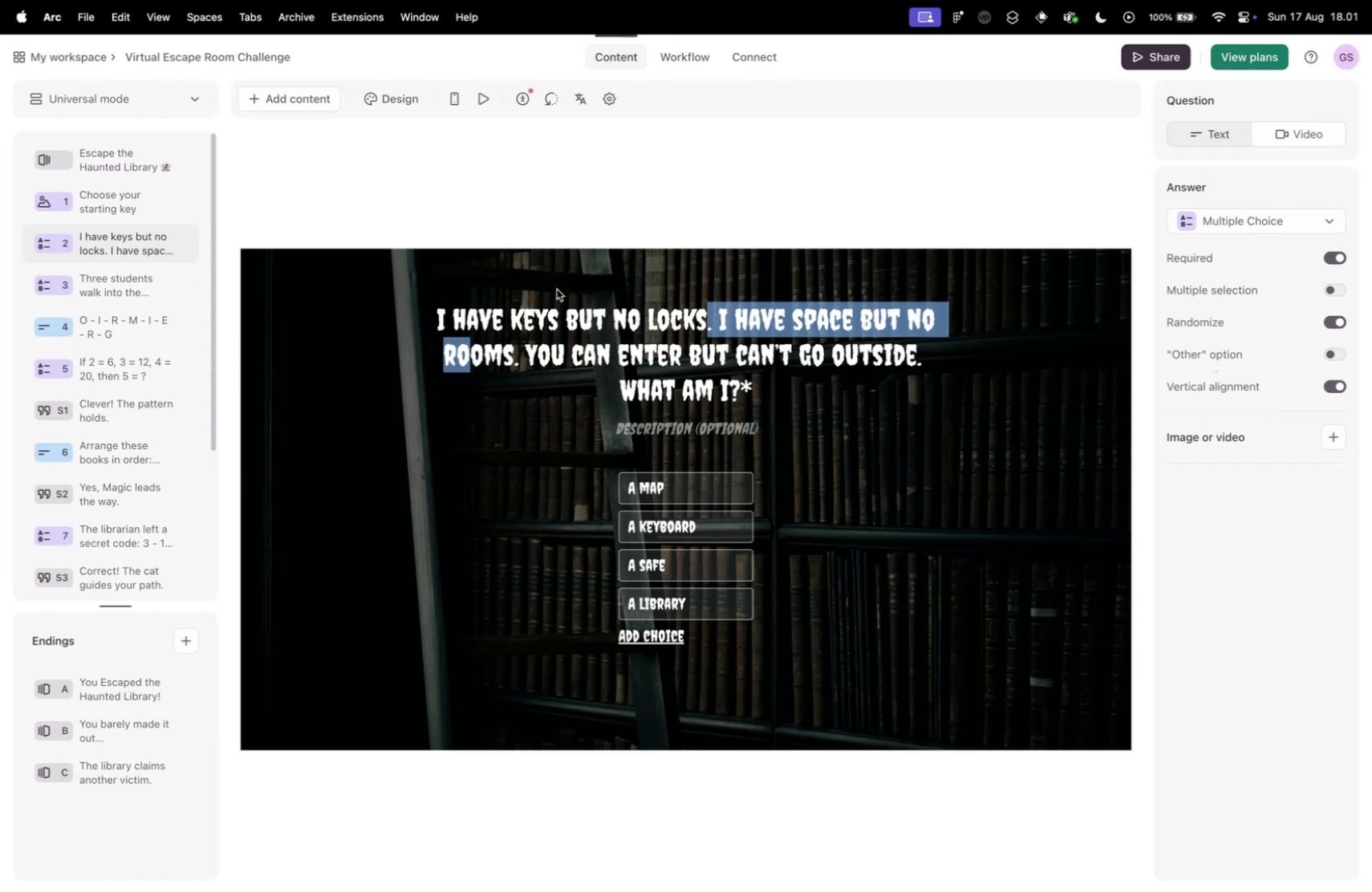 
left_click([1333, 385])
 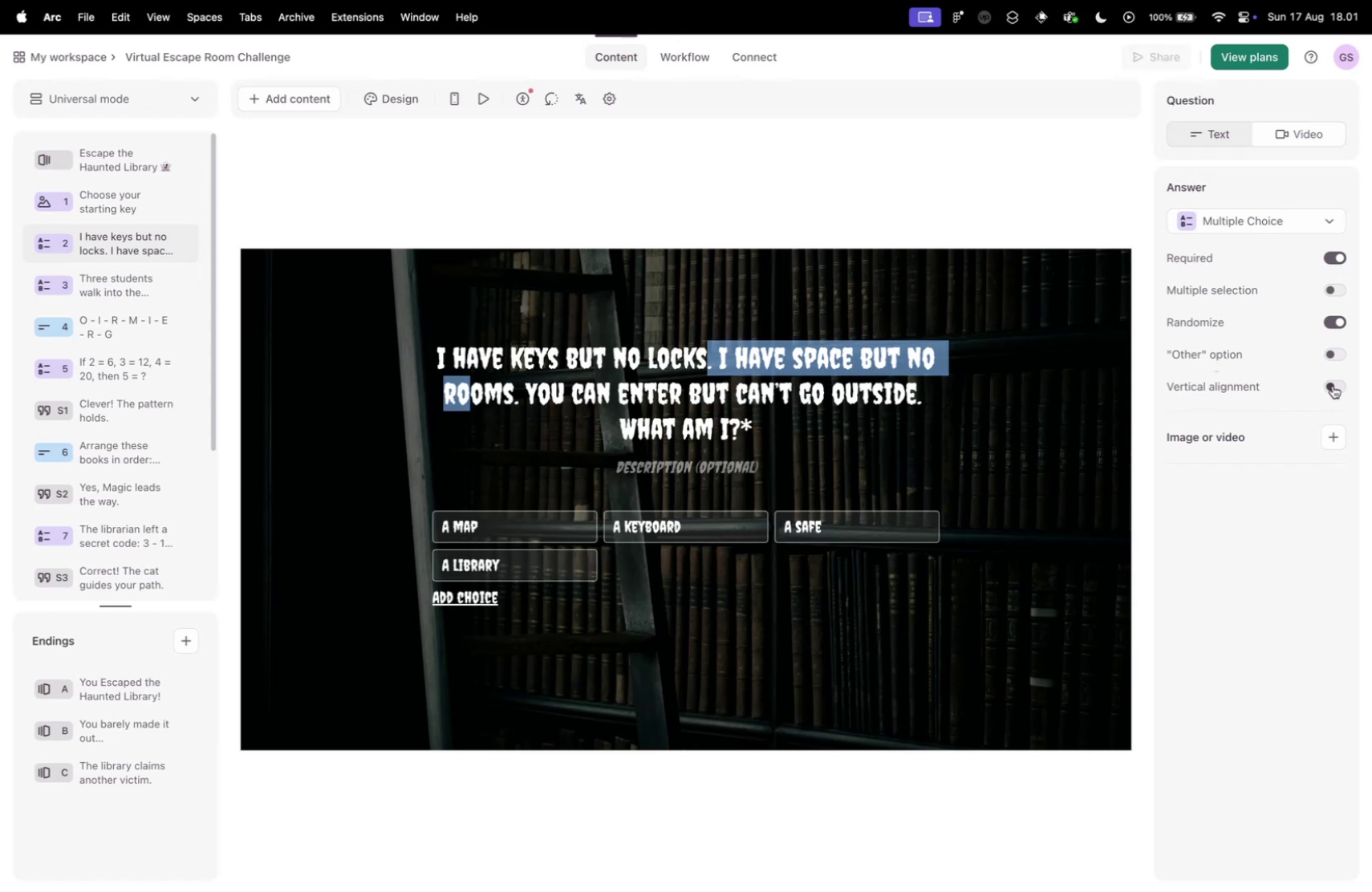 
left_click([1333, 385])
 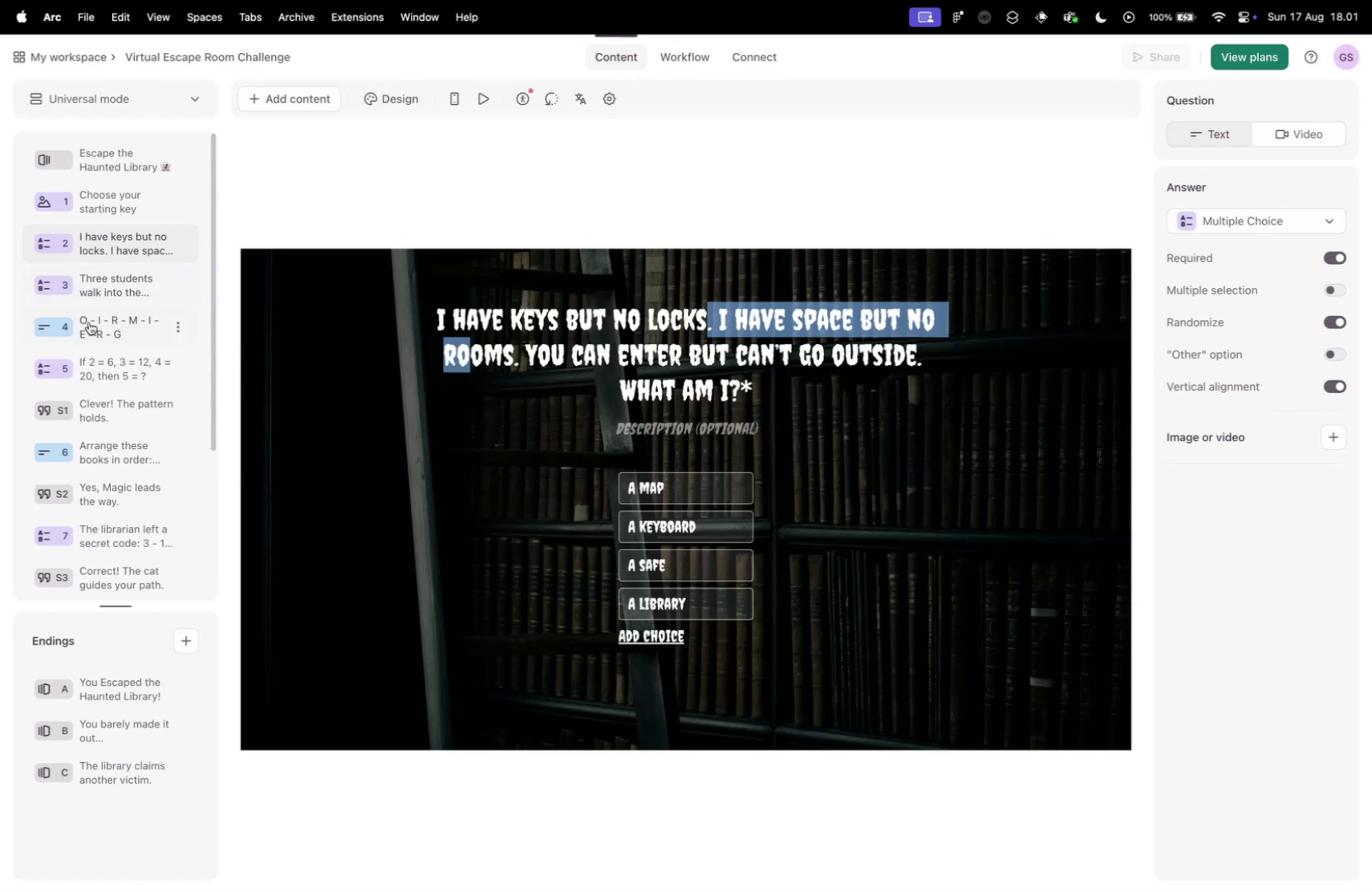 
left_click([94, 288])
 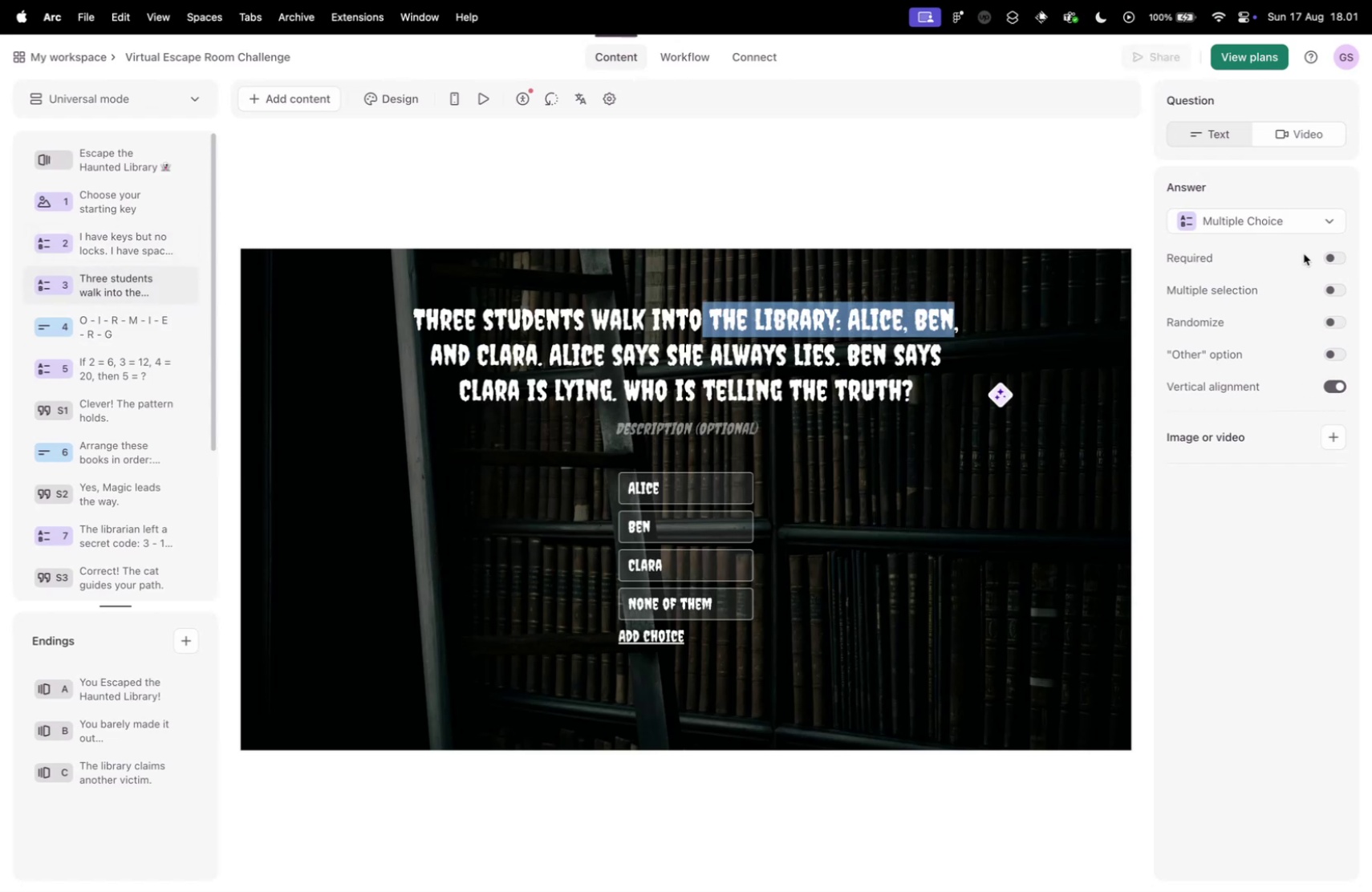 
left_click([1041, 316])
 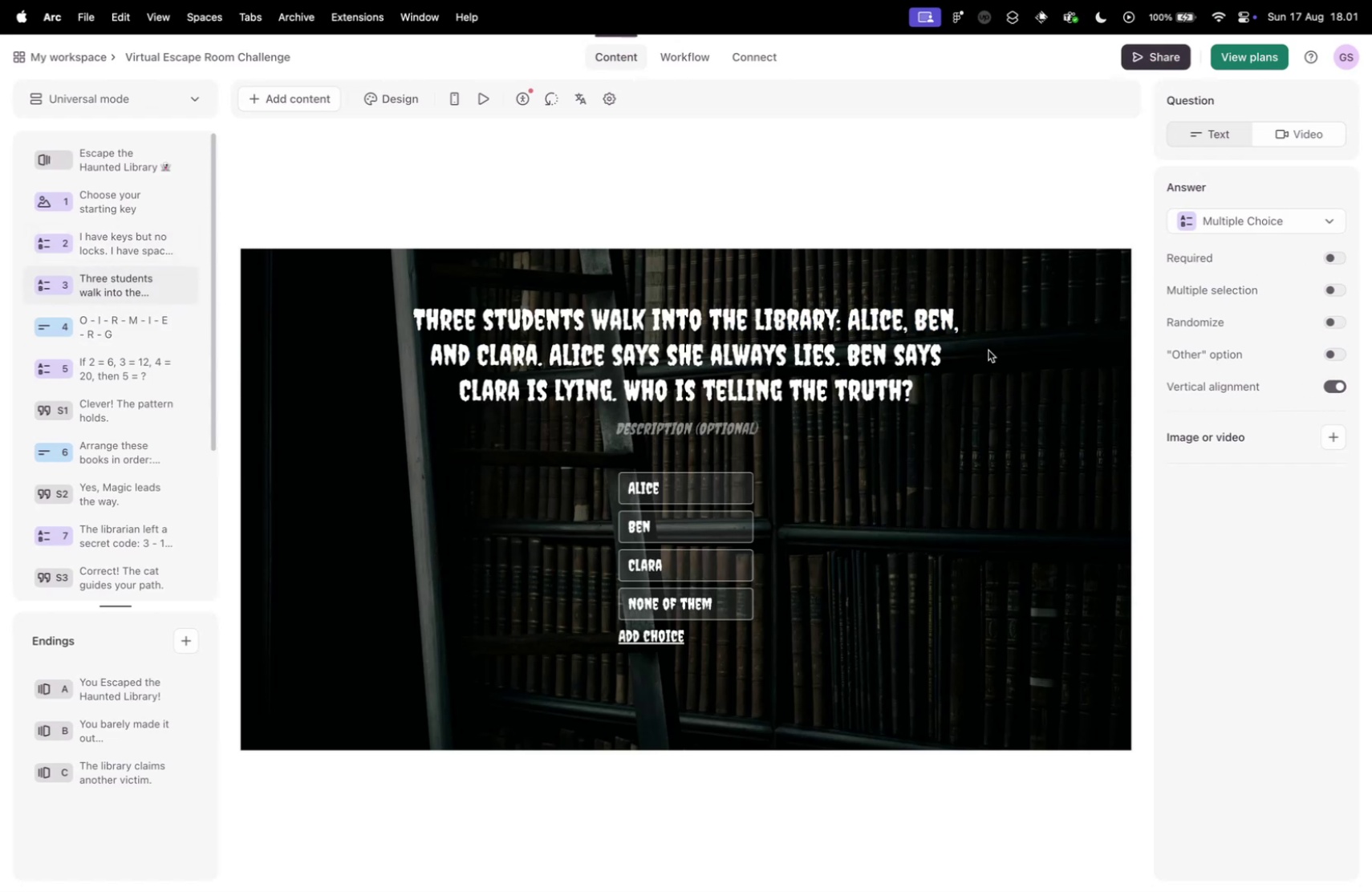 
left_click([1325, 257])
 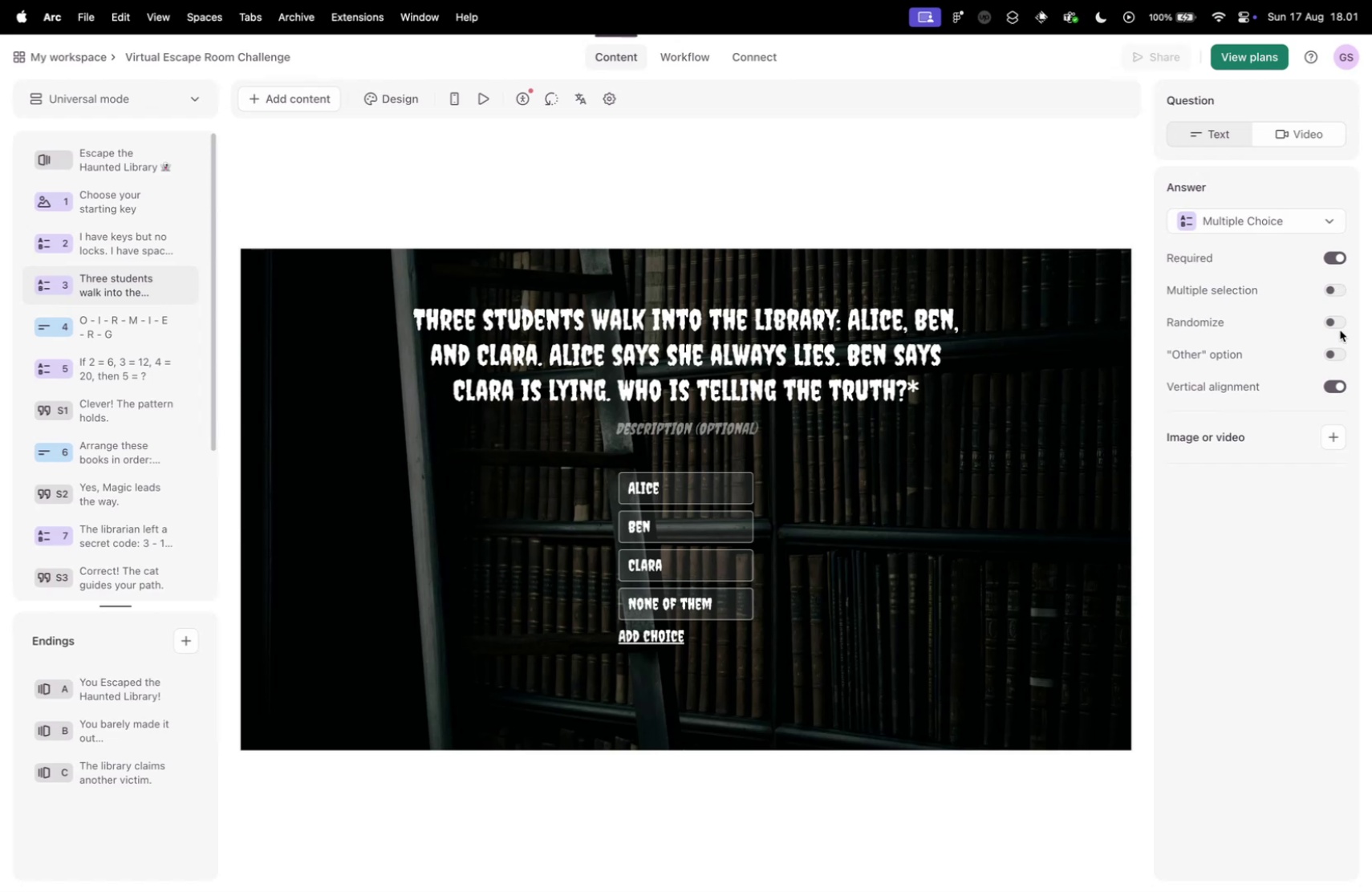 
left_click([1333, 323])
 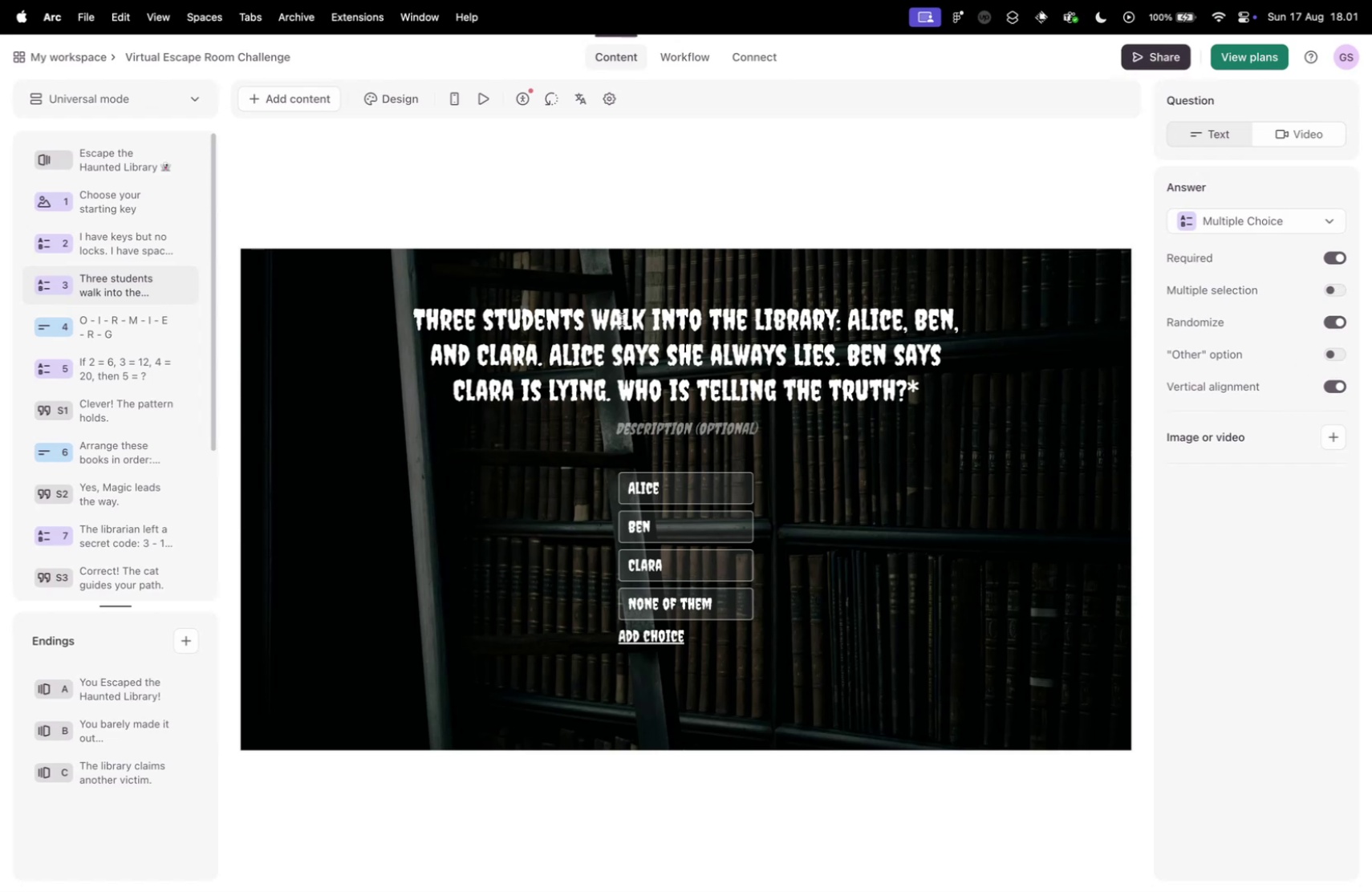 
key(Control+ControlLeft)
 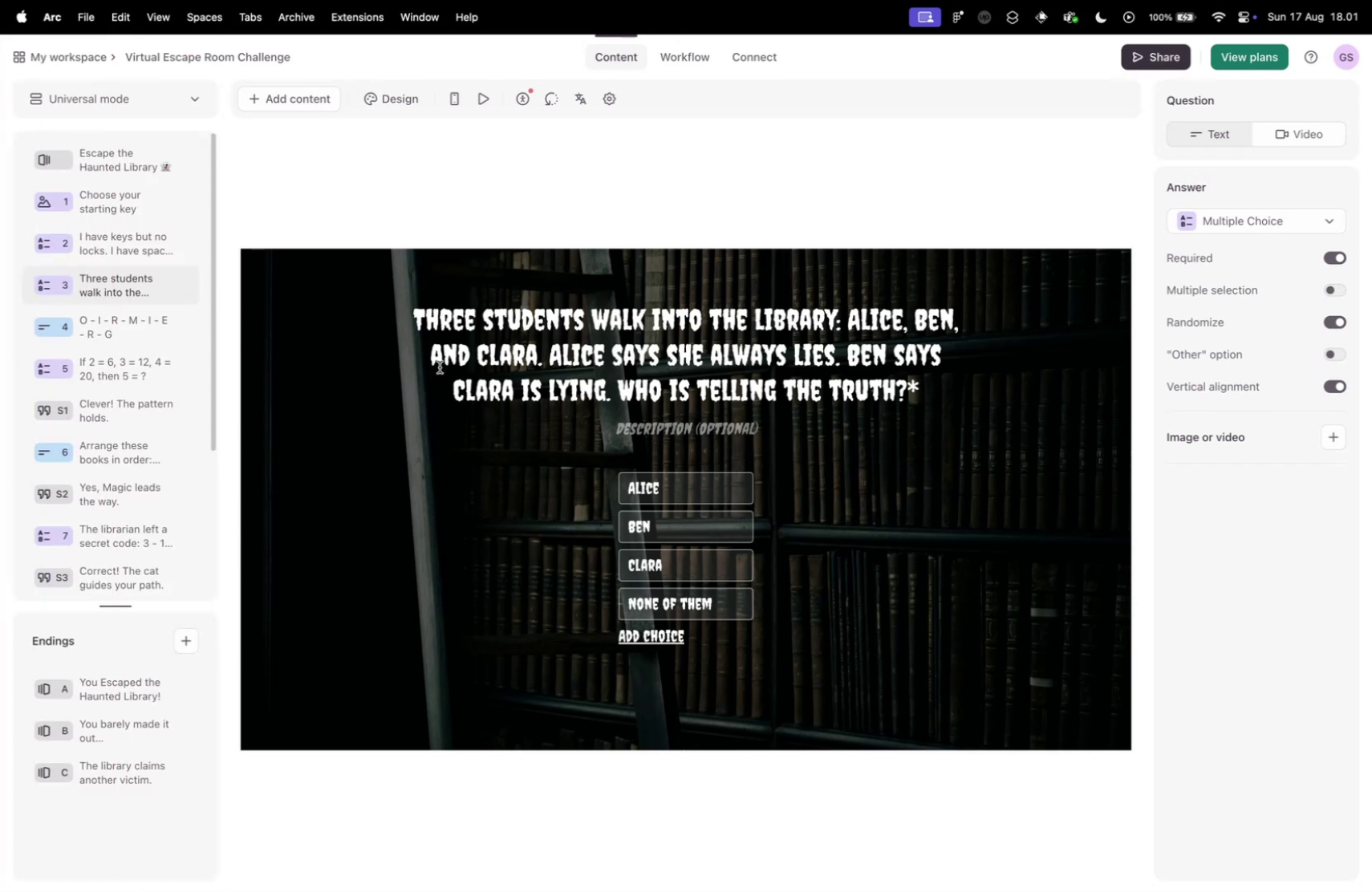 
key(Control+Tab)
 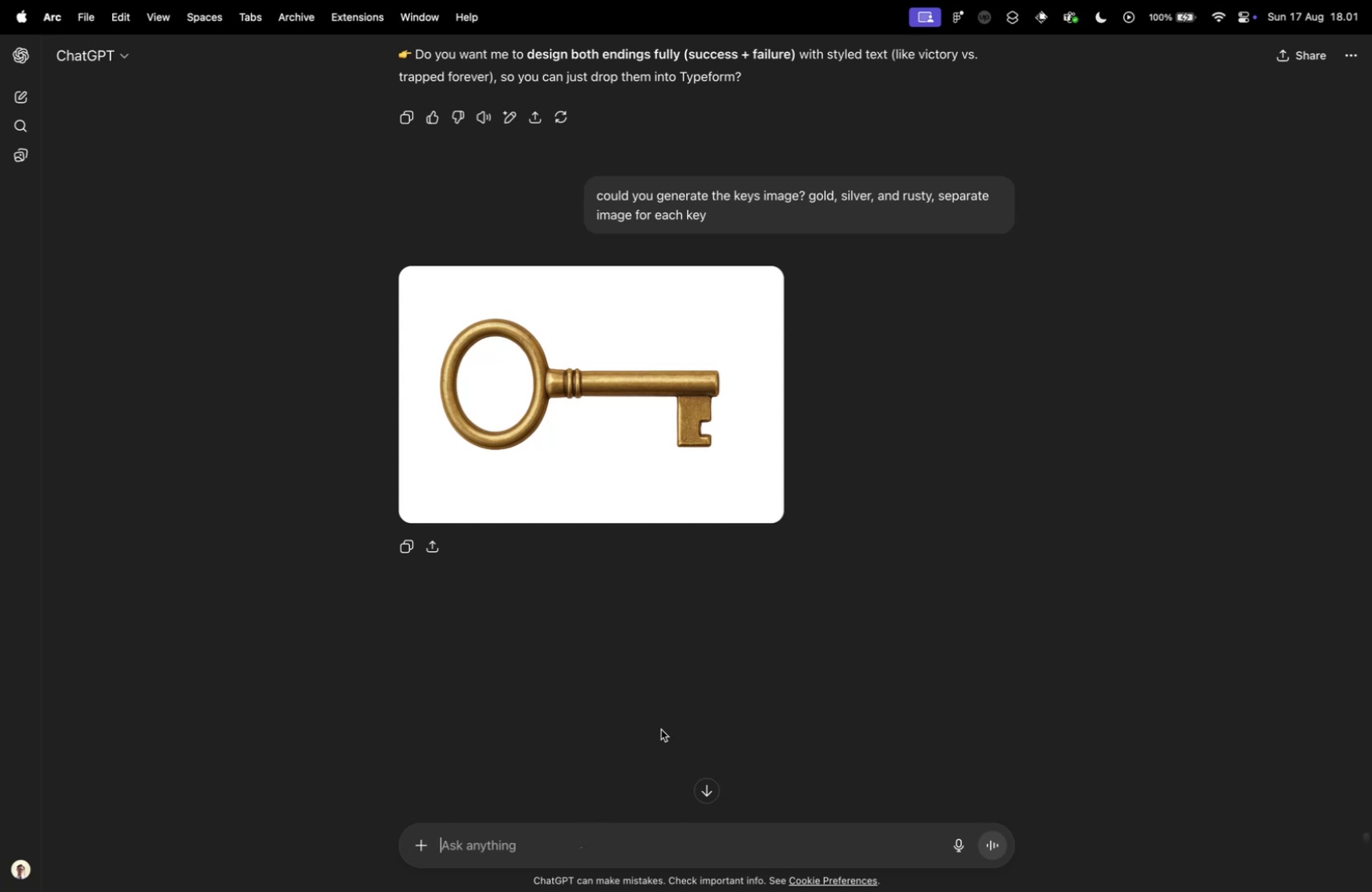 
wait(7.31)
 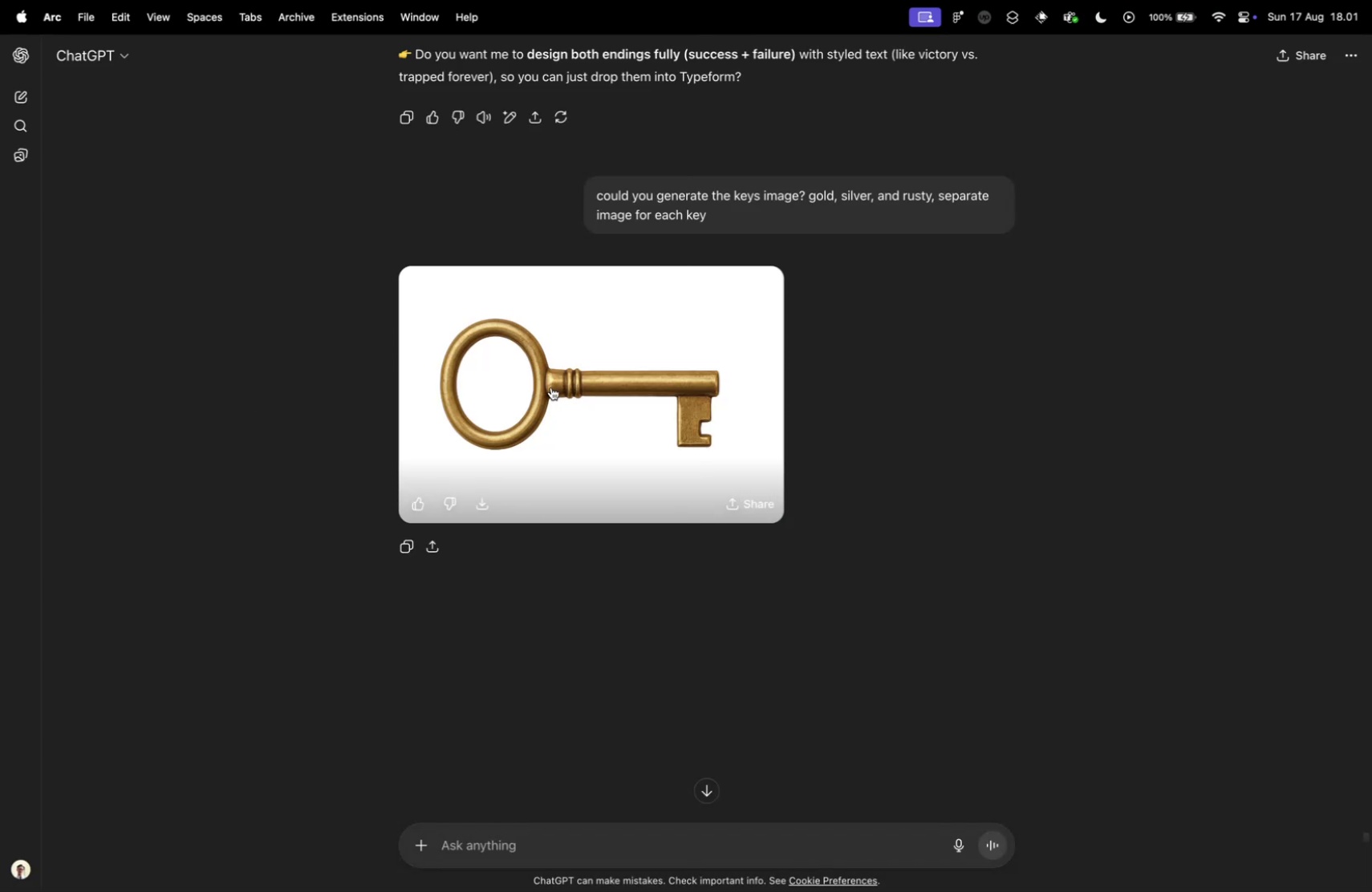 
type(add background that match with viber)
key(Backspace)
type(s, also where is the o)
key(Backspace)
key(Backspace)
key(Backspace)
type(arte)
key(Backspace)
key(Backspace)
type(e the other keys?)
 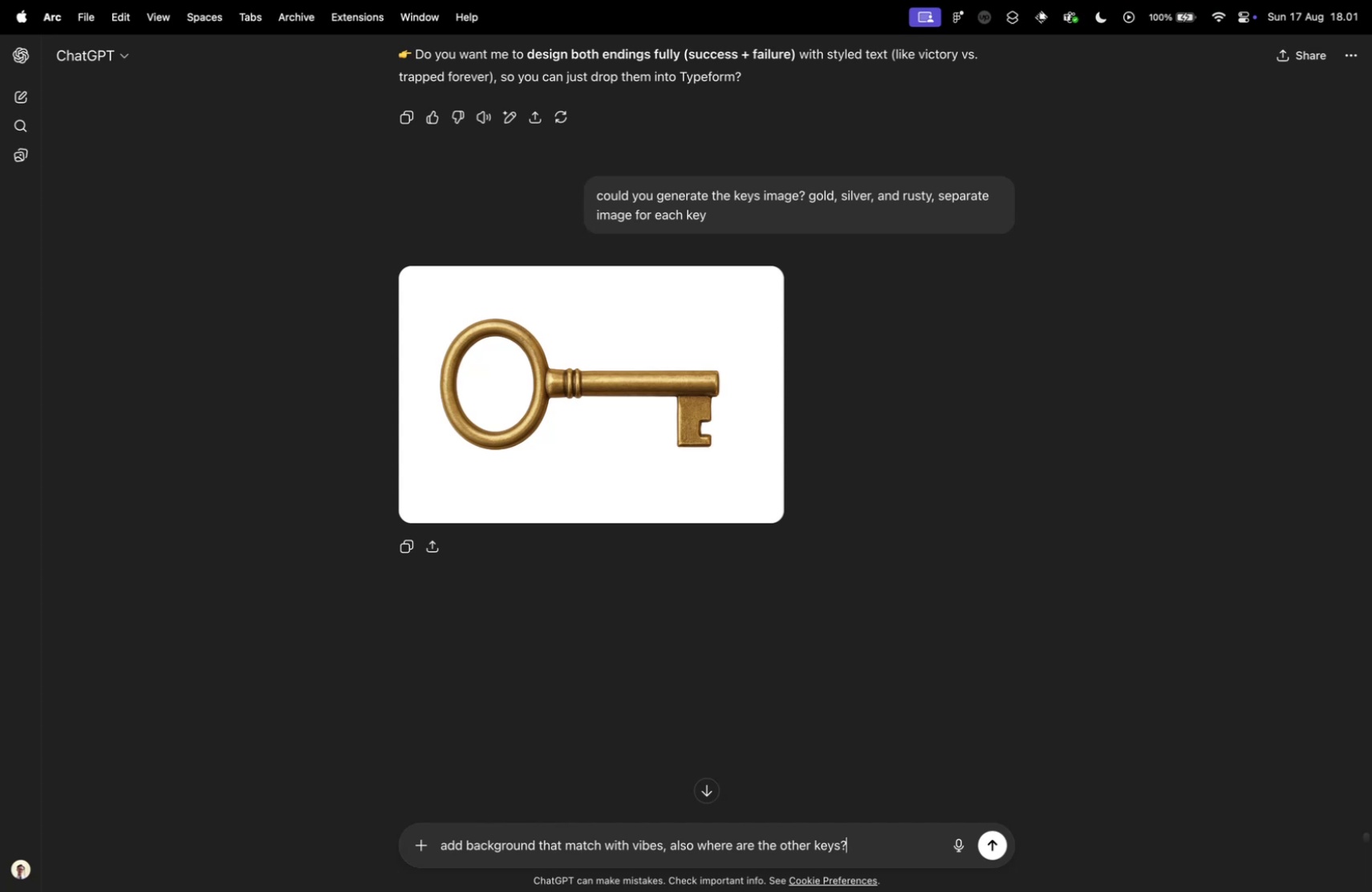 
hold_key(key=OptionLeft, duration=0.71)
 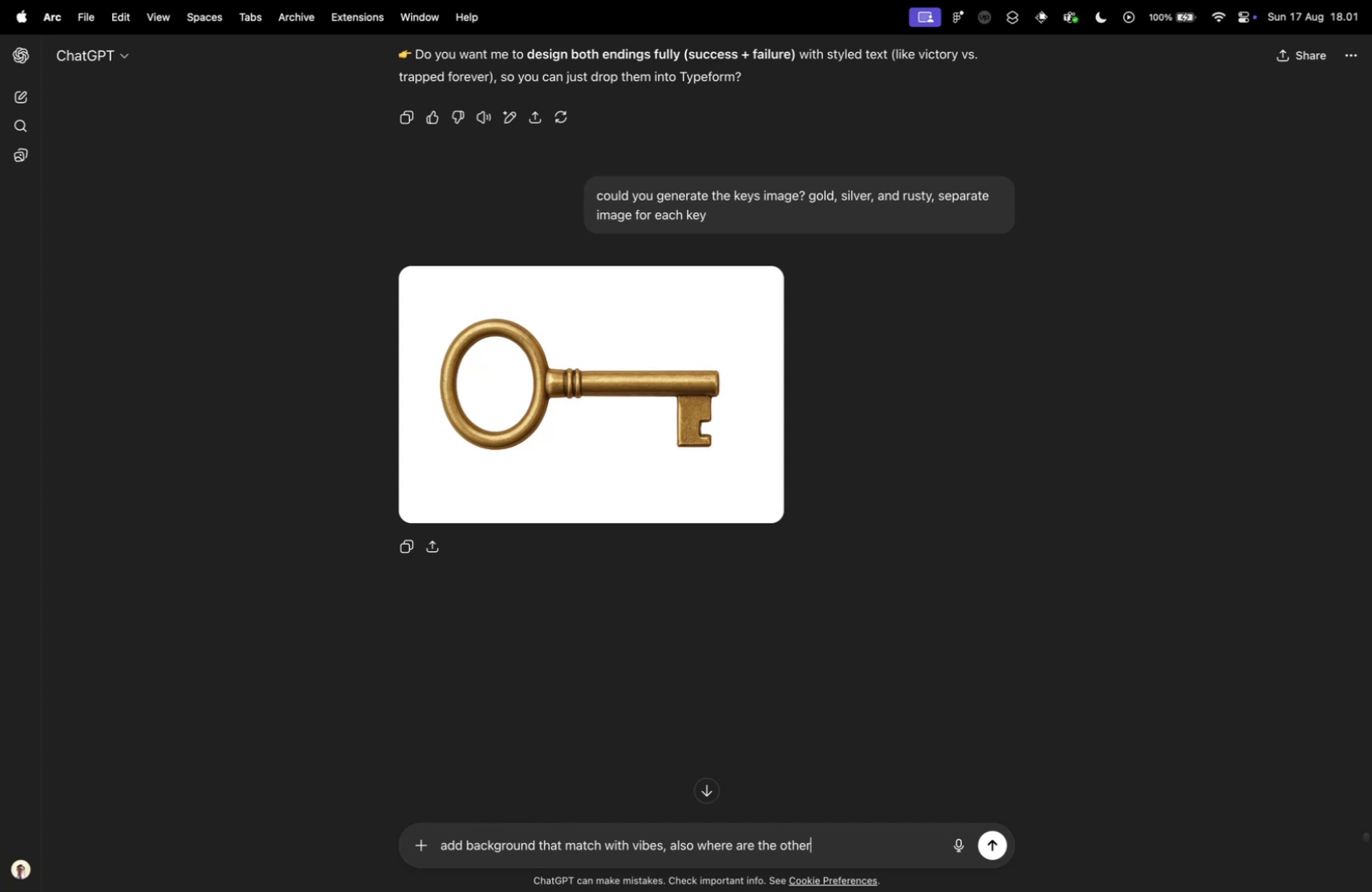 
key(Enter)
 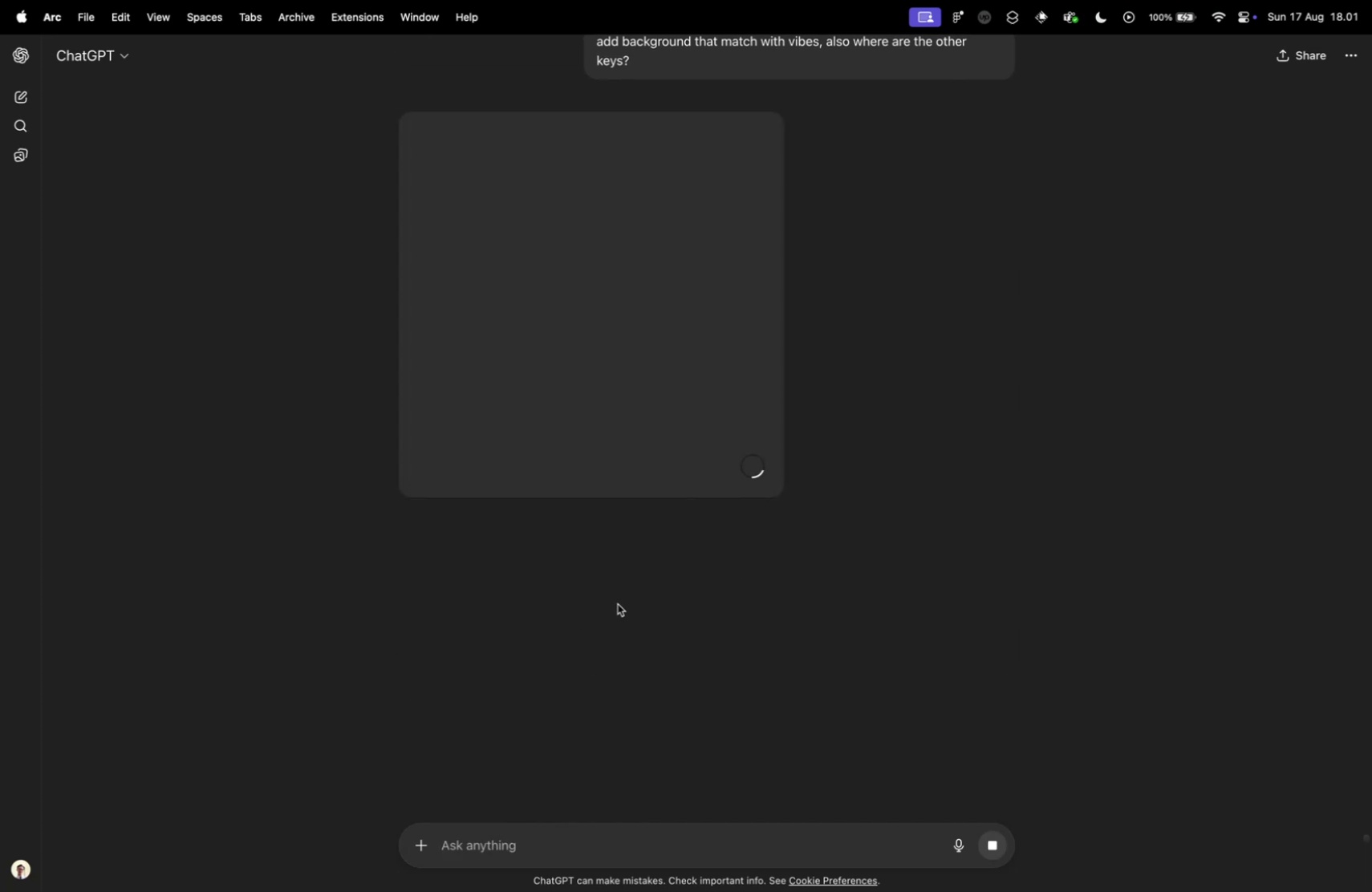 
key(Control+ControlLeft)
 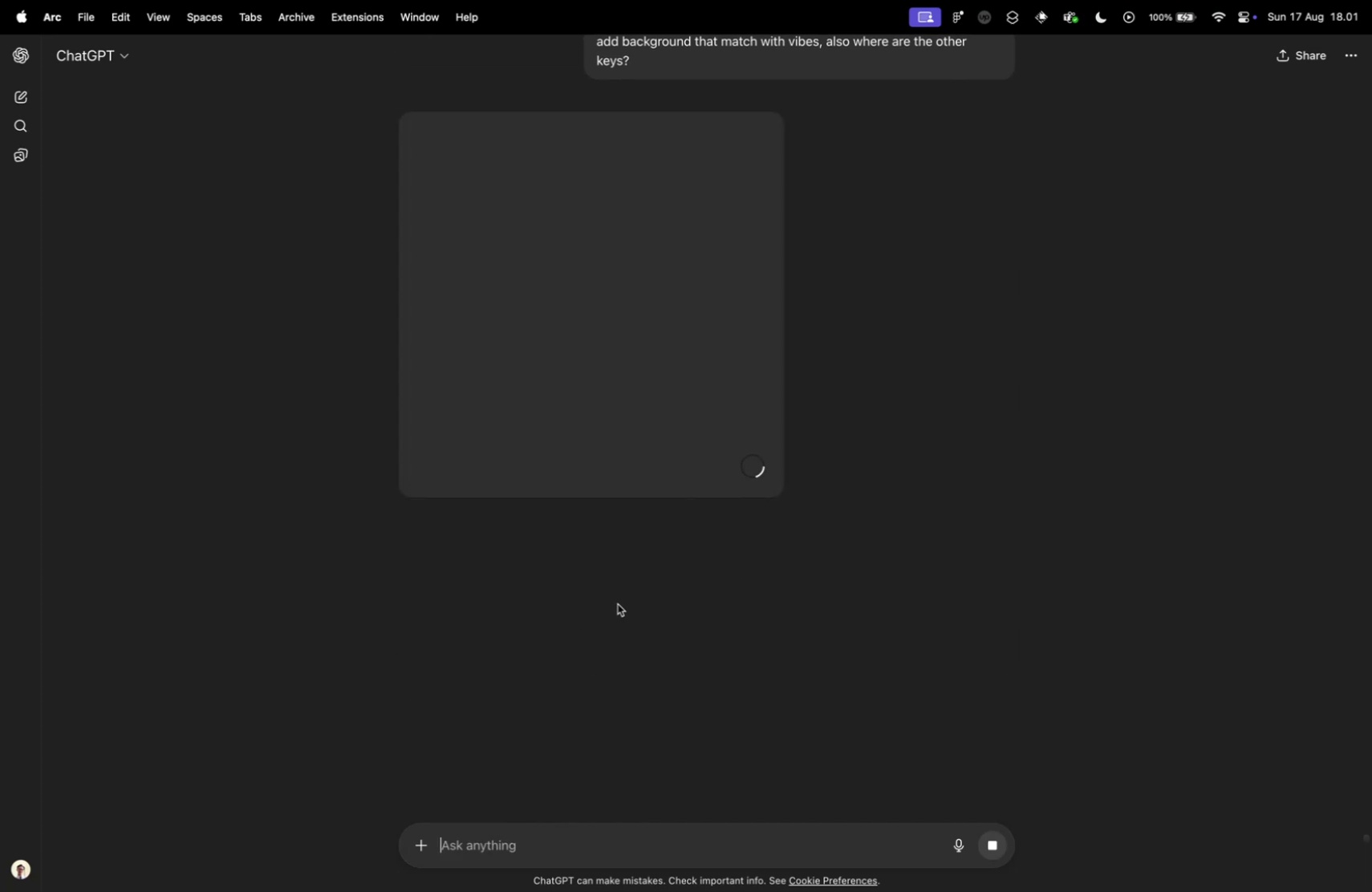 
key(Control+Tab)
 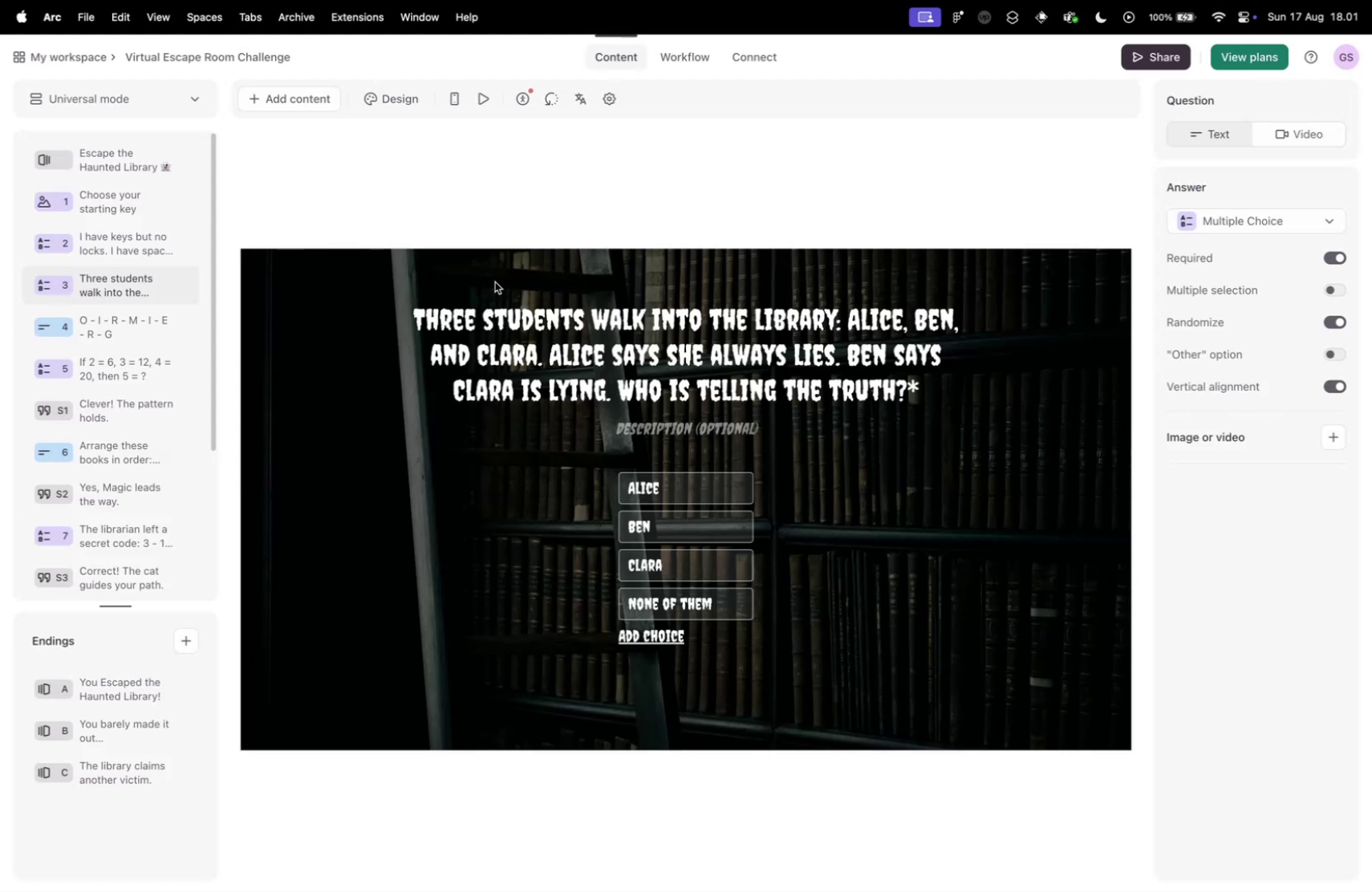 
left_click([148, 314])
 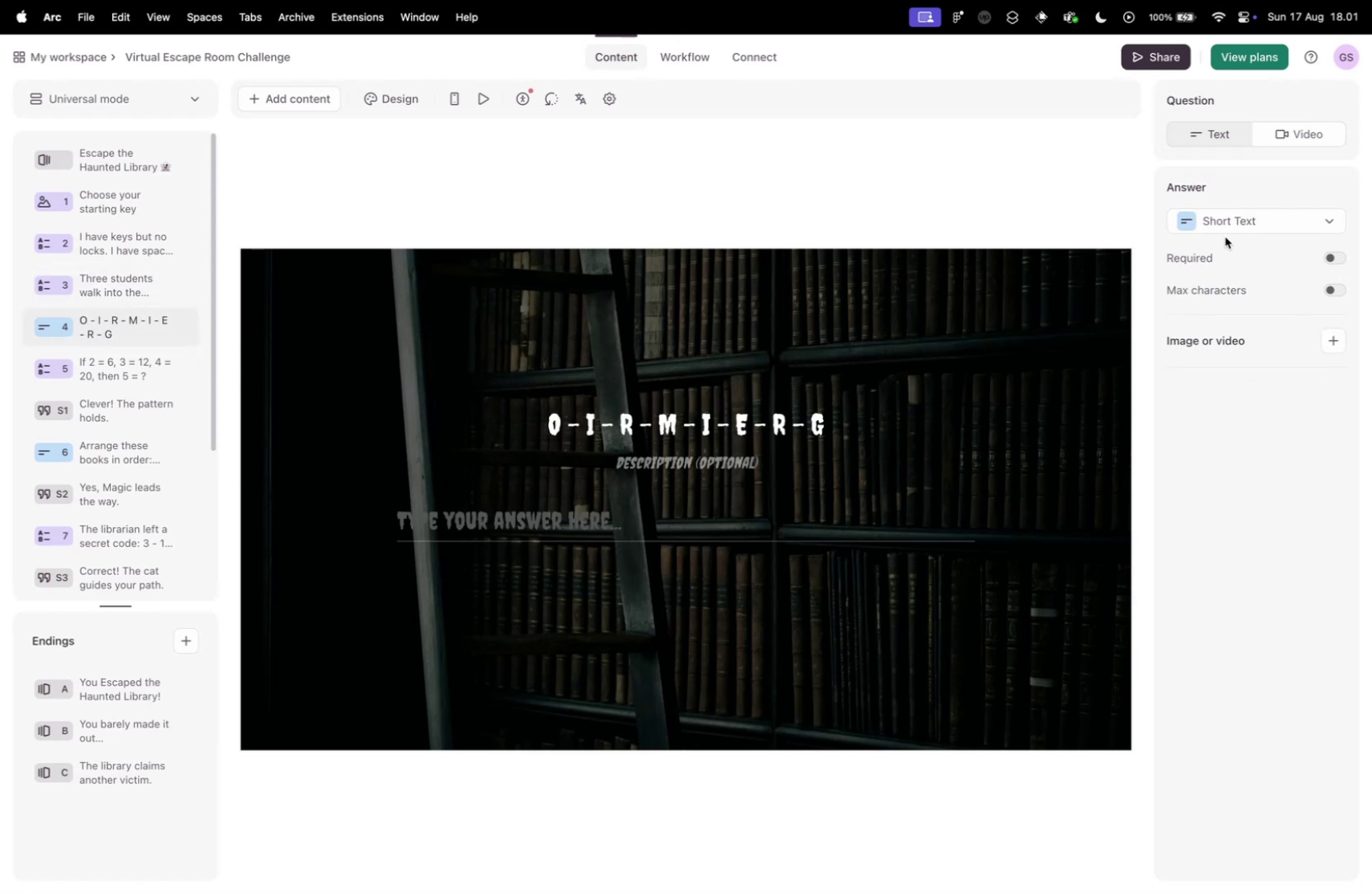 
left_click([1329, 257])
 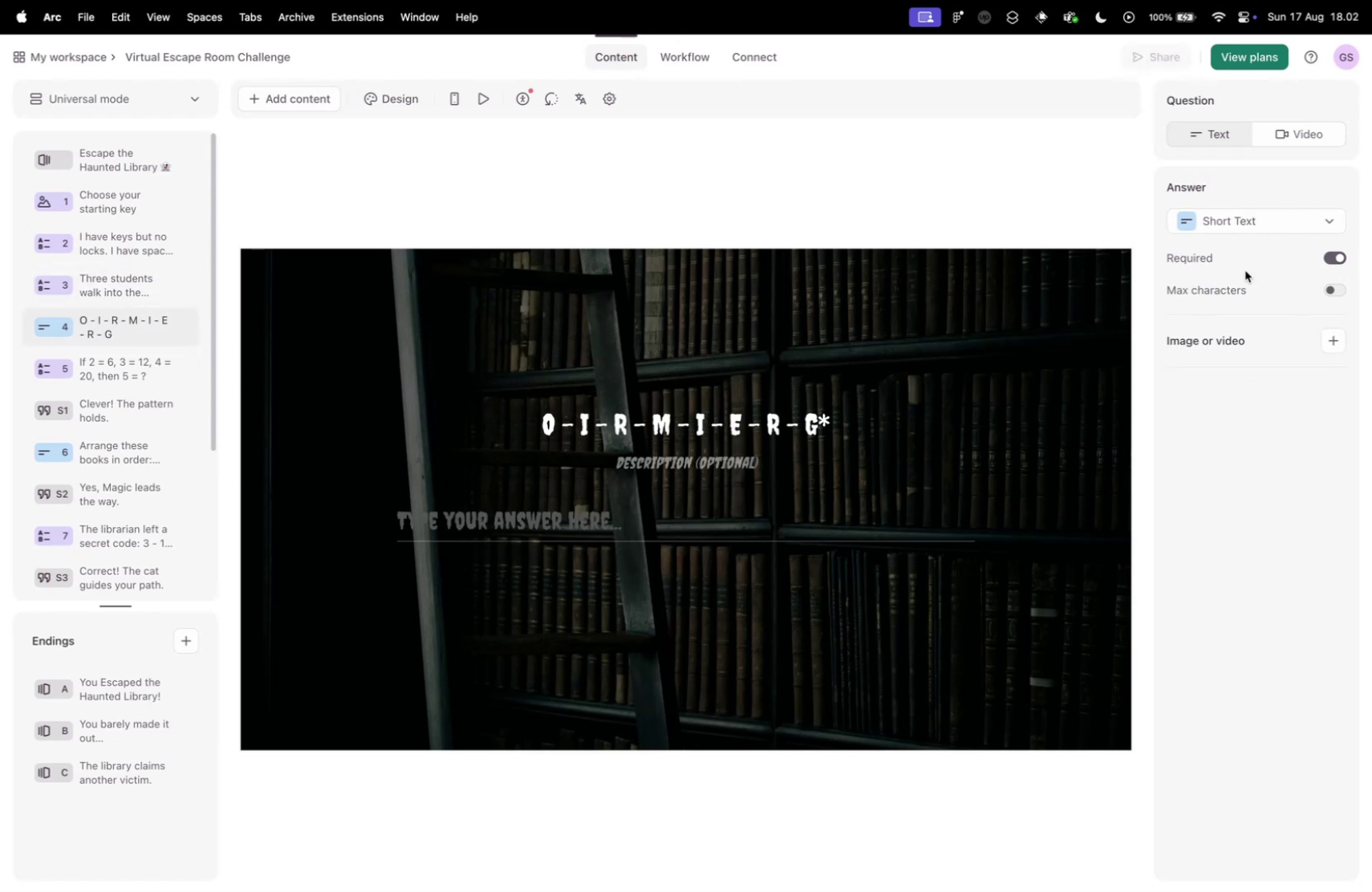 
left_click([1329, 254])
 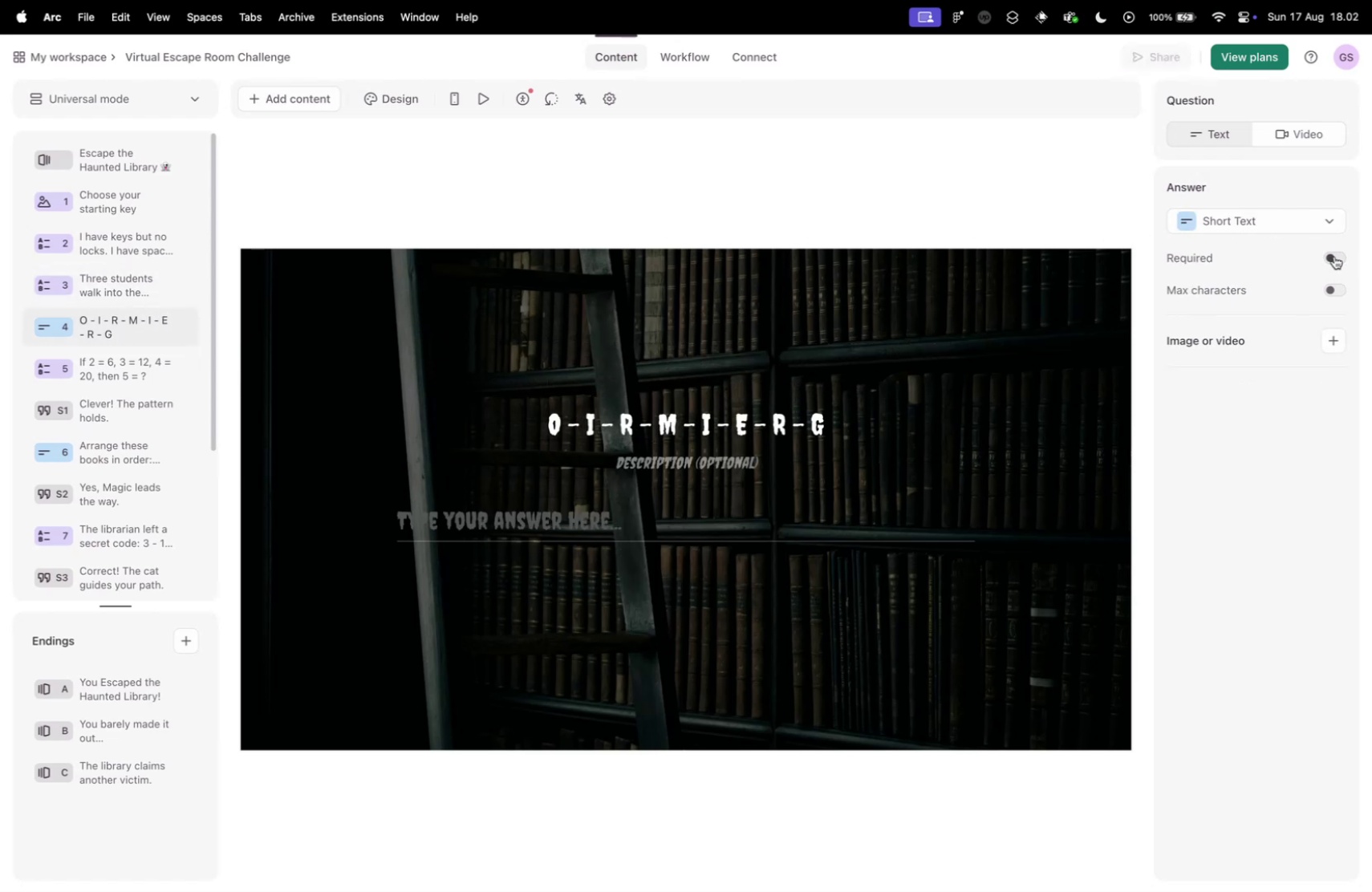 
left_click([1337, 256])
 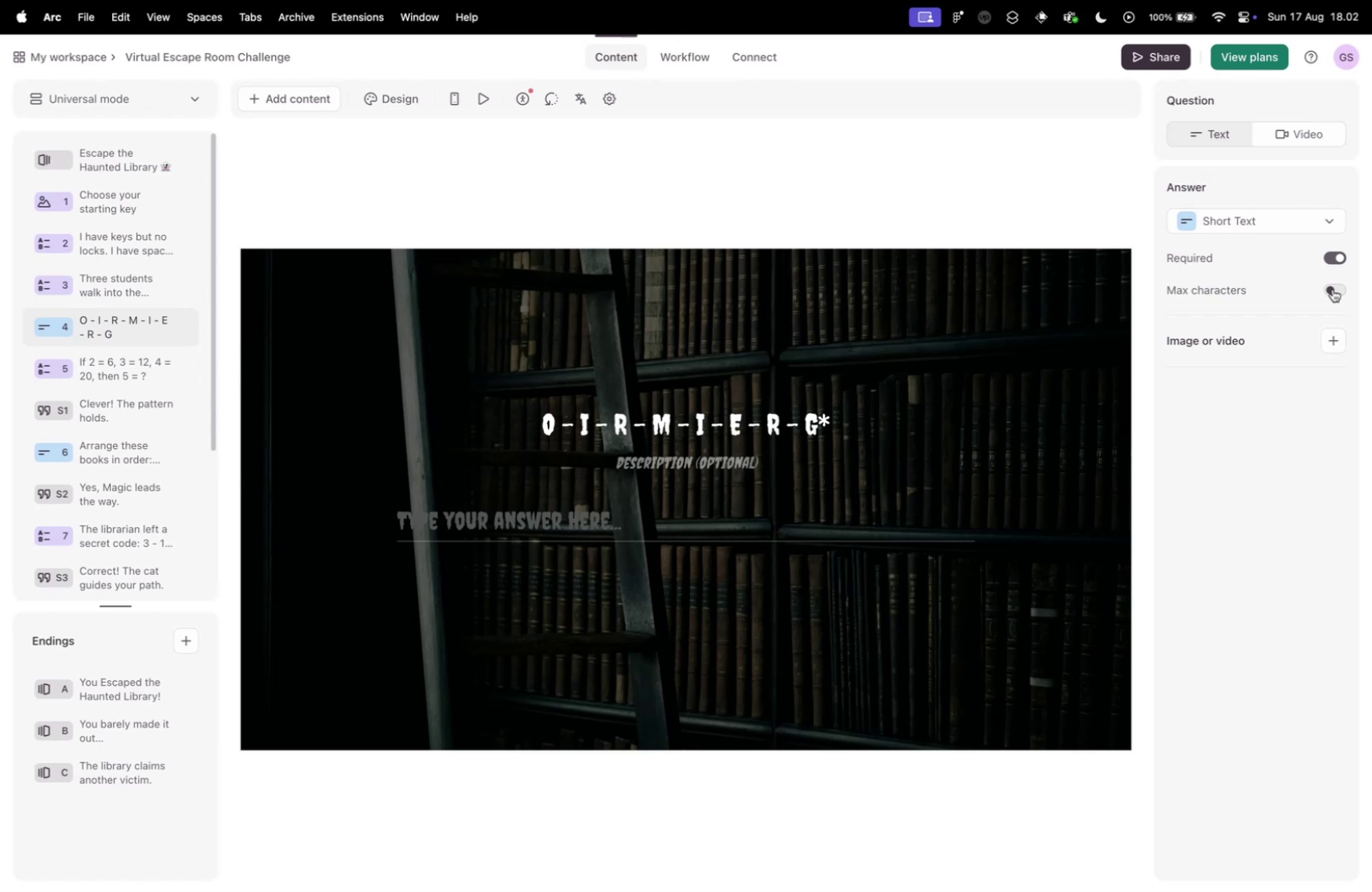 
wait(11.11)
 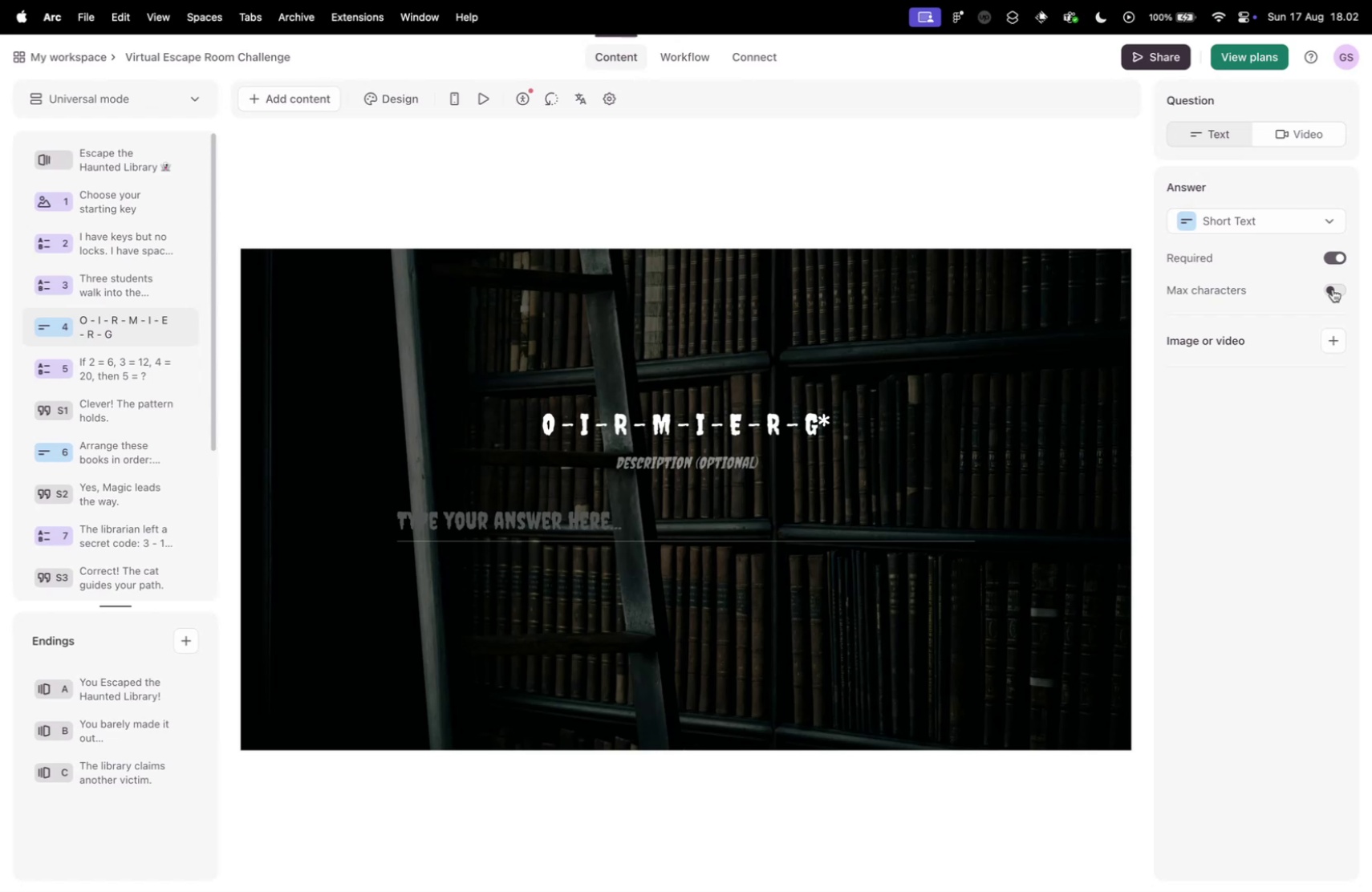 
key(Control+ControlLeft)
 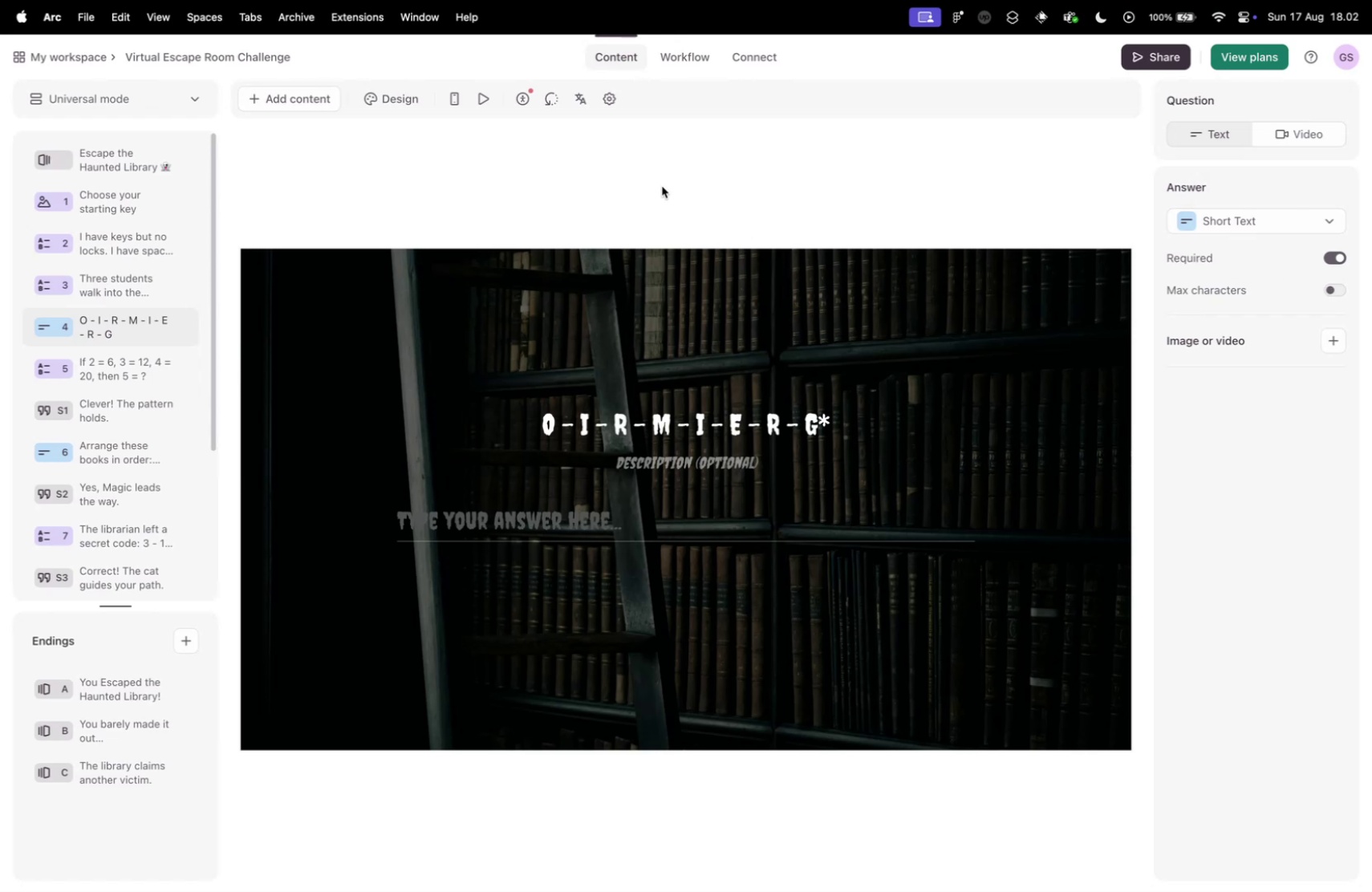 
key(Control+Tab)
 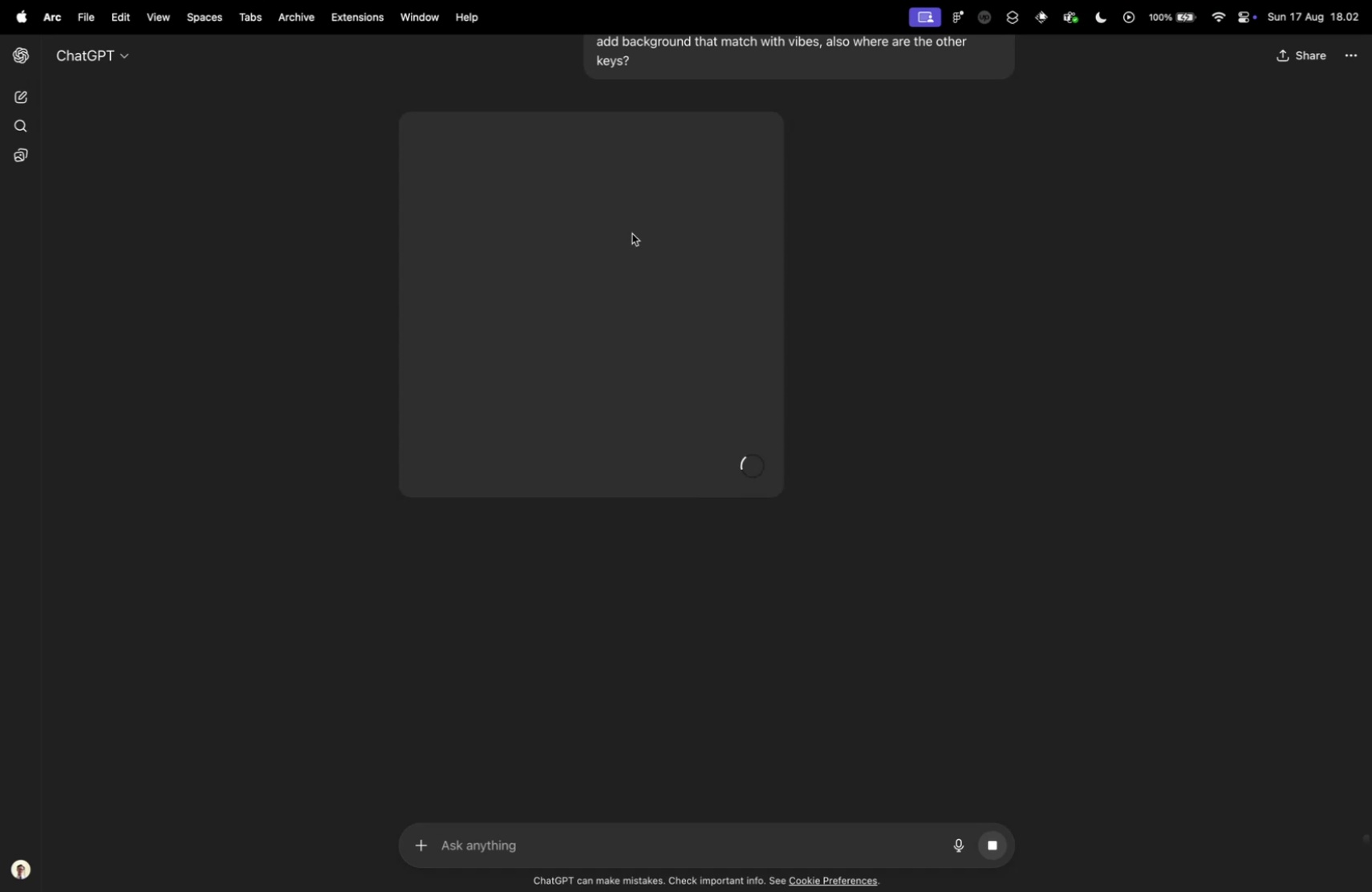 
scroll: coordinate [677, 354], scroll_direction: up, amount: 6.0
 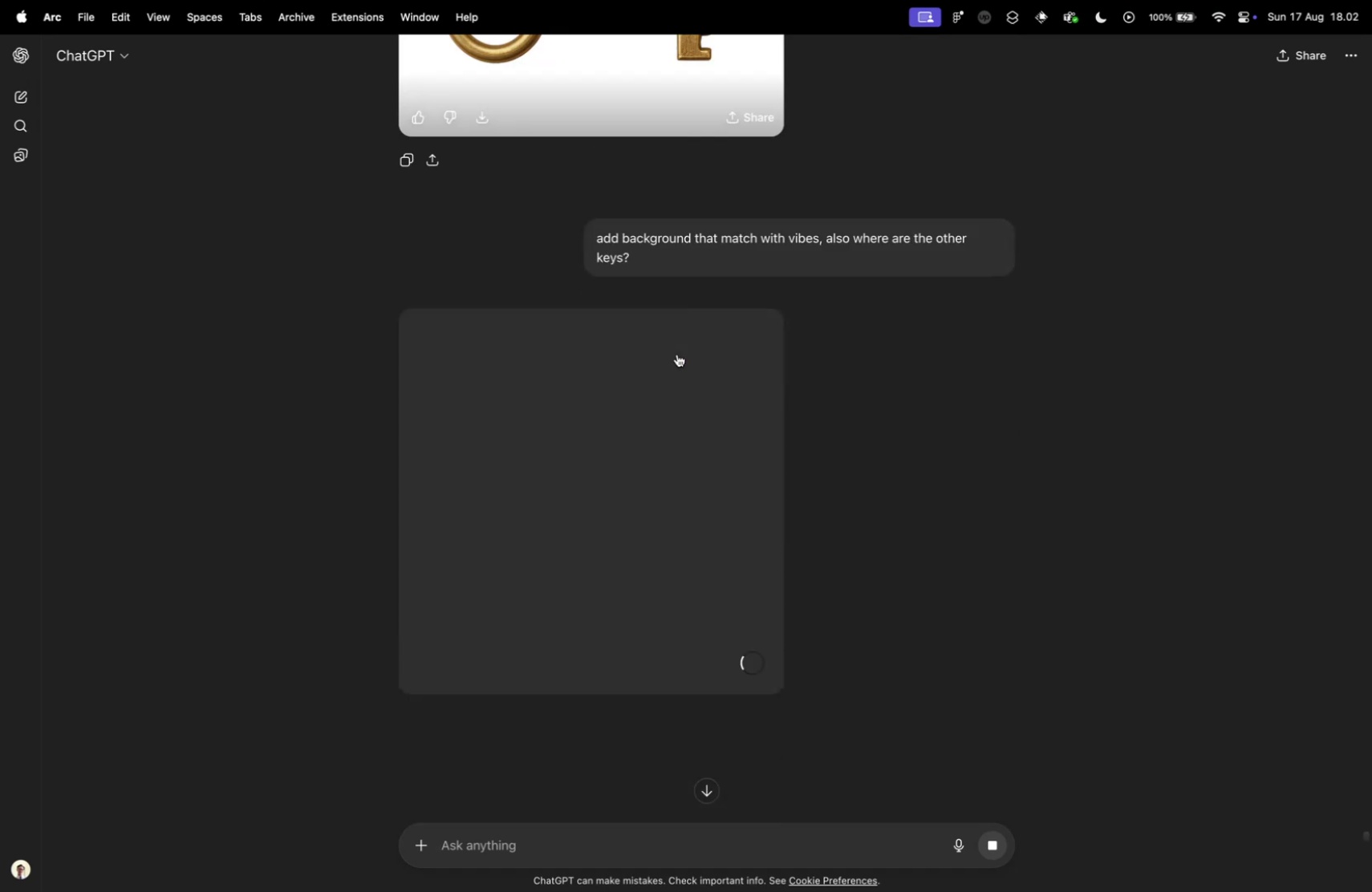 
key(Control+ControlLeft)
 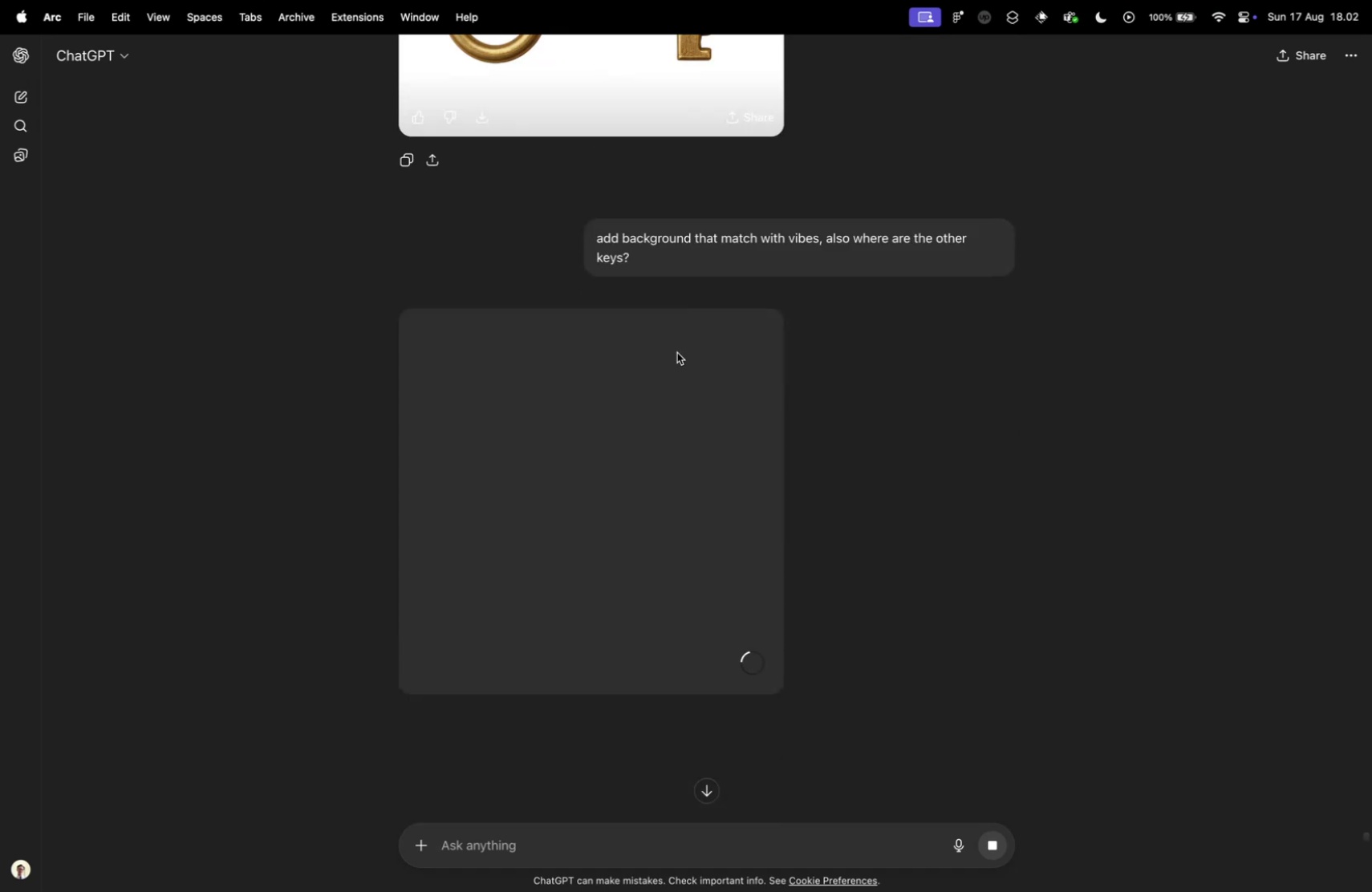 
key(Control+Tab)
 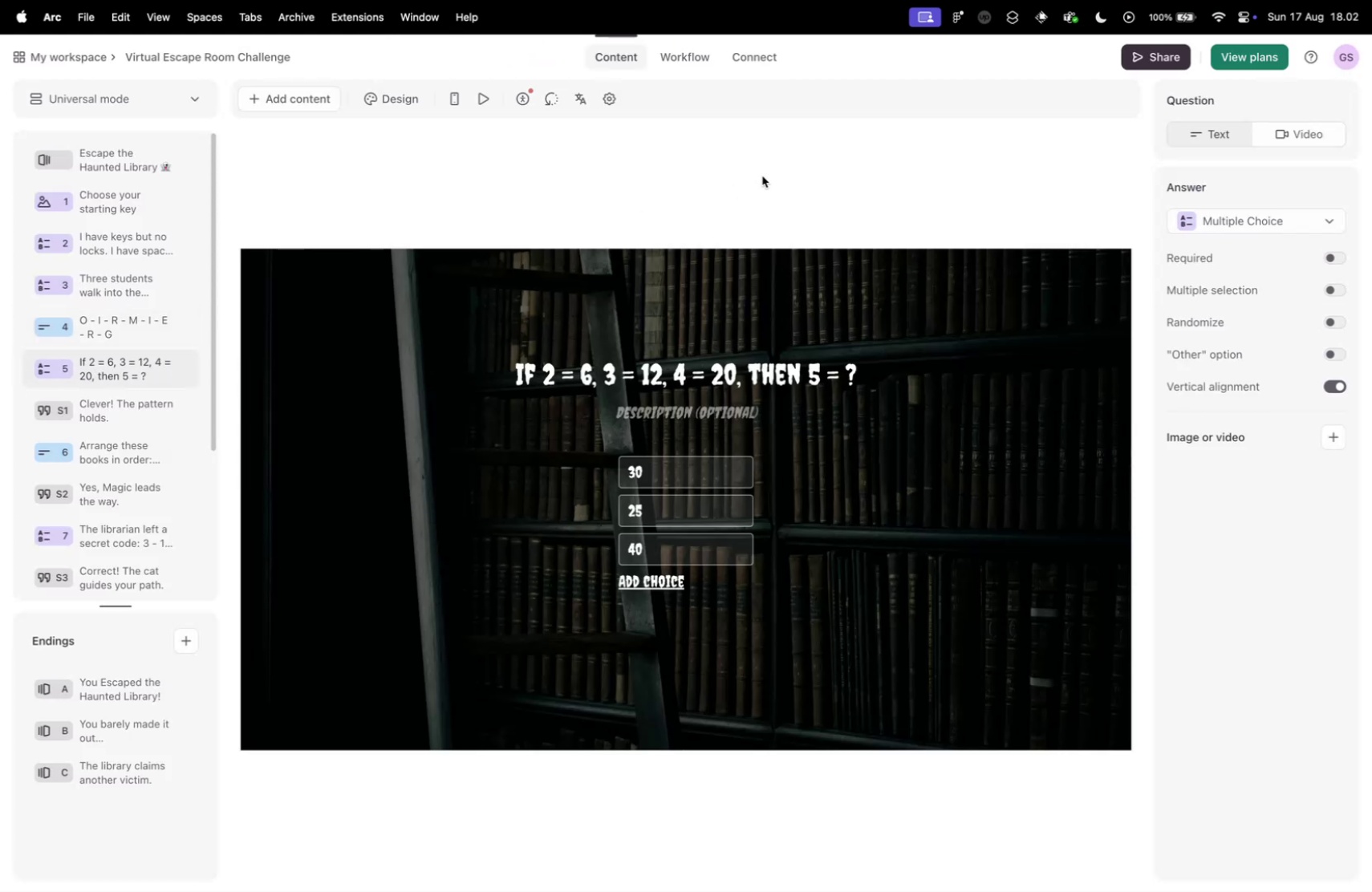 
wait(9.89)
 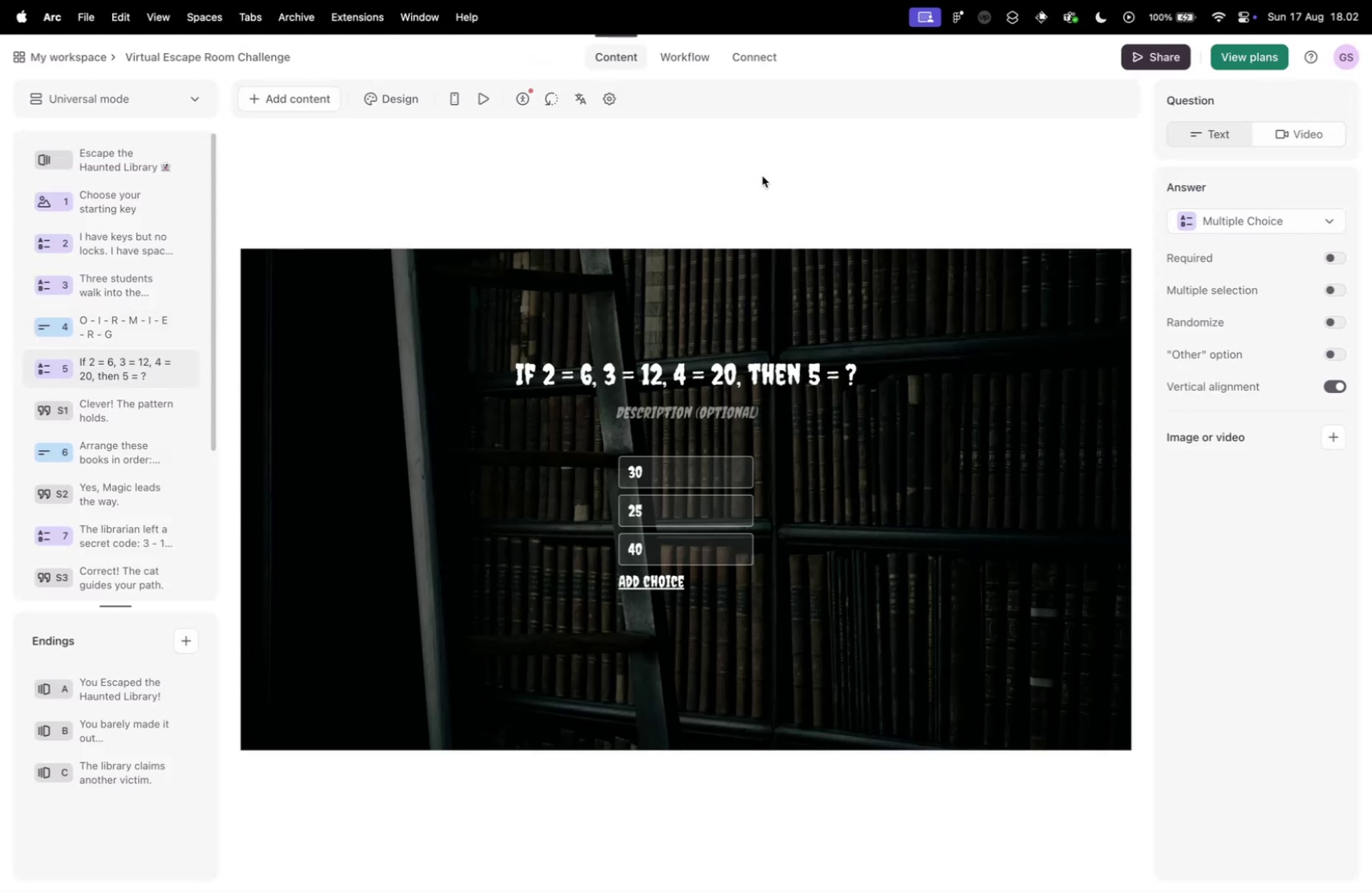 
left_click([122, 323])
 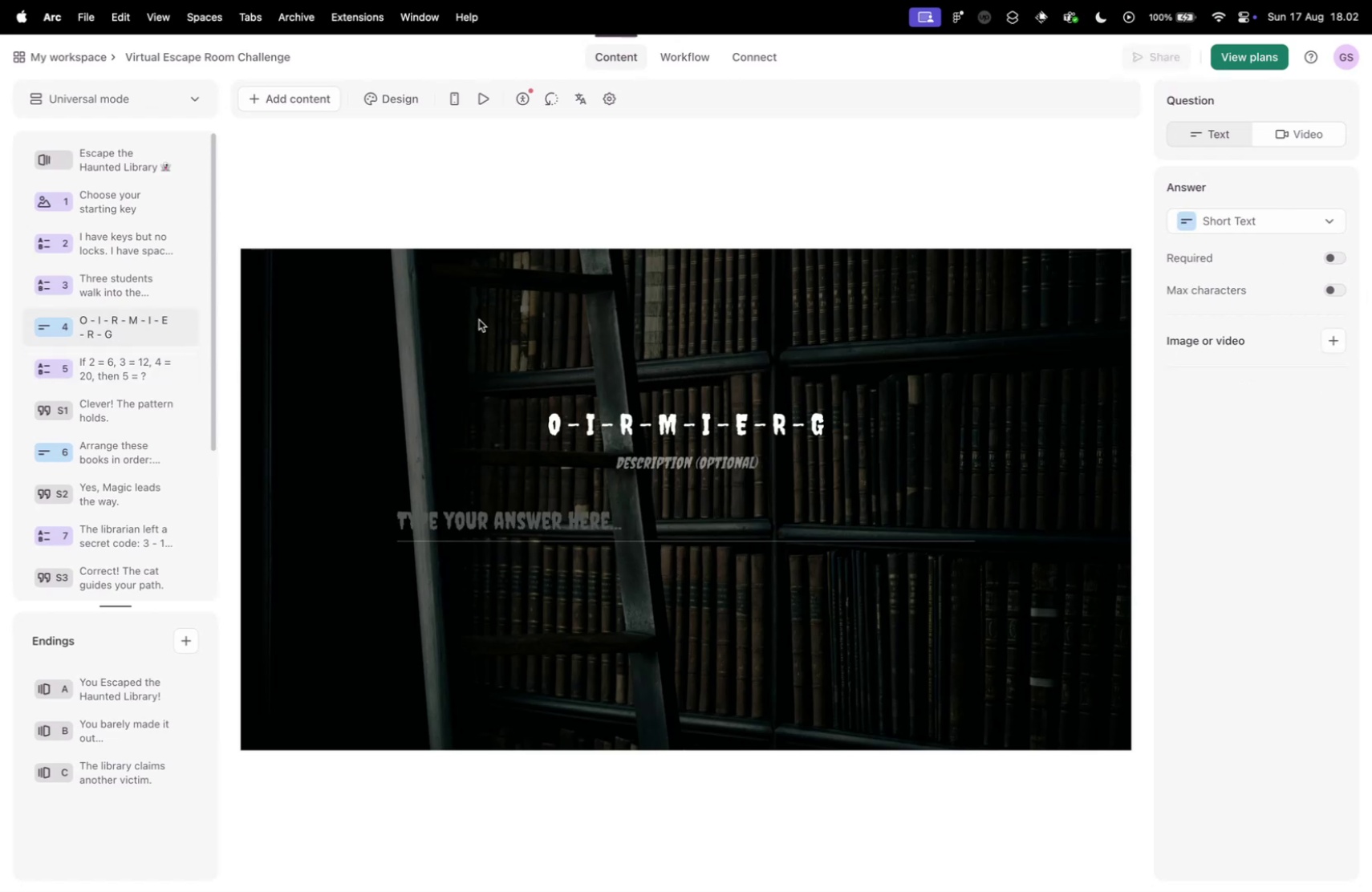 
left_click([119, 277])
 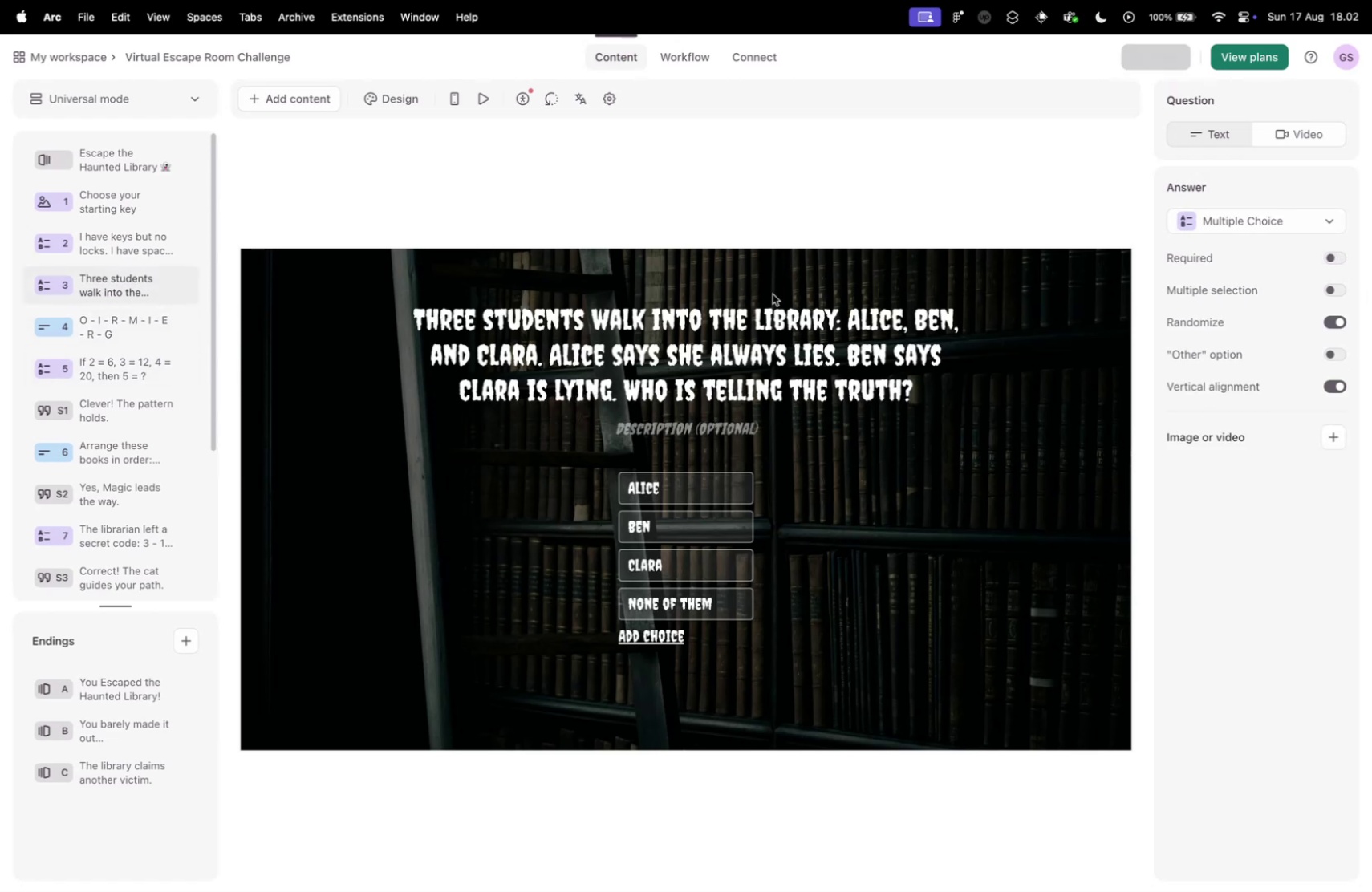 
left_click([140, 246])
 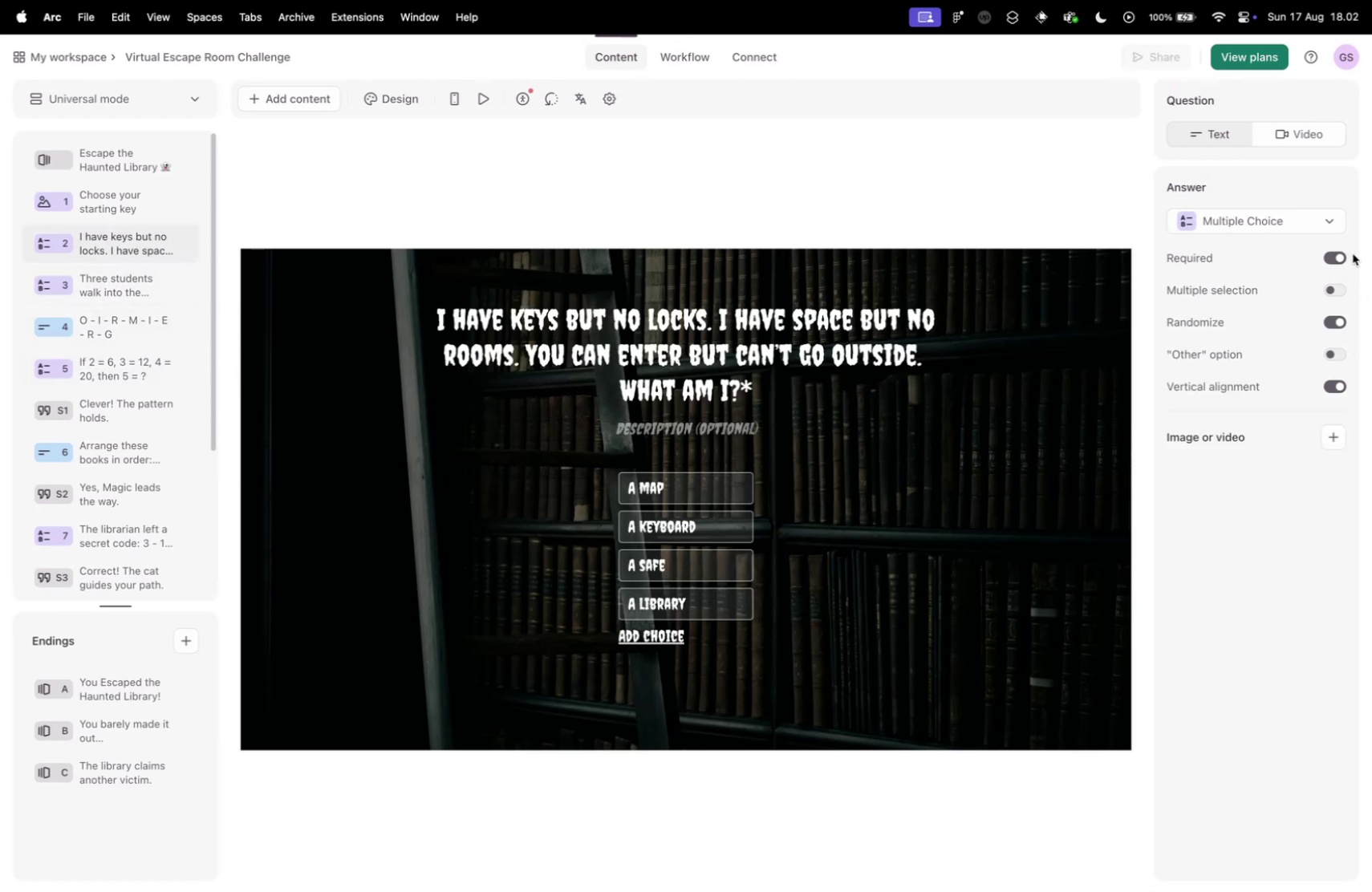 
left_click([1343, 256])
 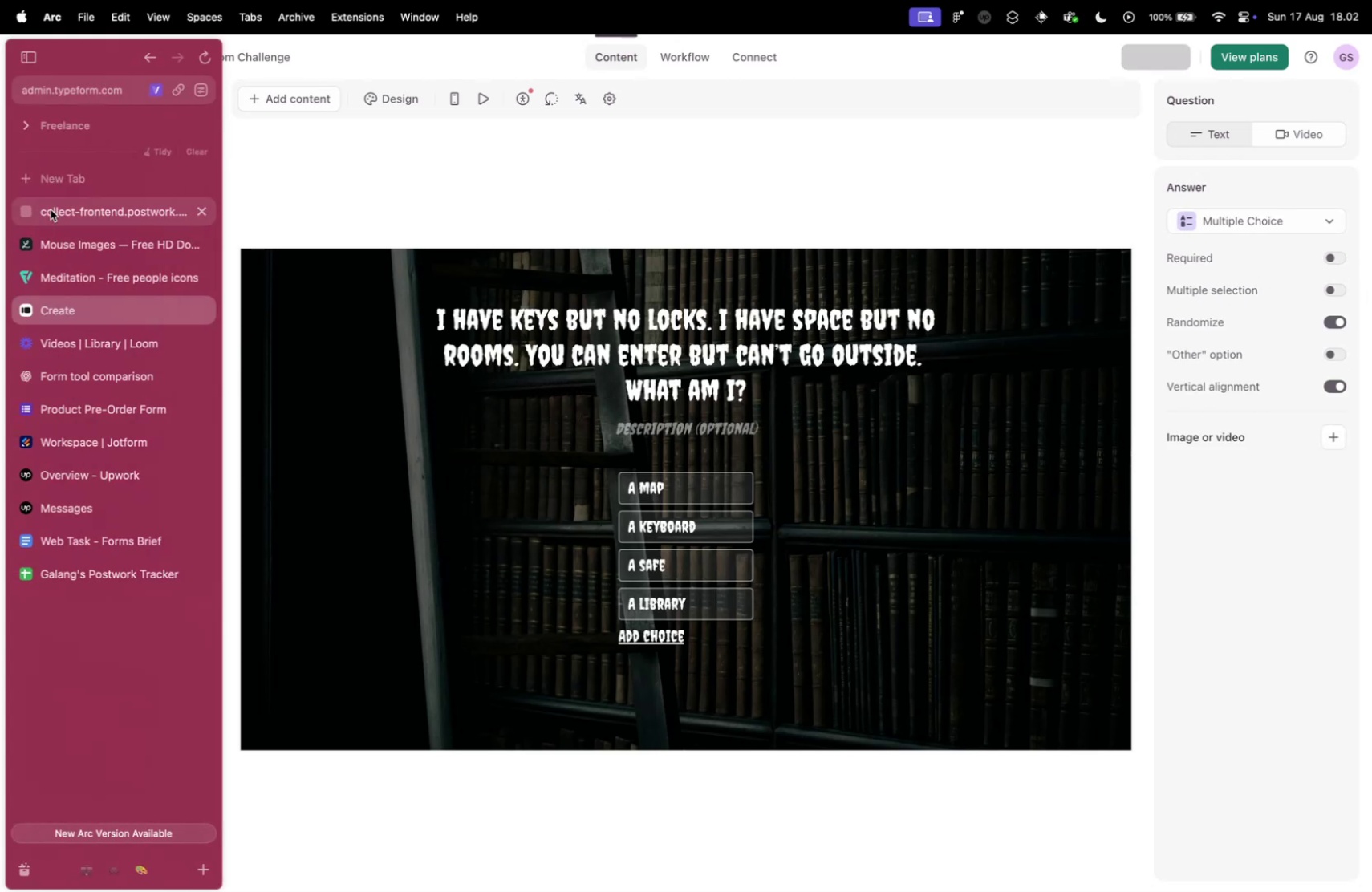 
left_click([121, 209])
 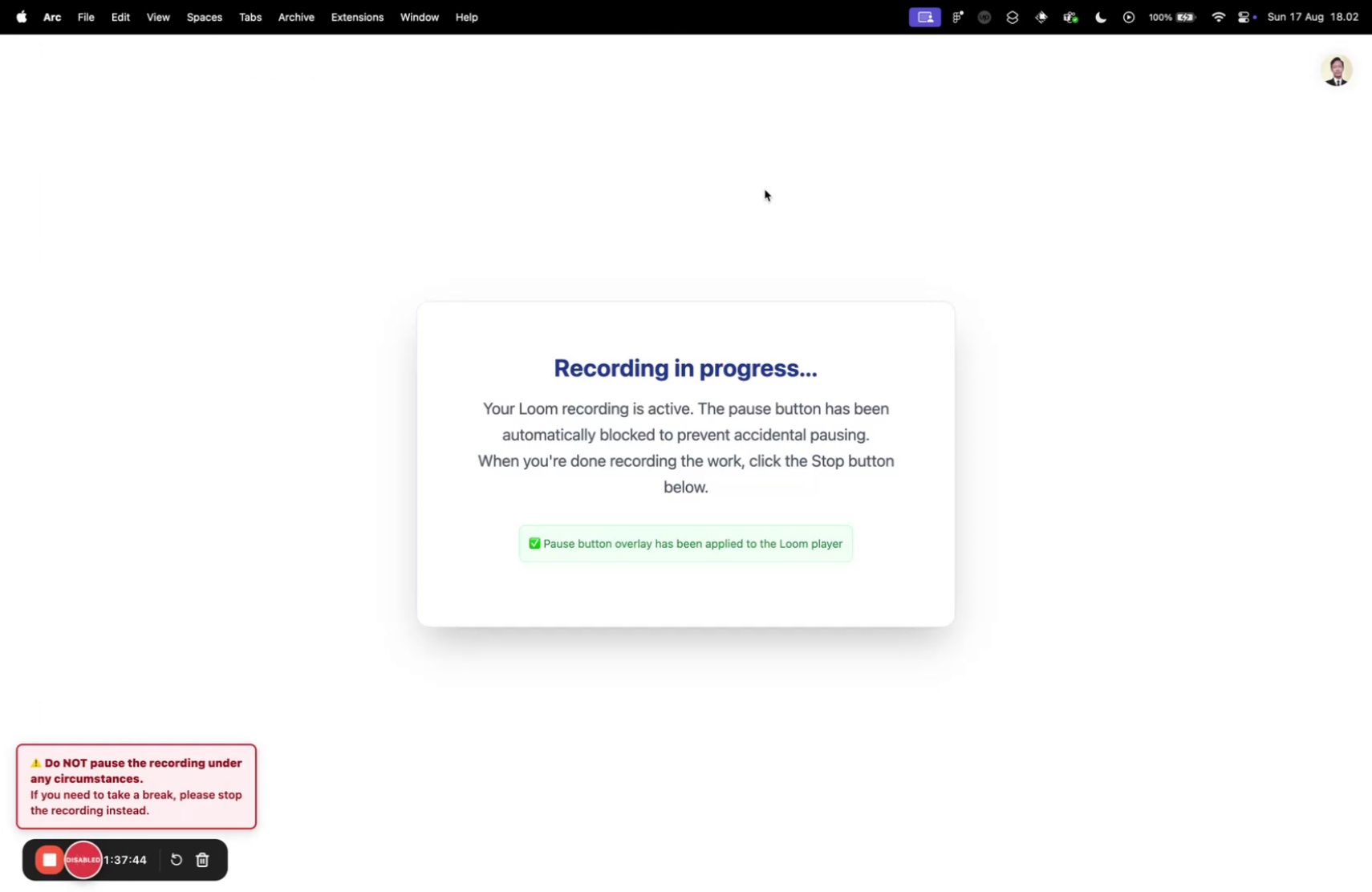 
wait(9.12)
 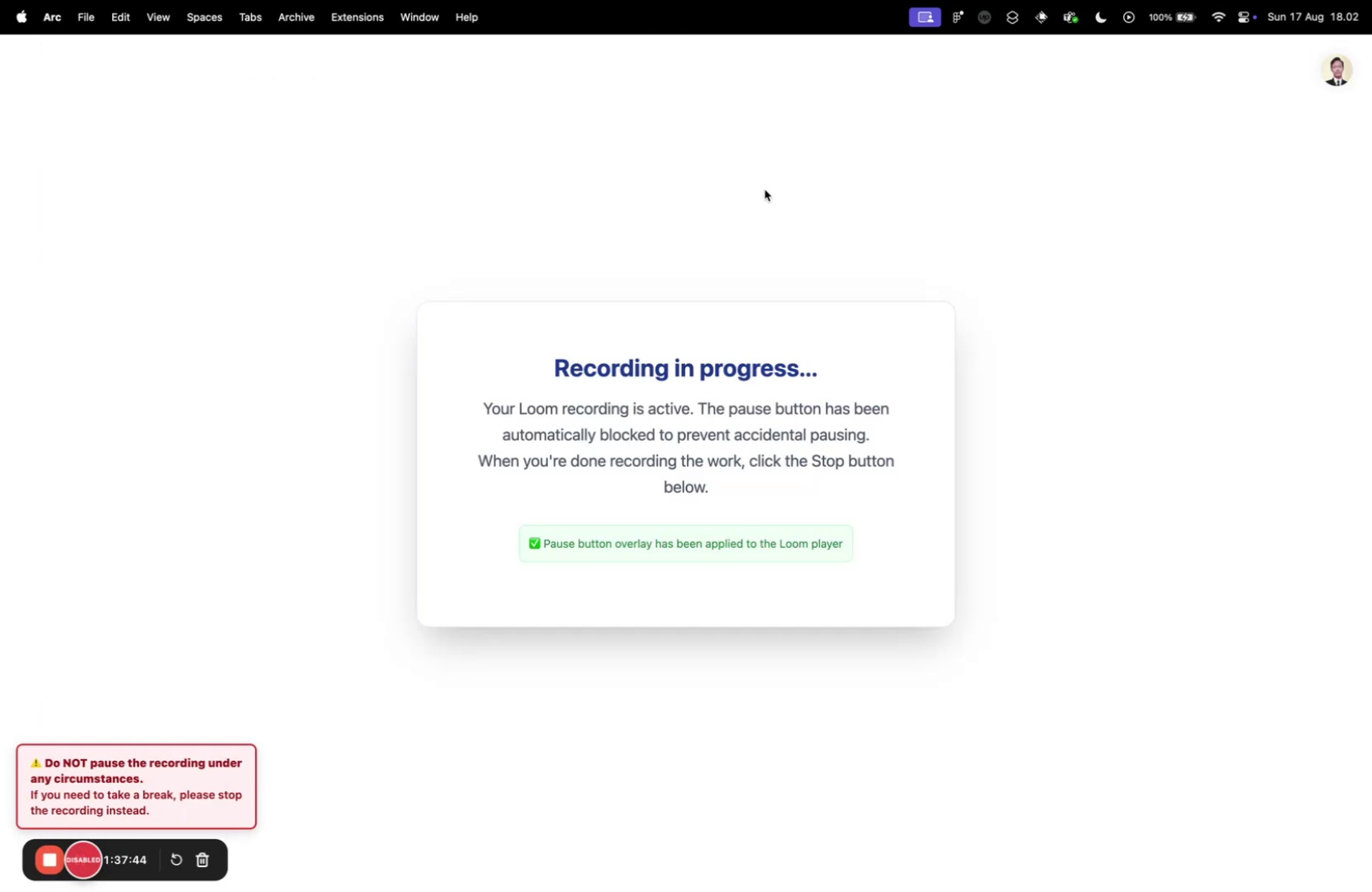 
key(Control+ControlLeft)
 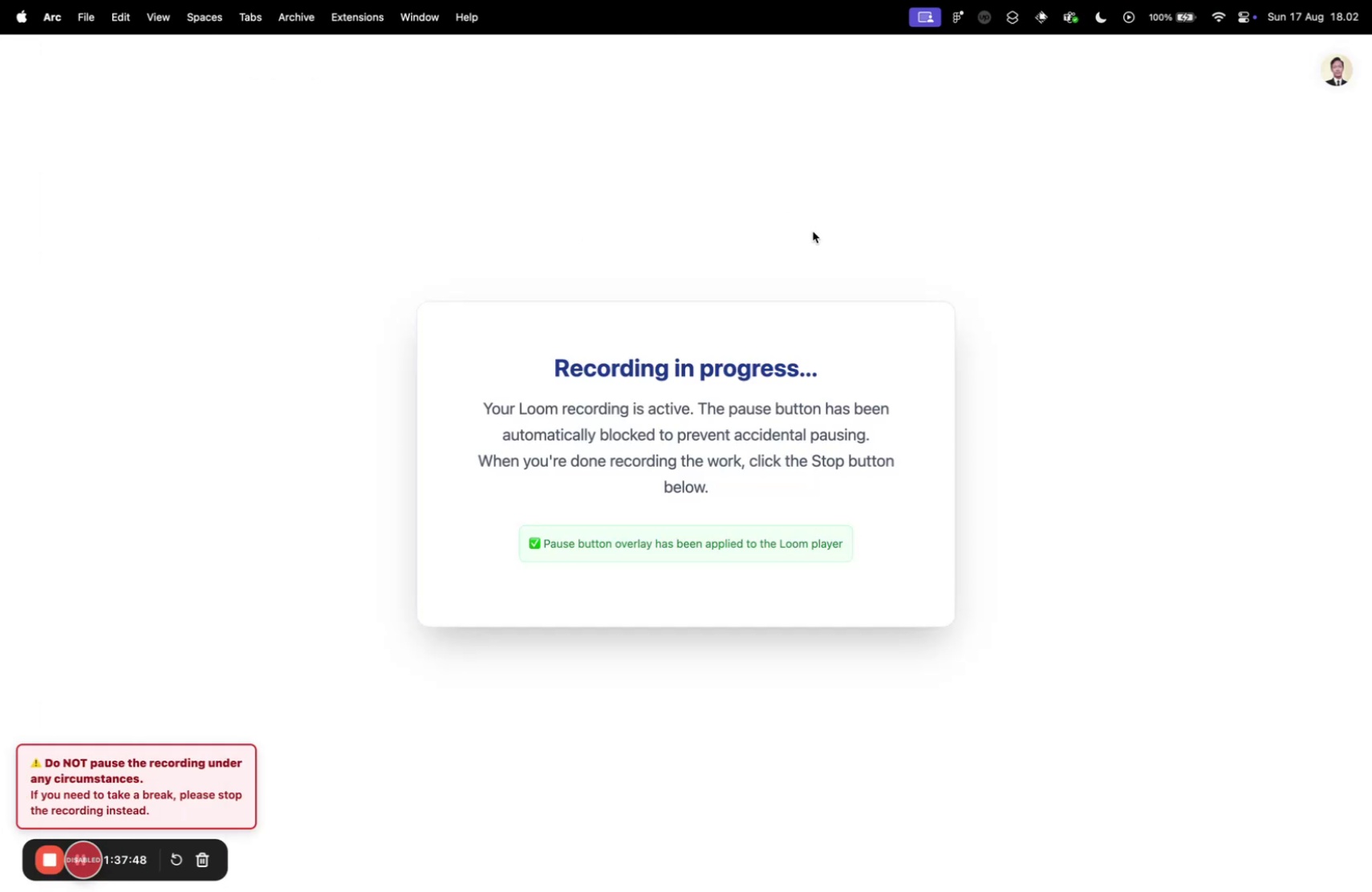 
key(Control+Tab)
 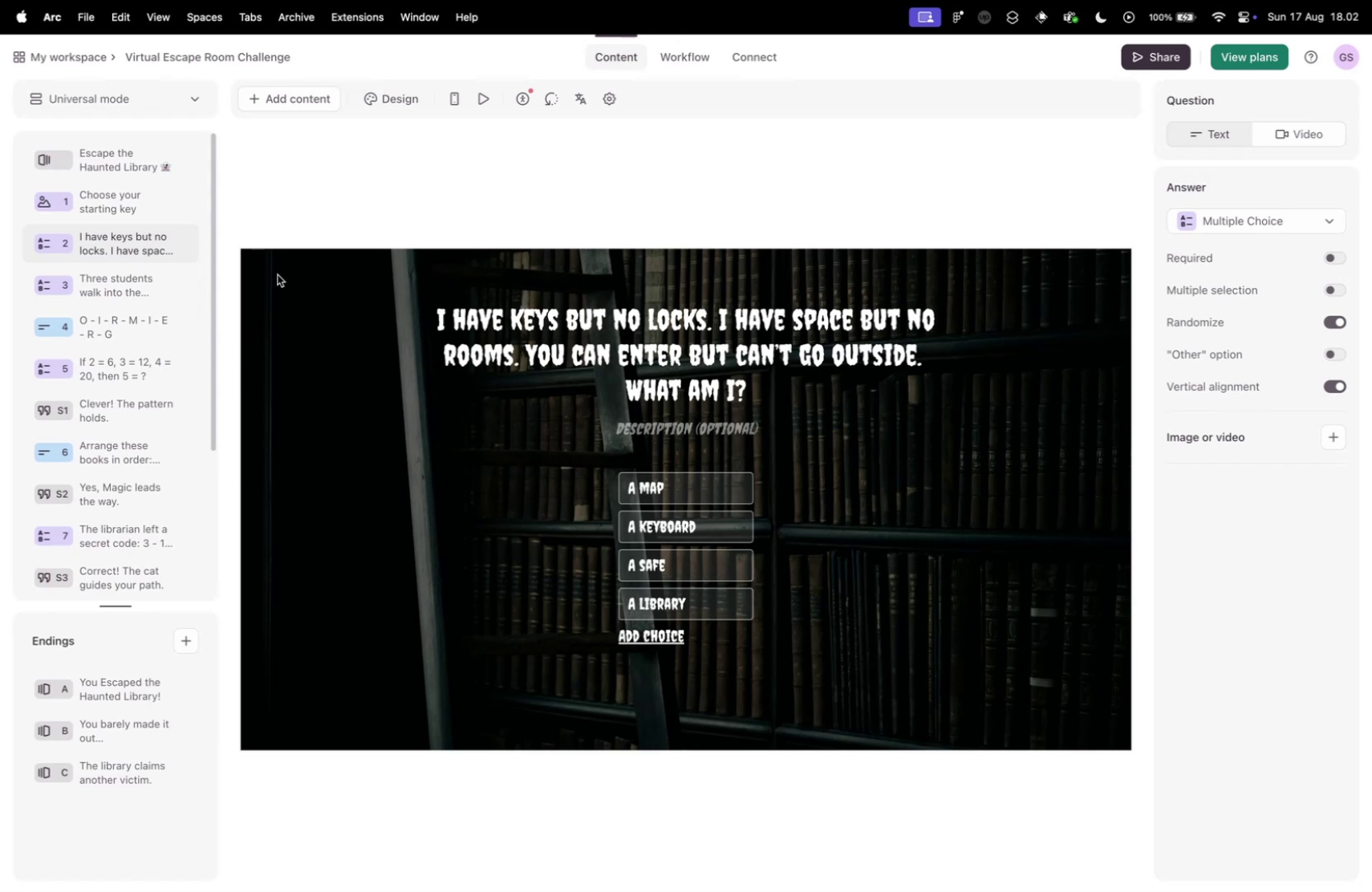 
left_click([120, 201])
 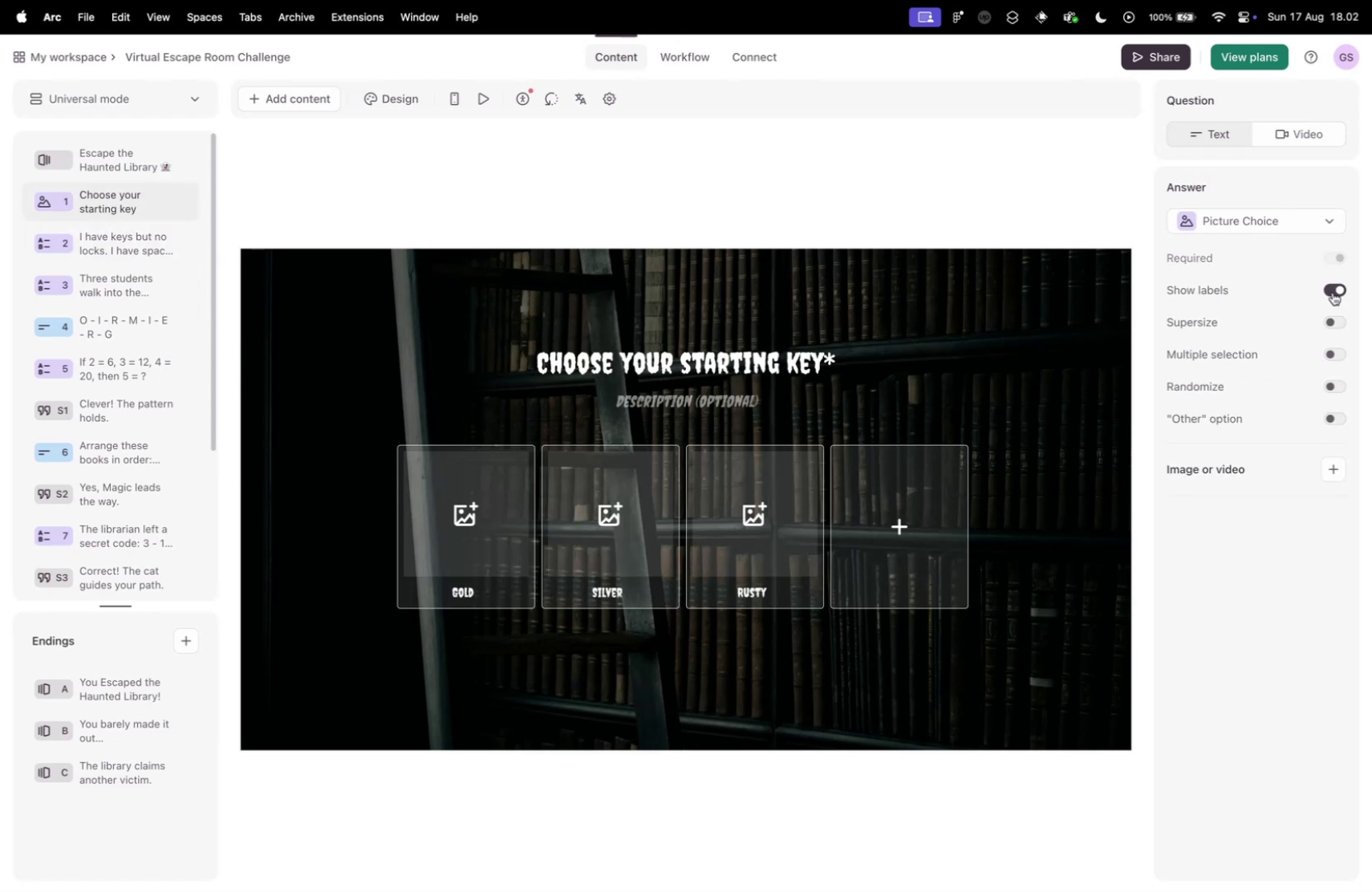 
left_click([1333, 292])
 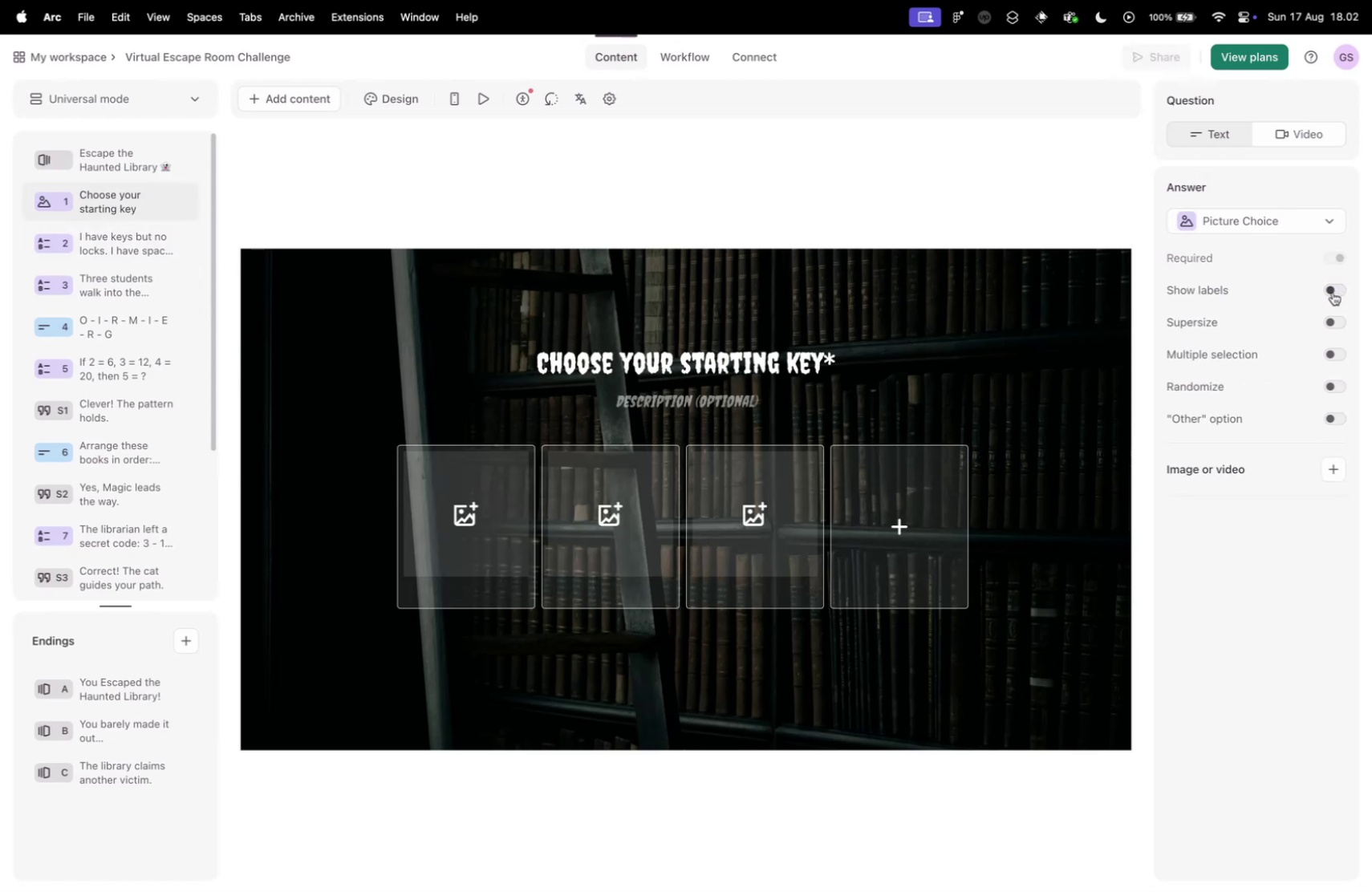 
left_click([1333, 292])
 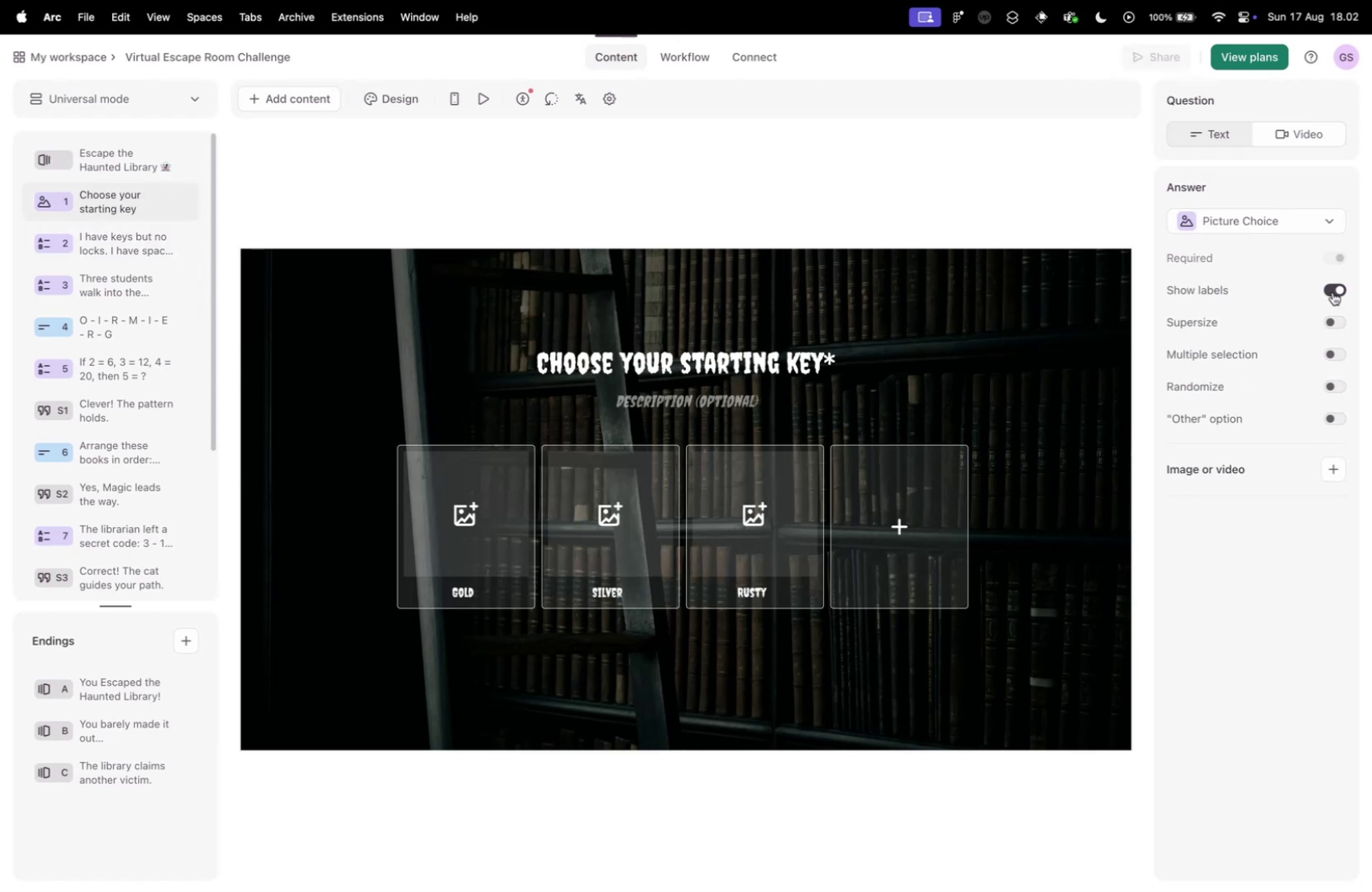 
left_click([1333, 292])
 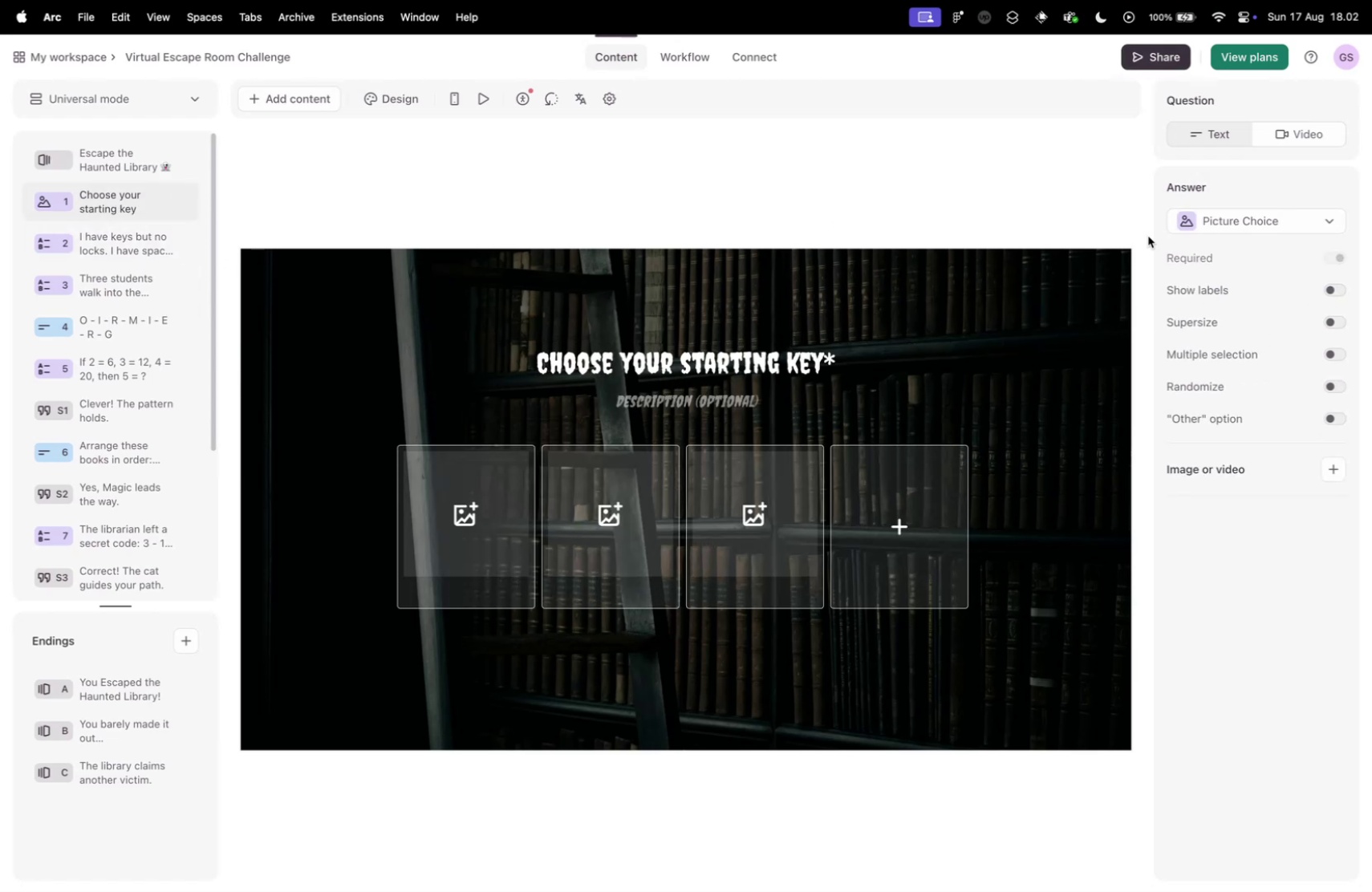 
left_click([1336, 255])
 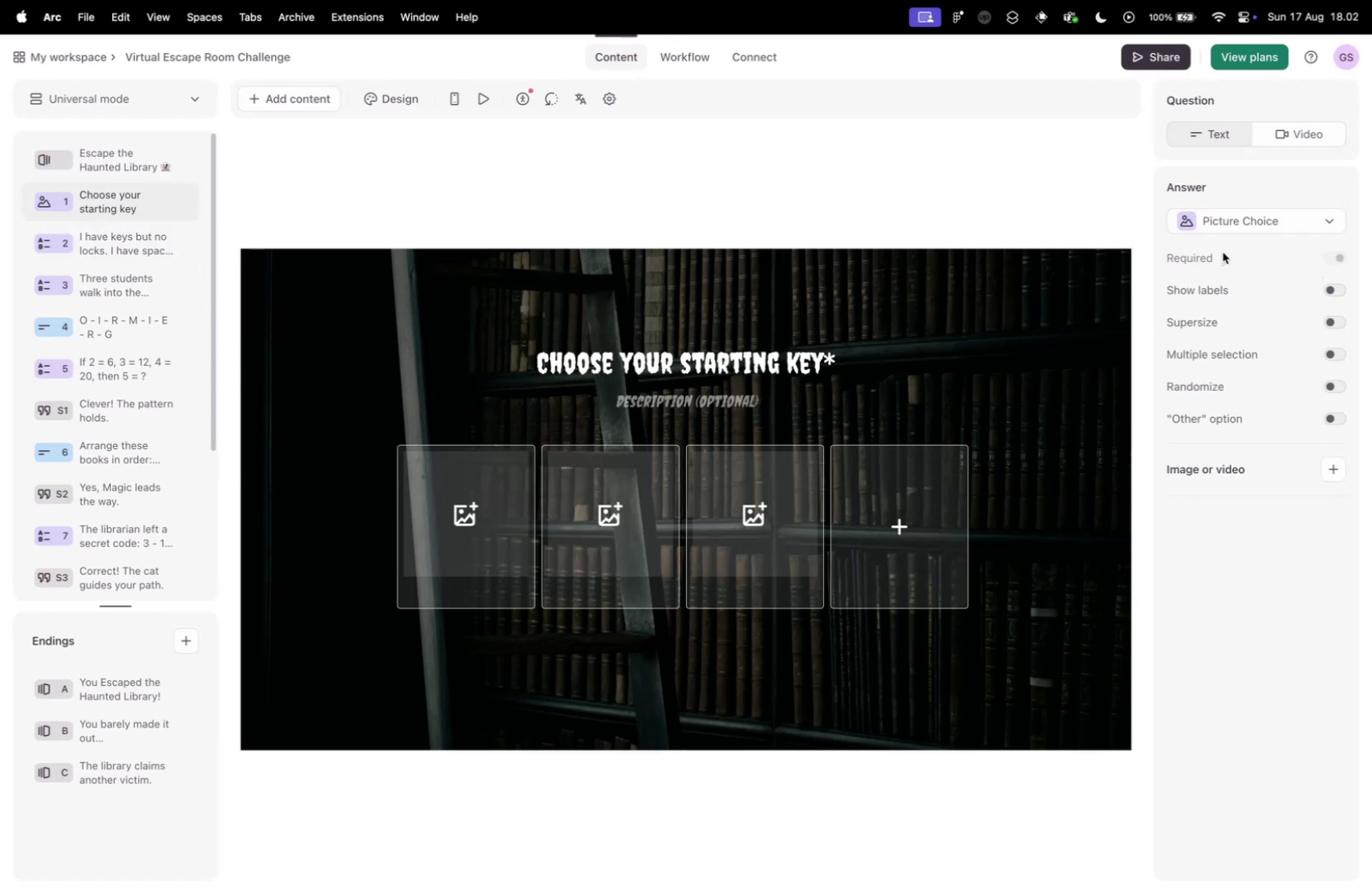 
mouse_move([1332, 257])
 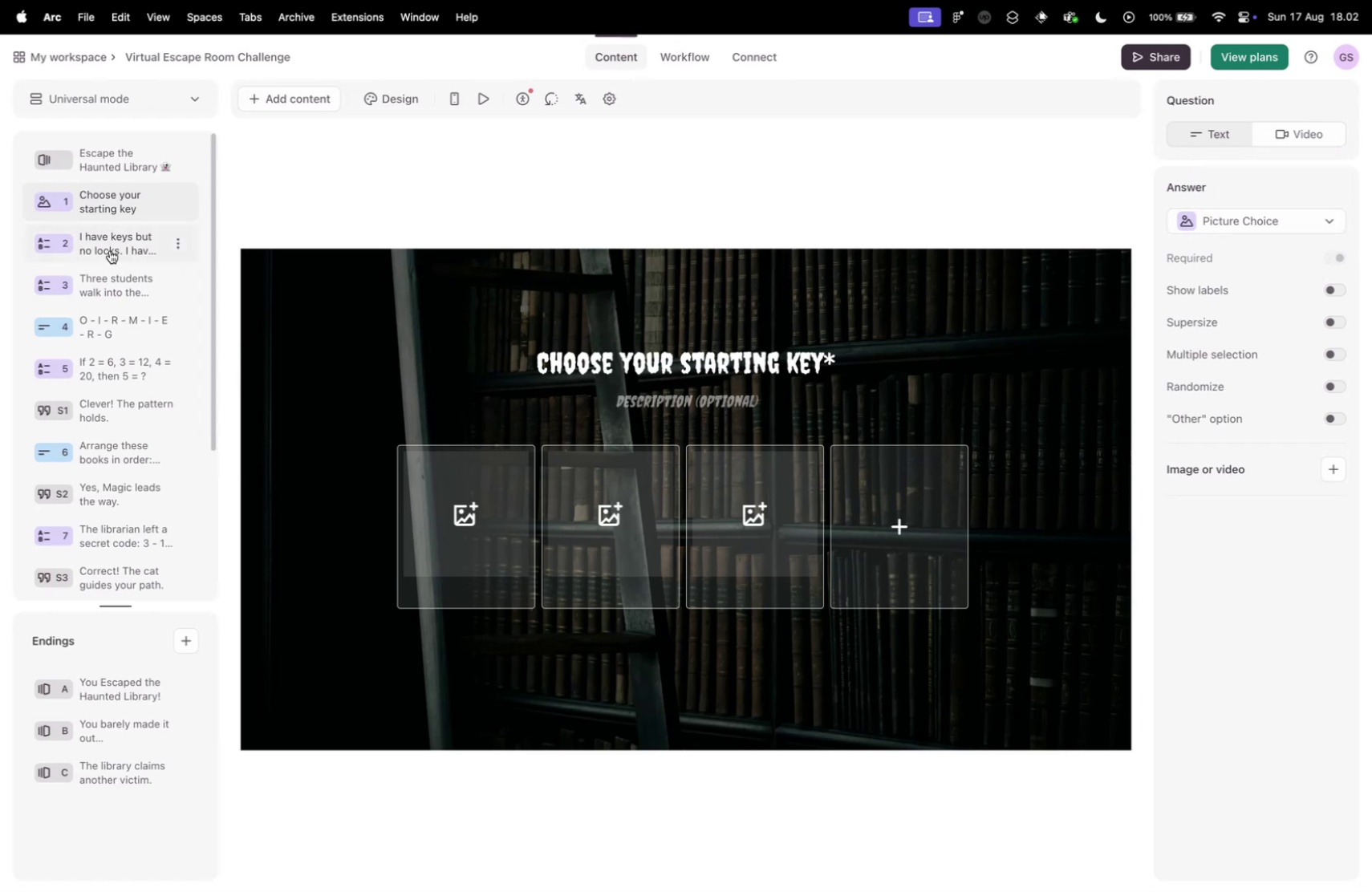 
double_click([116, 295])
 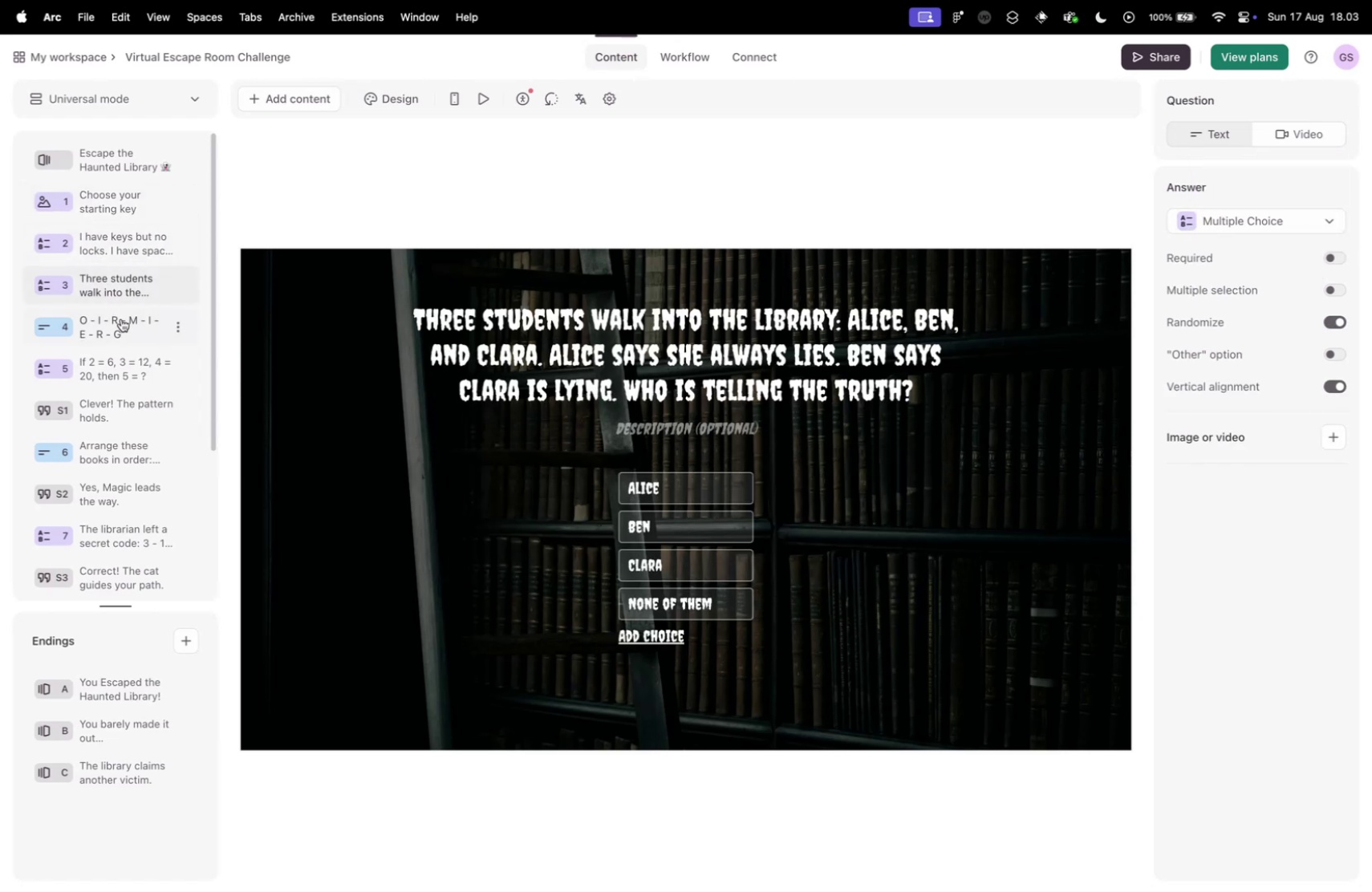 
left_click([121, 318])
 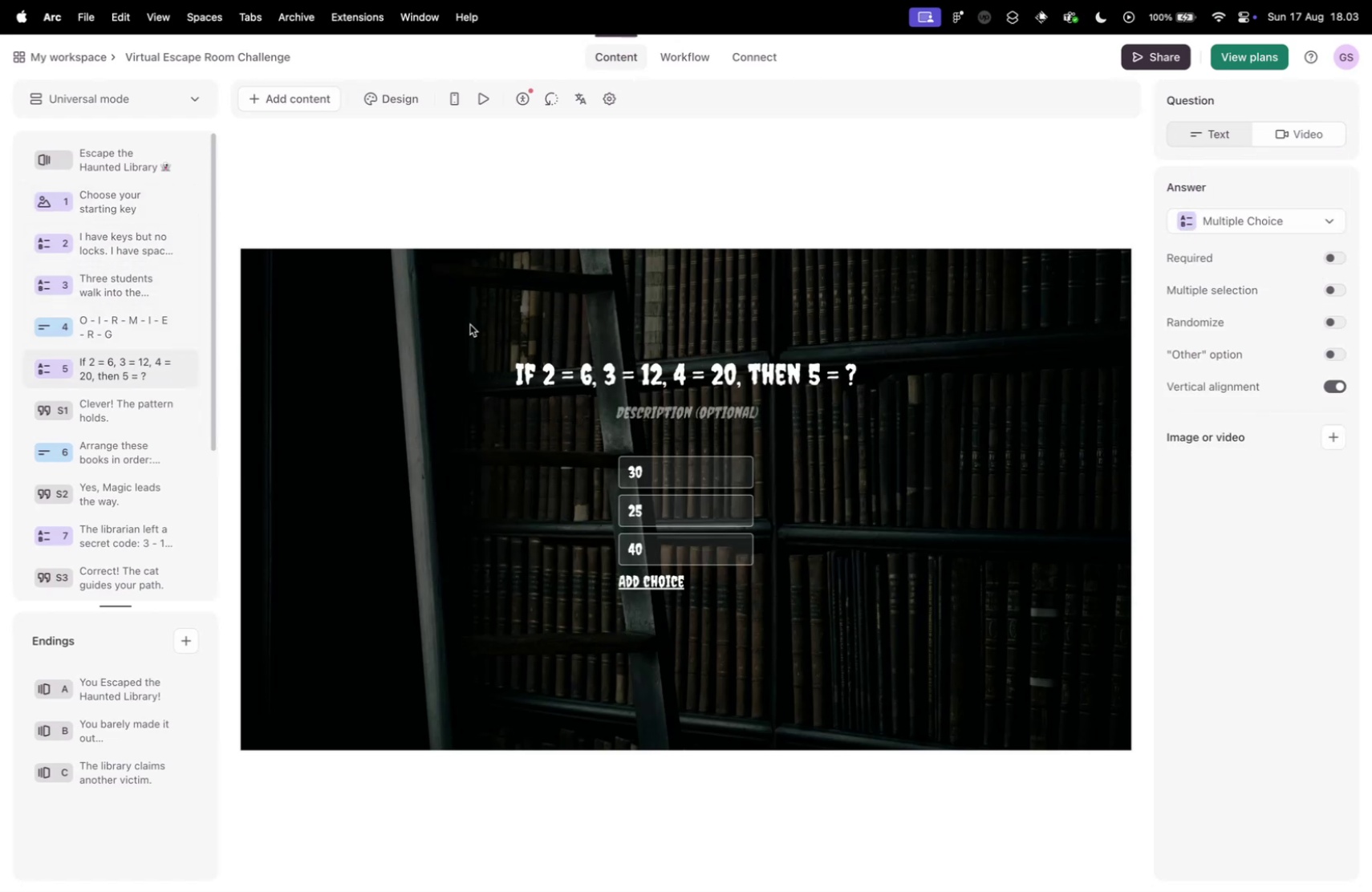 
left_click([119, 412])
 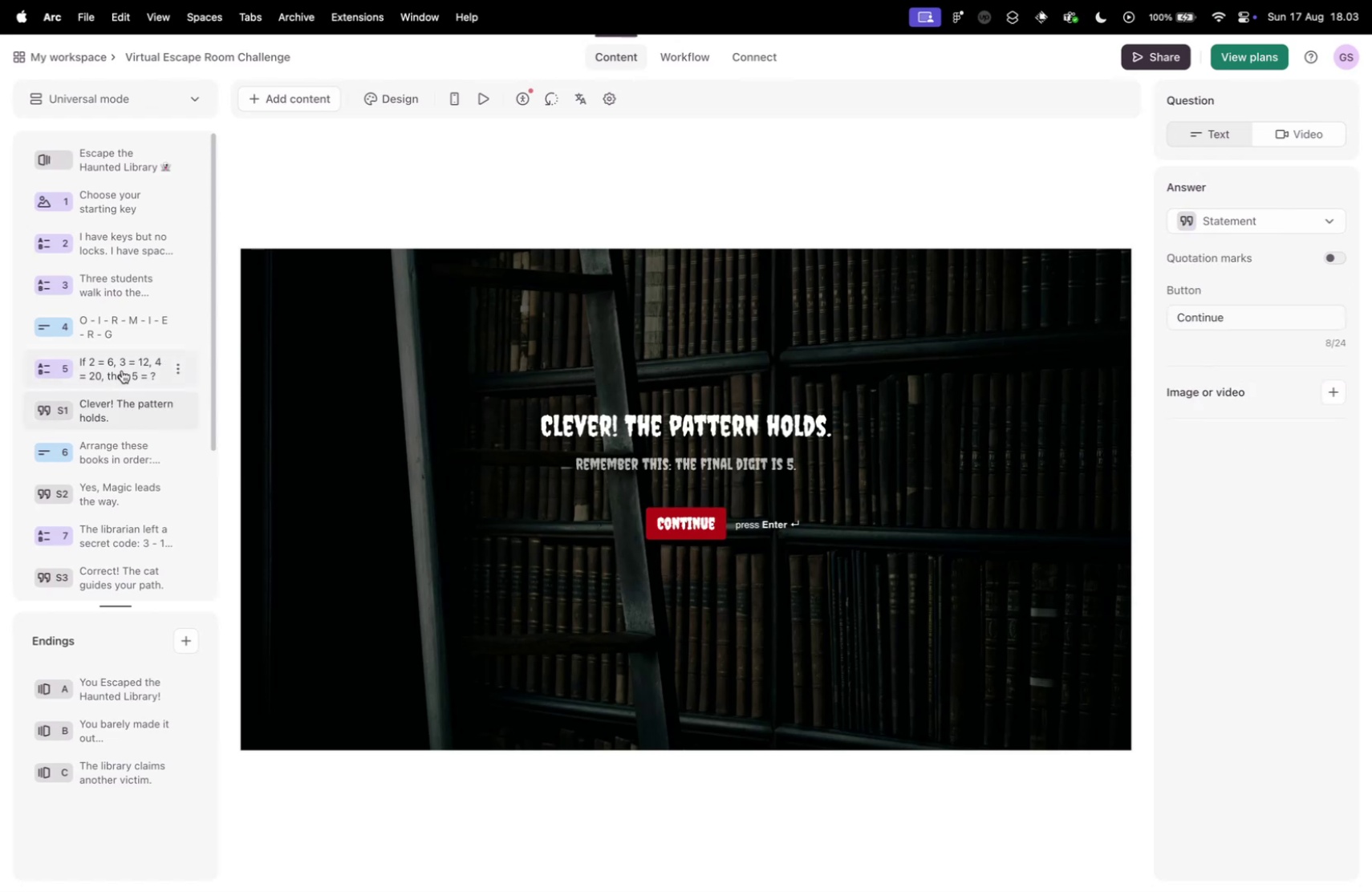 
wait(6.73)
 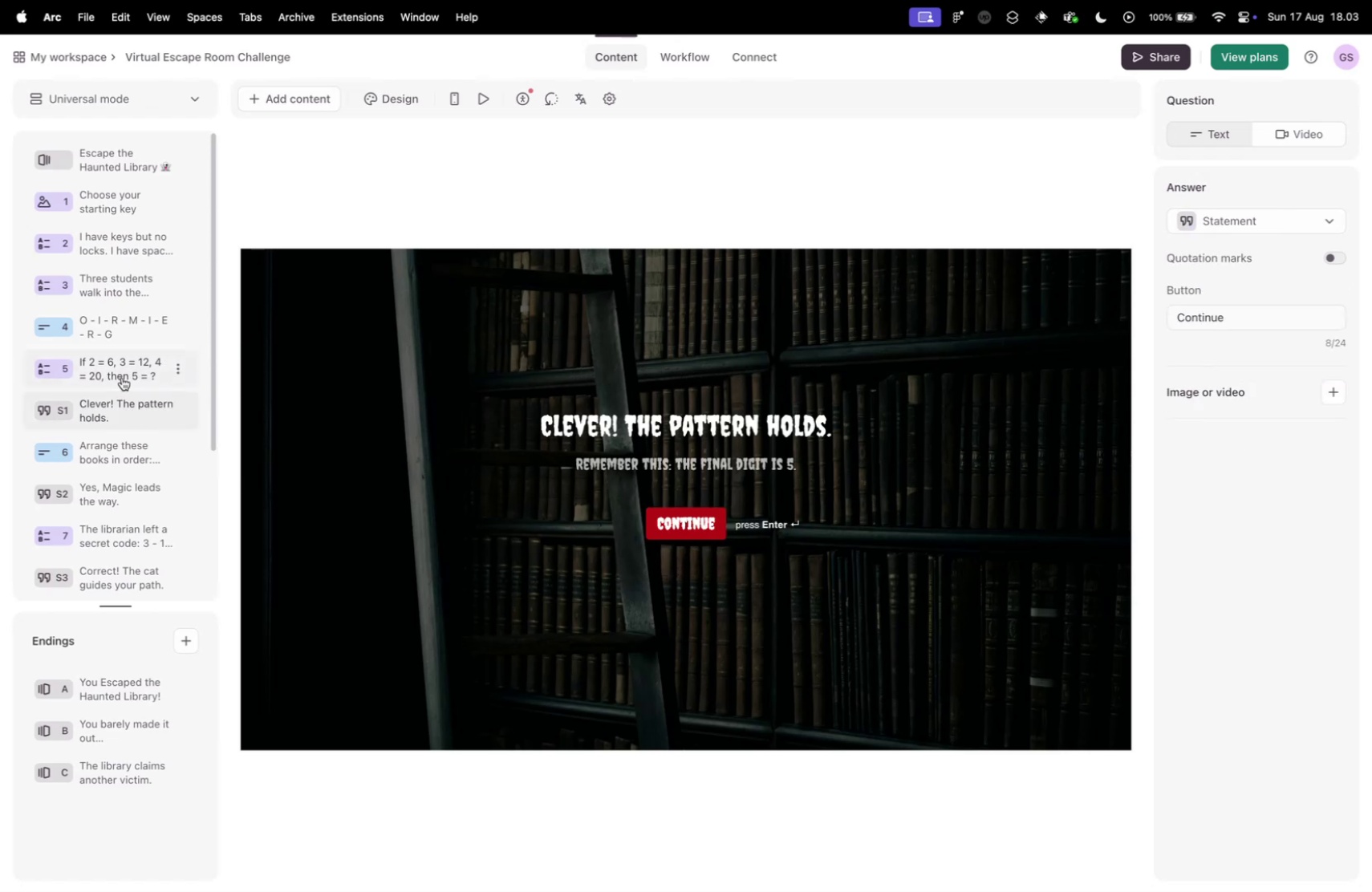 
left_click([120, 453])
 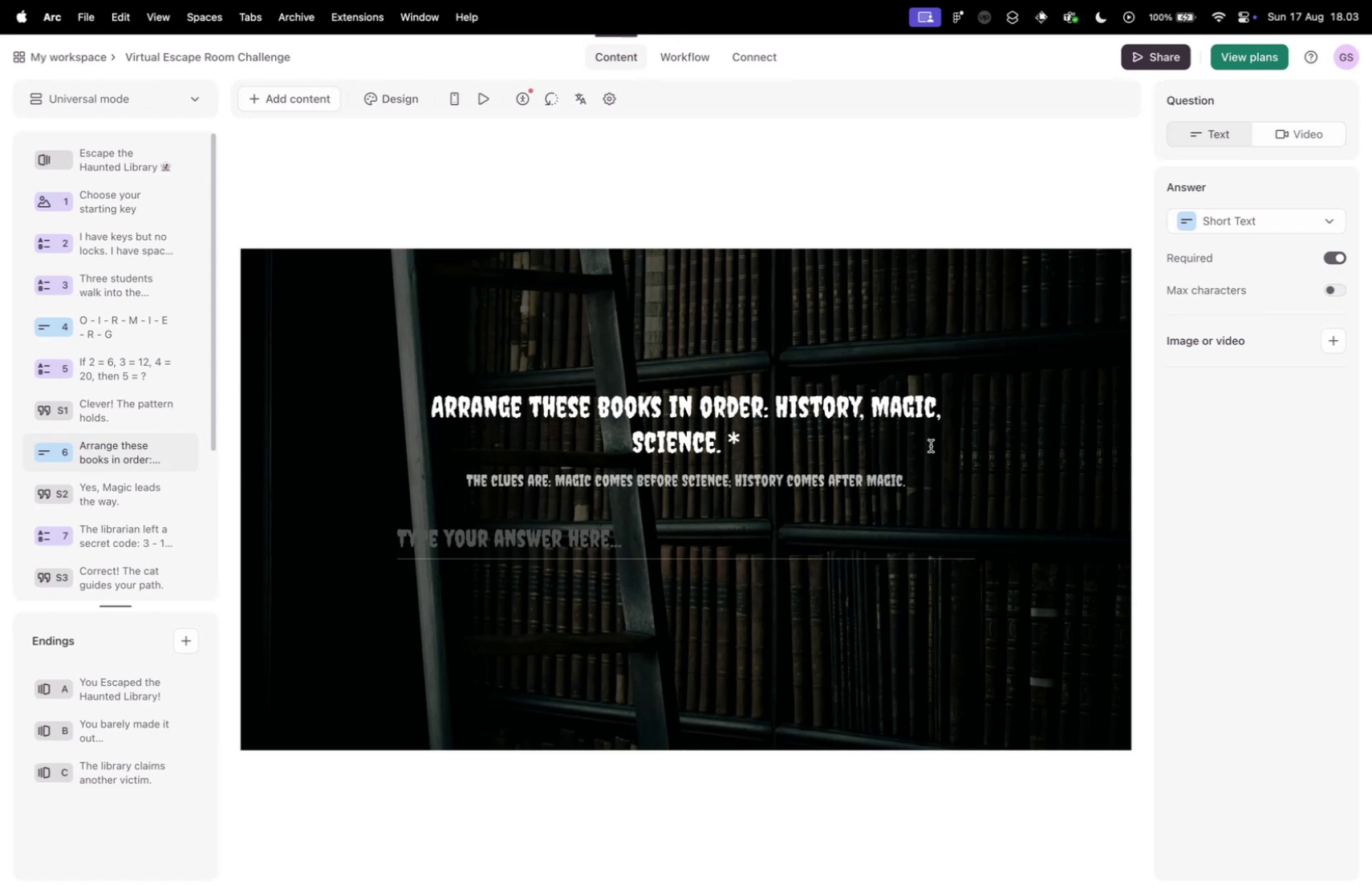 
left_click([1333, 257])
 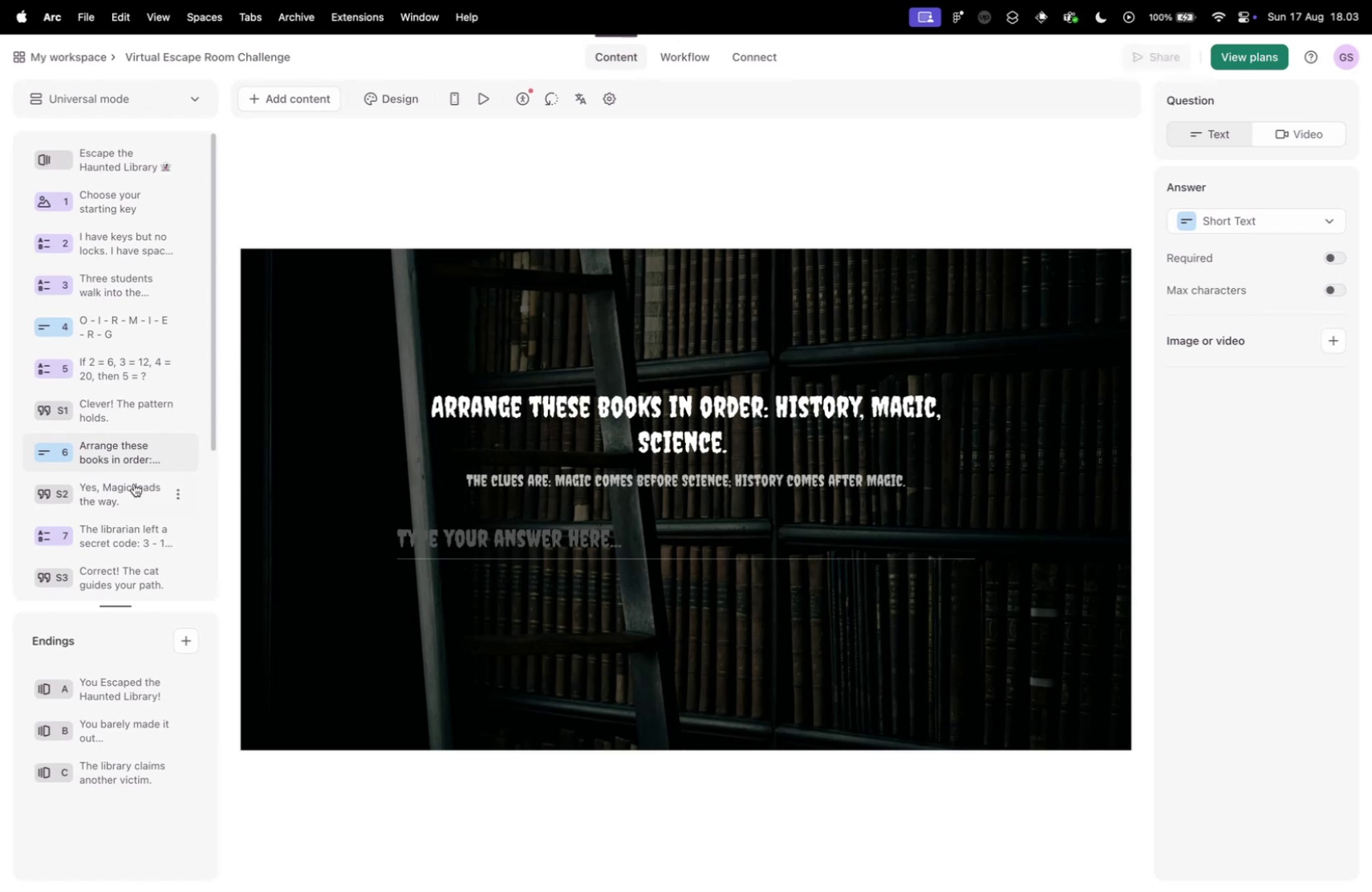 
left_click([119, 490])
 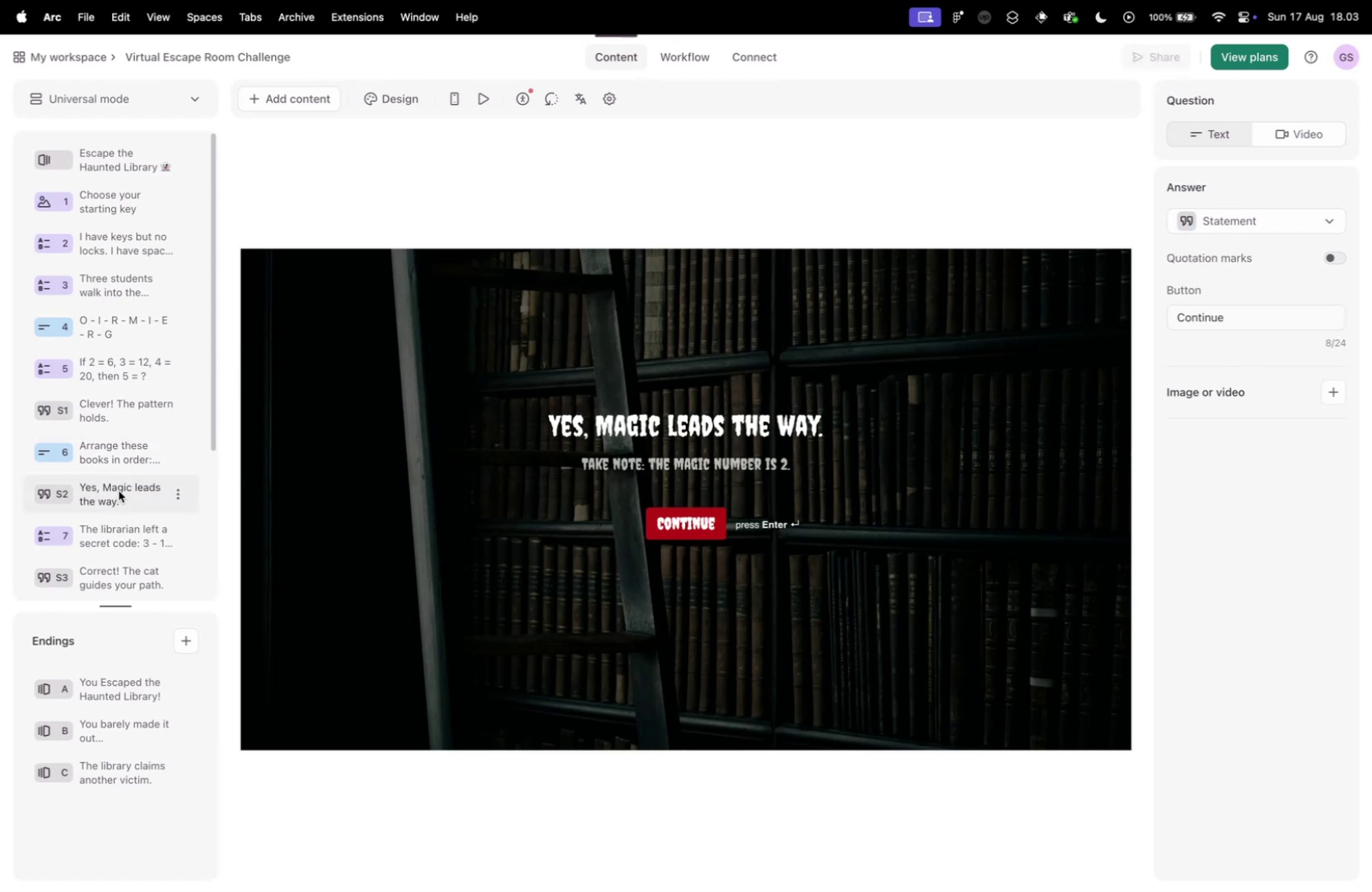 
scroll: coordinate [119, 490], scroll_direction: down, amount: 3.0
 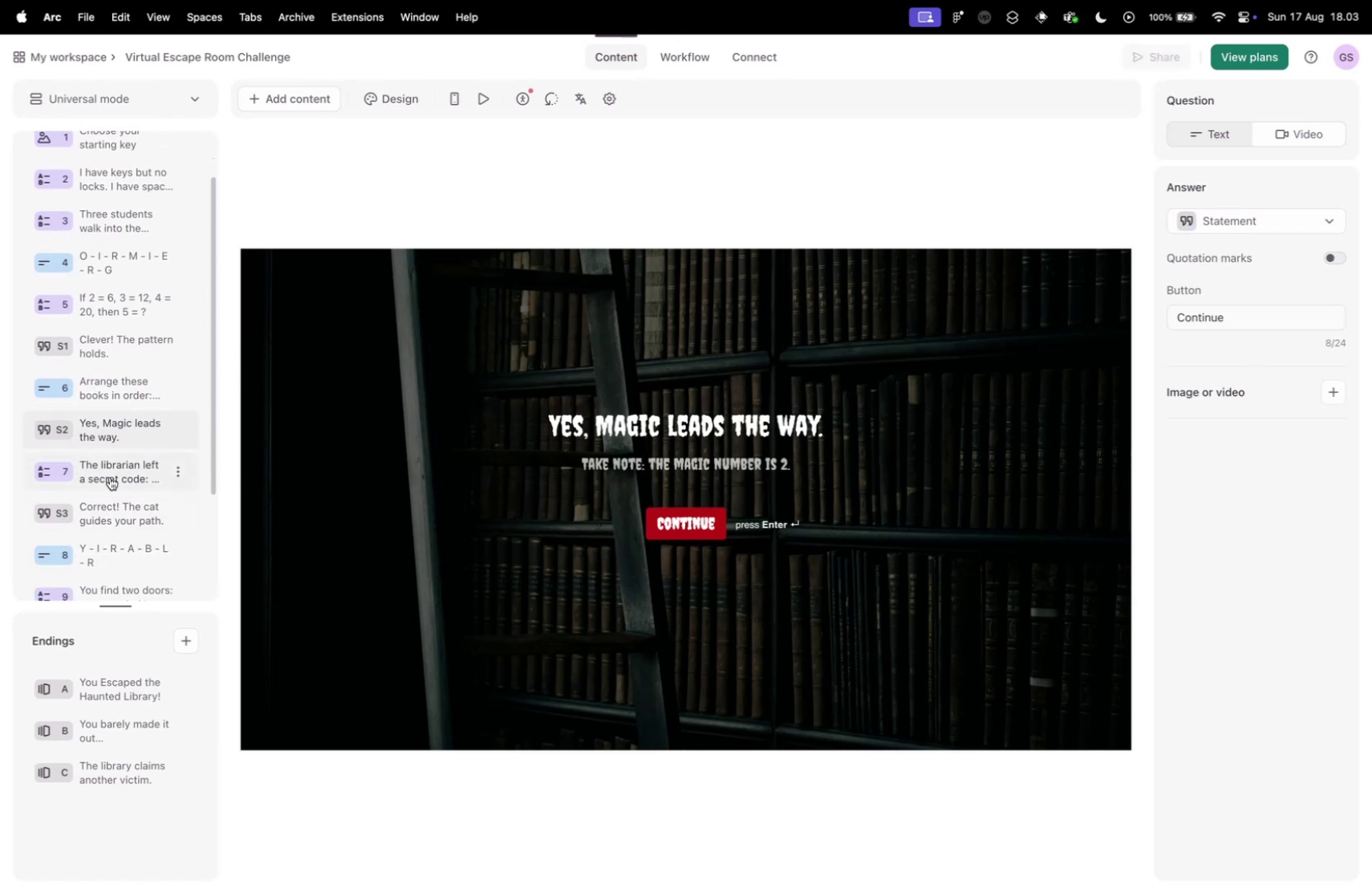 
left_click([110, 473])
 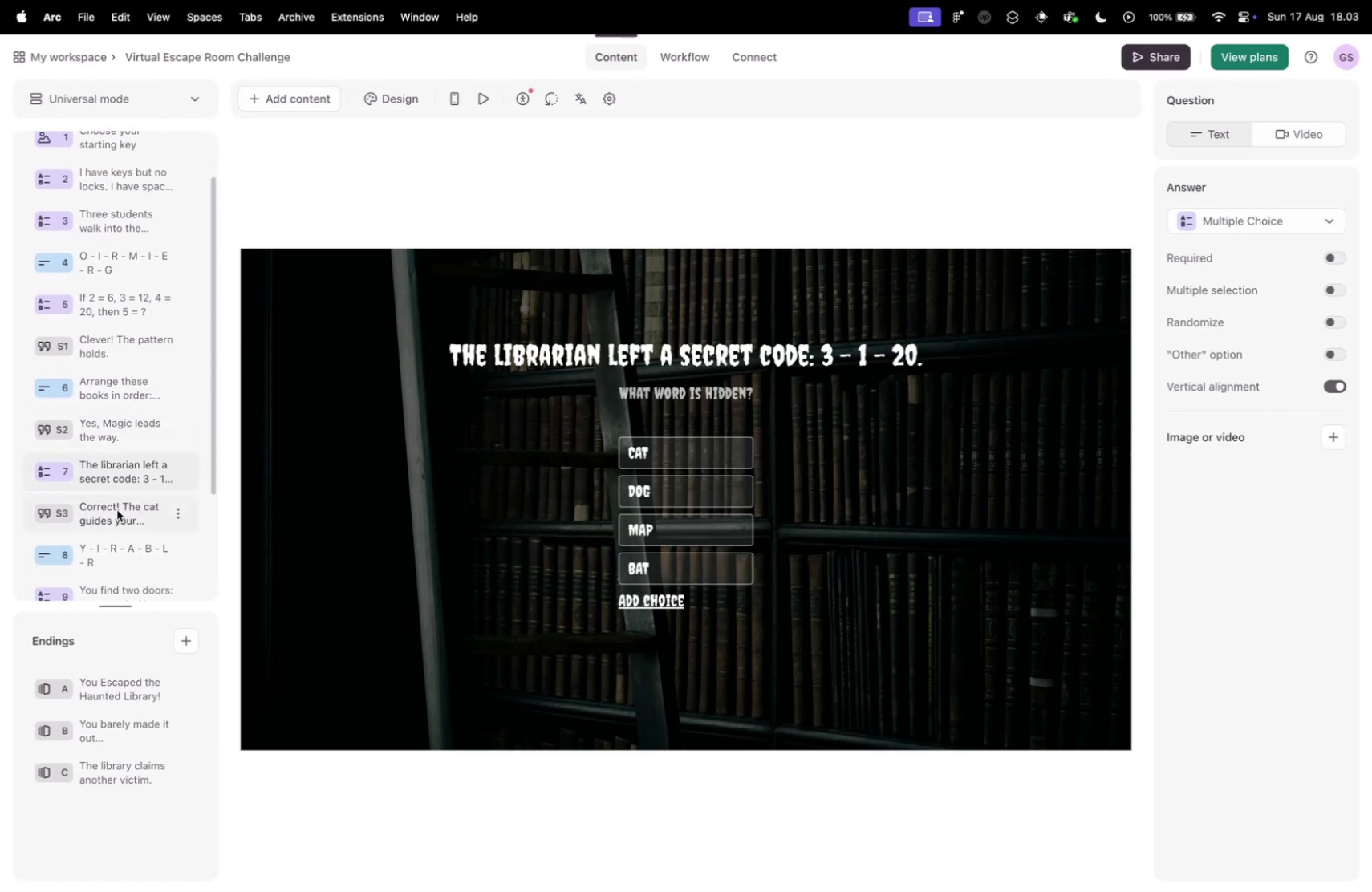 
left_click([117, 509])
 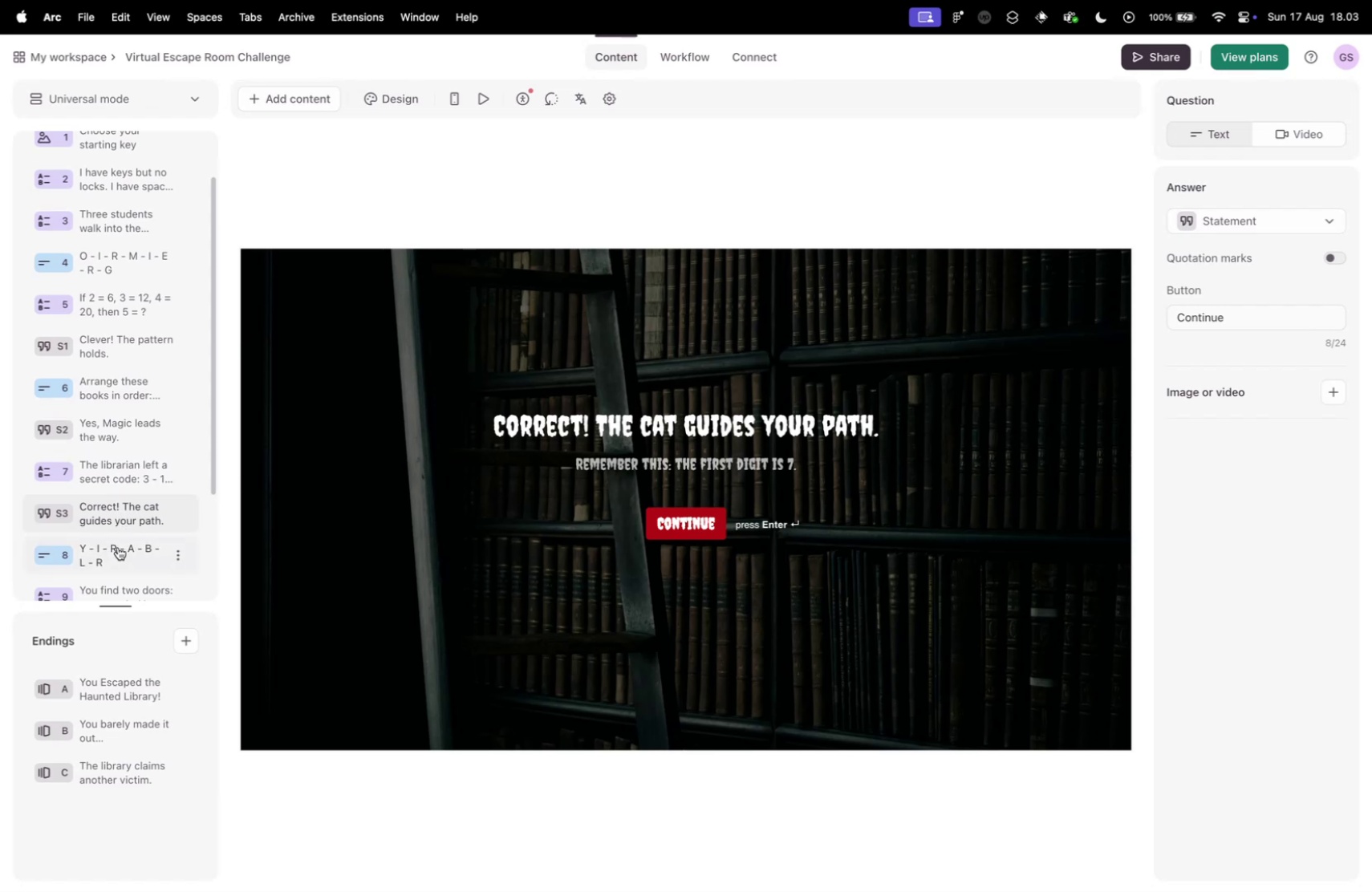 
mouse_move([114, 432])
 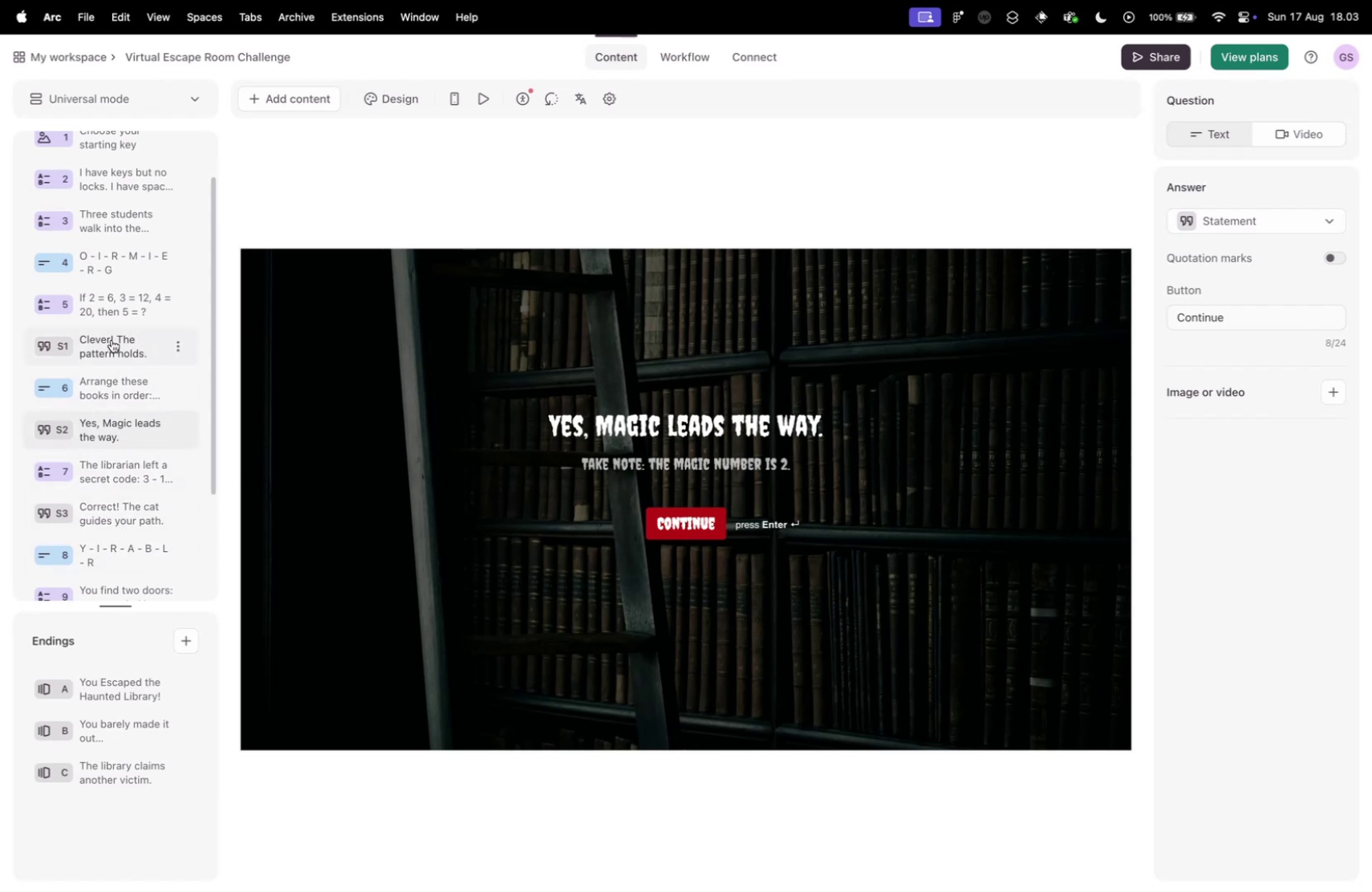 
left_click([112, 339])
 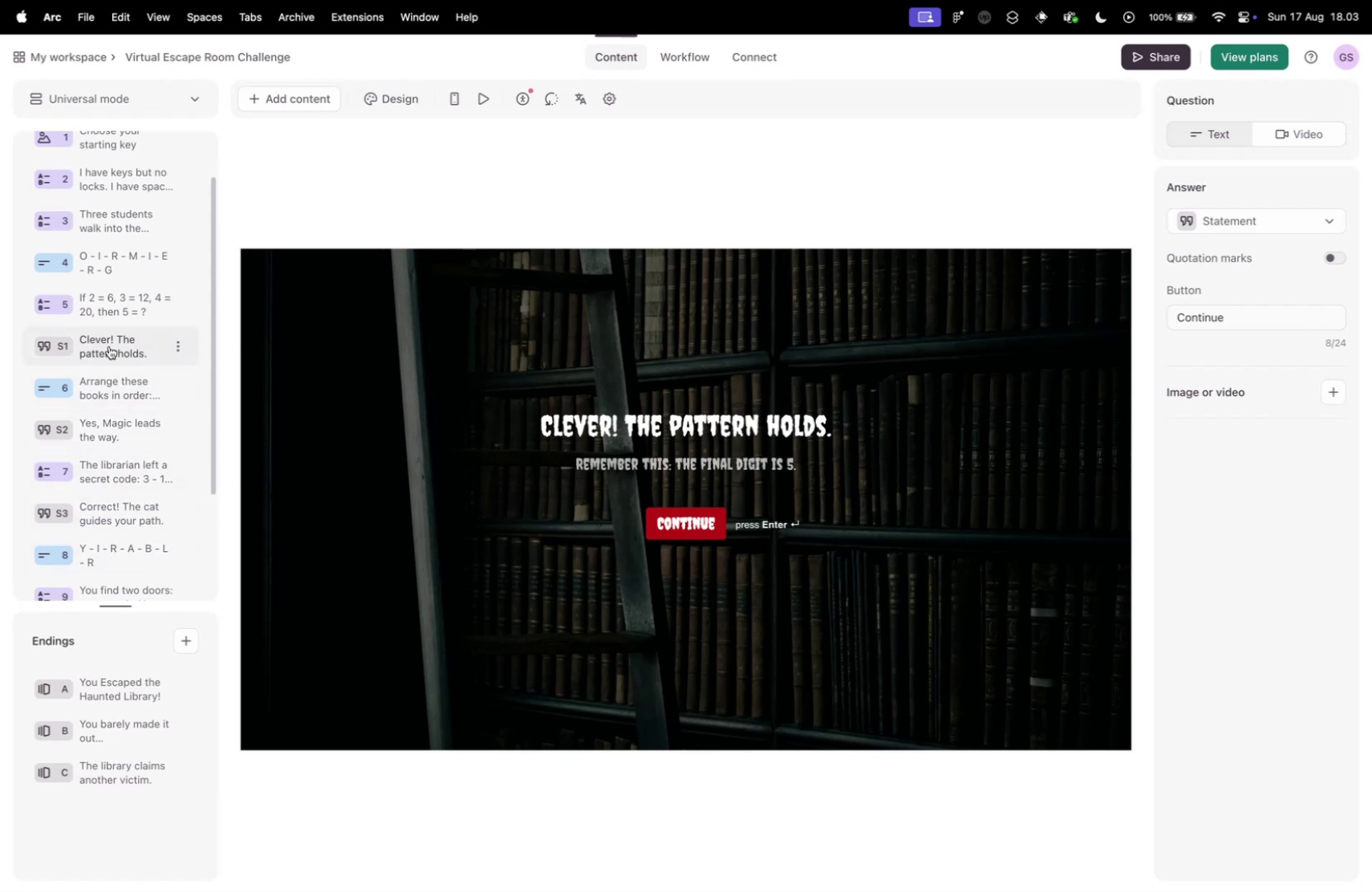 
left_click([120, 427])
 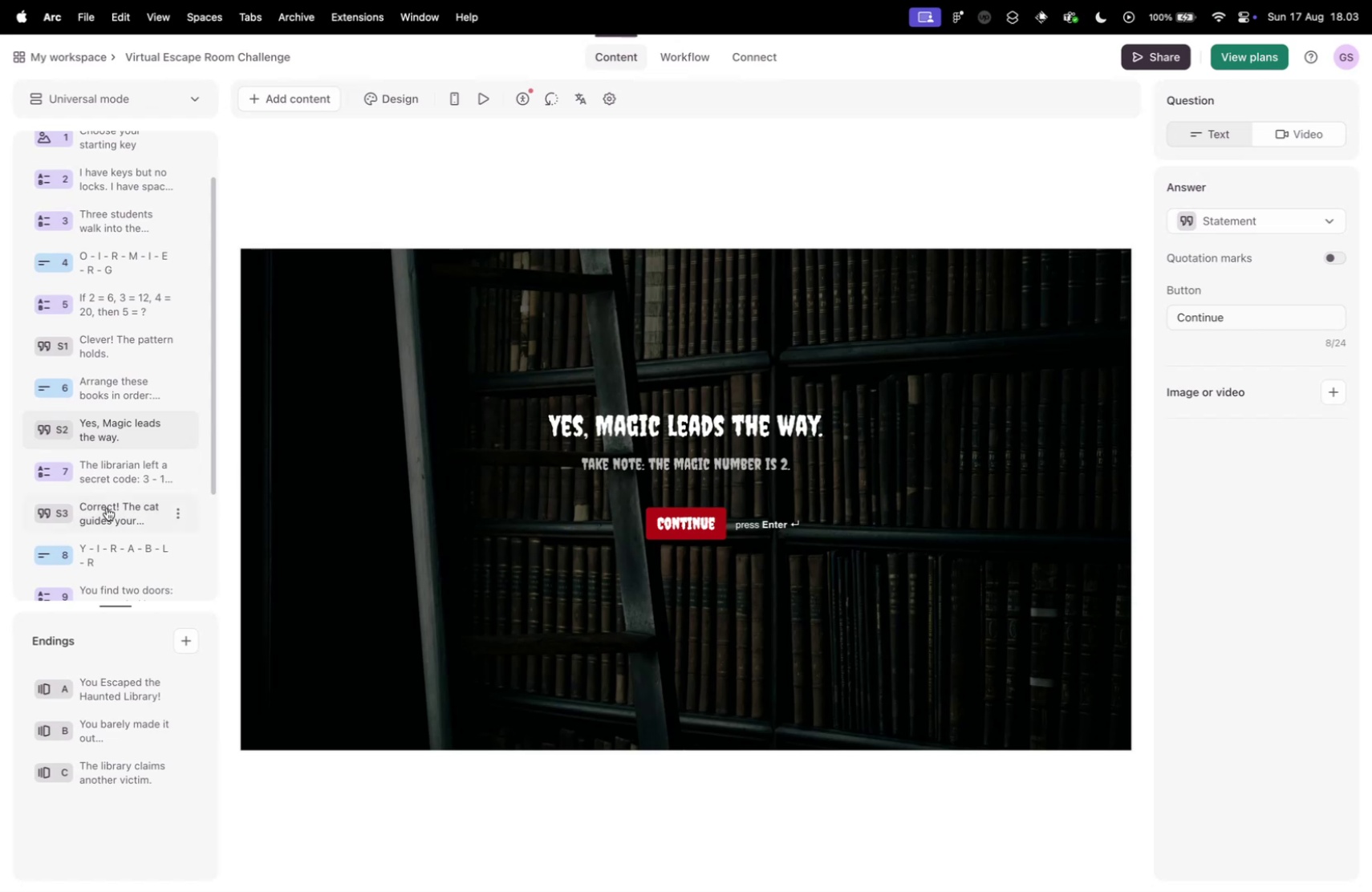 
left_click([122, 515])
 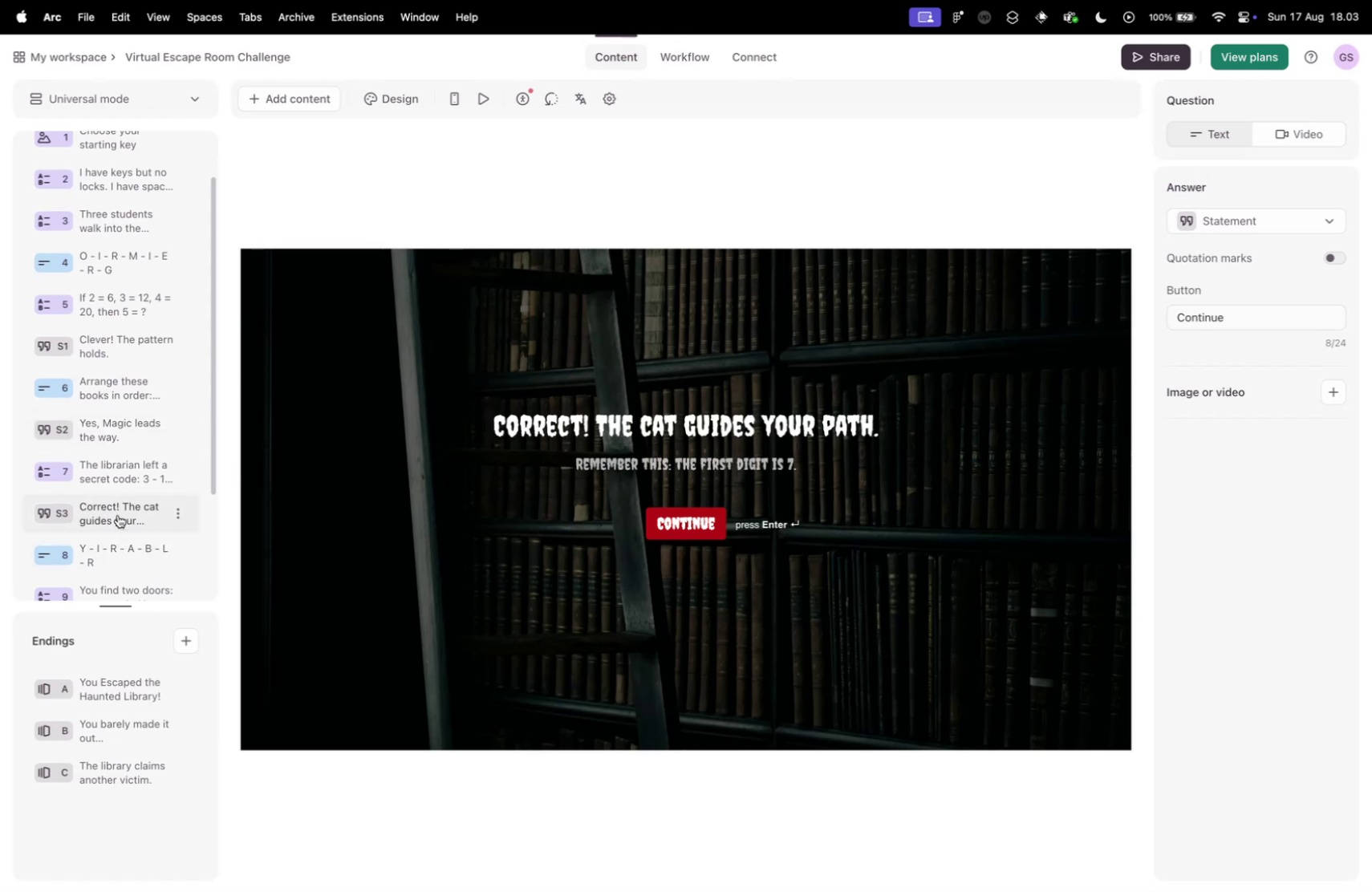 
scroll: coordinate [118, 514], scroll_direction: down, amount: 2.0
 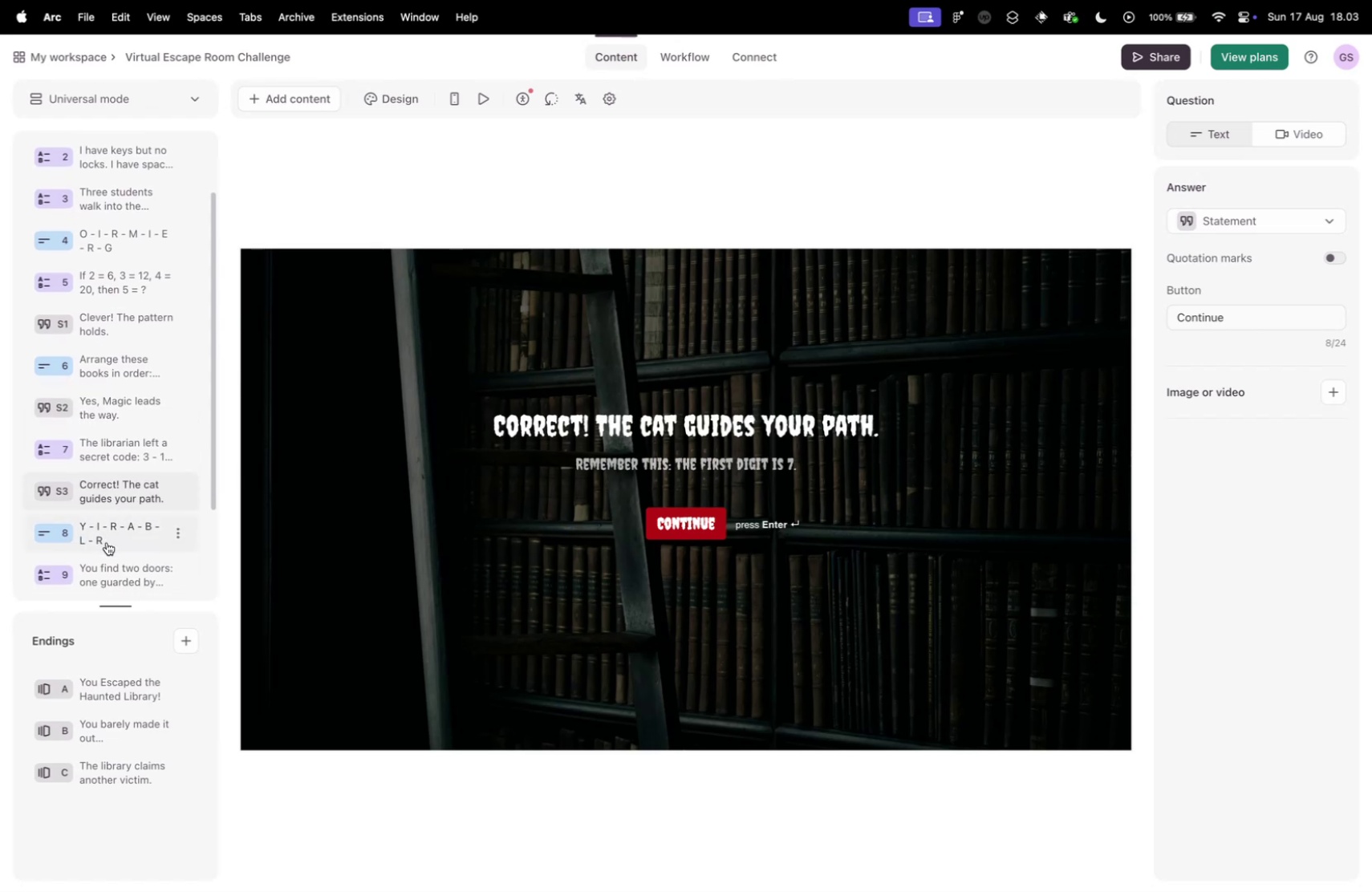 
left_click([106, 541])
 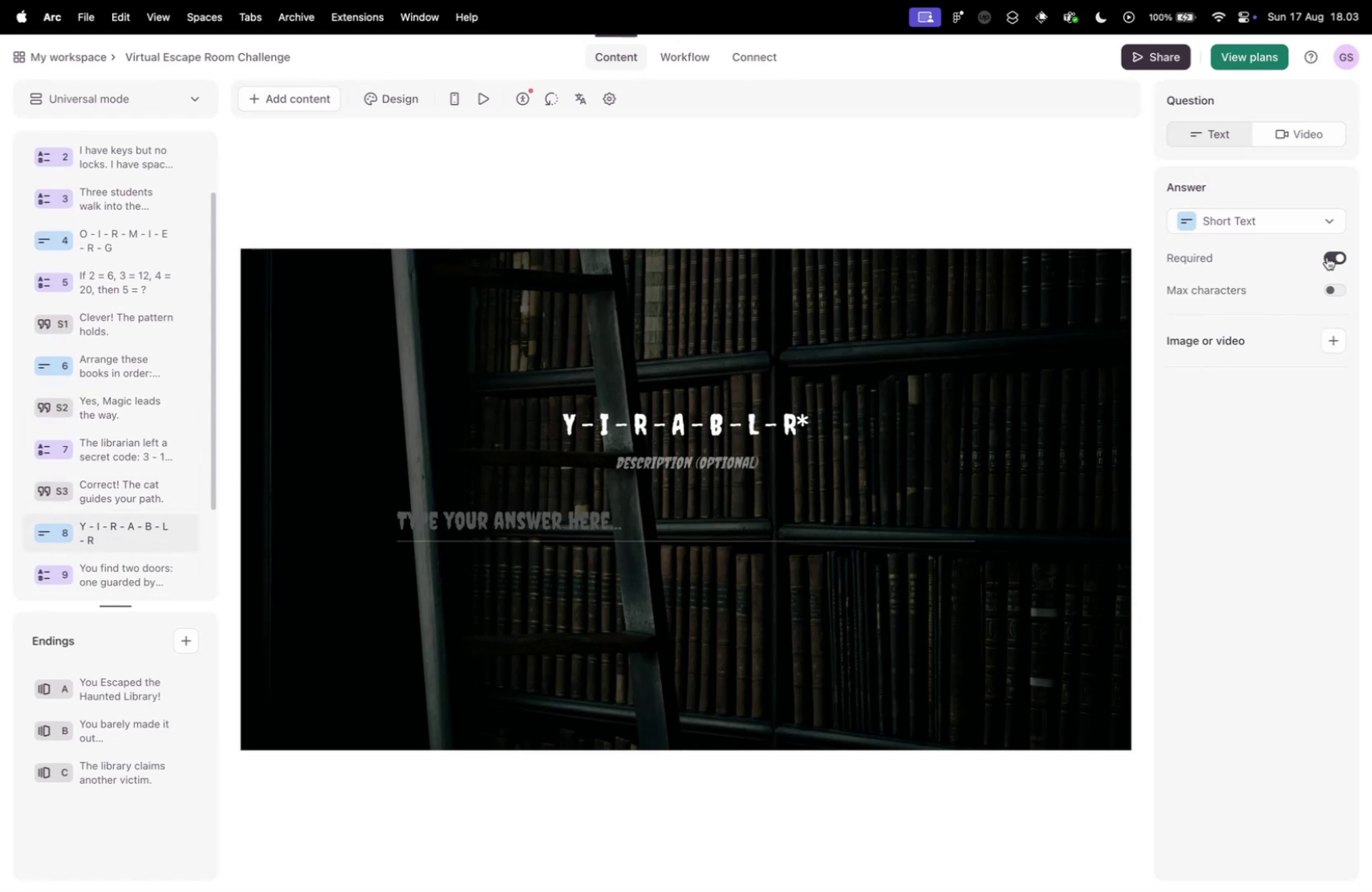 
left_click([113, 587])
 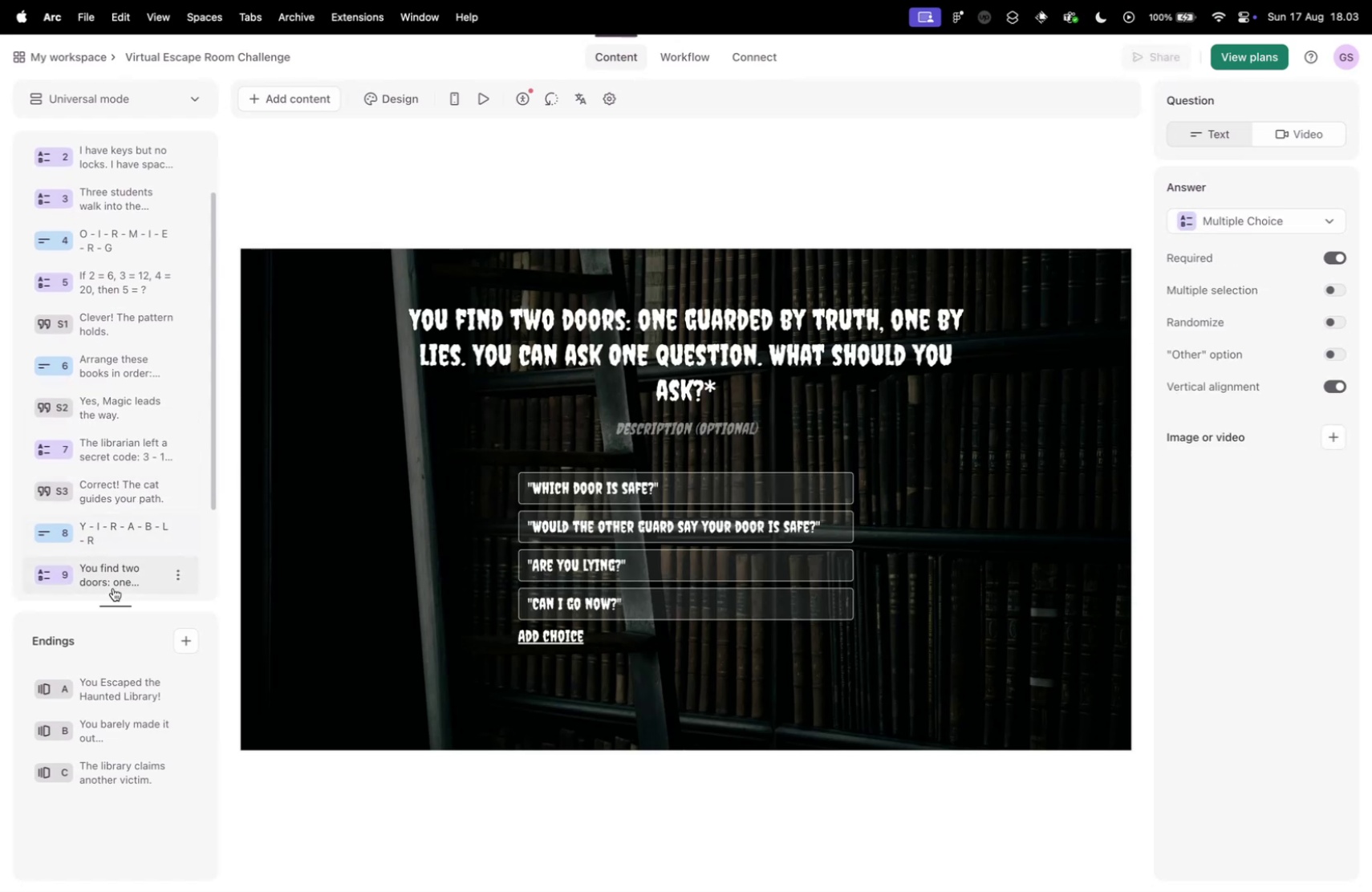 
scroll: coordinate [152, 423], scroll_direction: down, amount: 4.0
 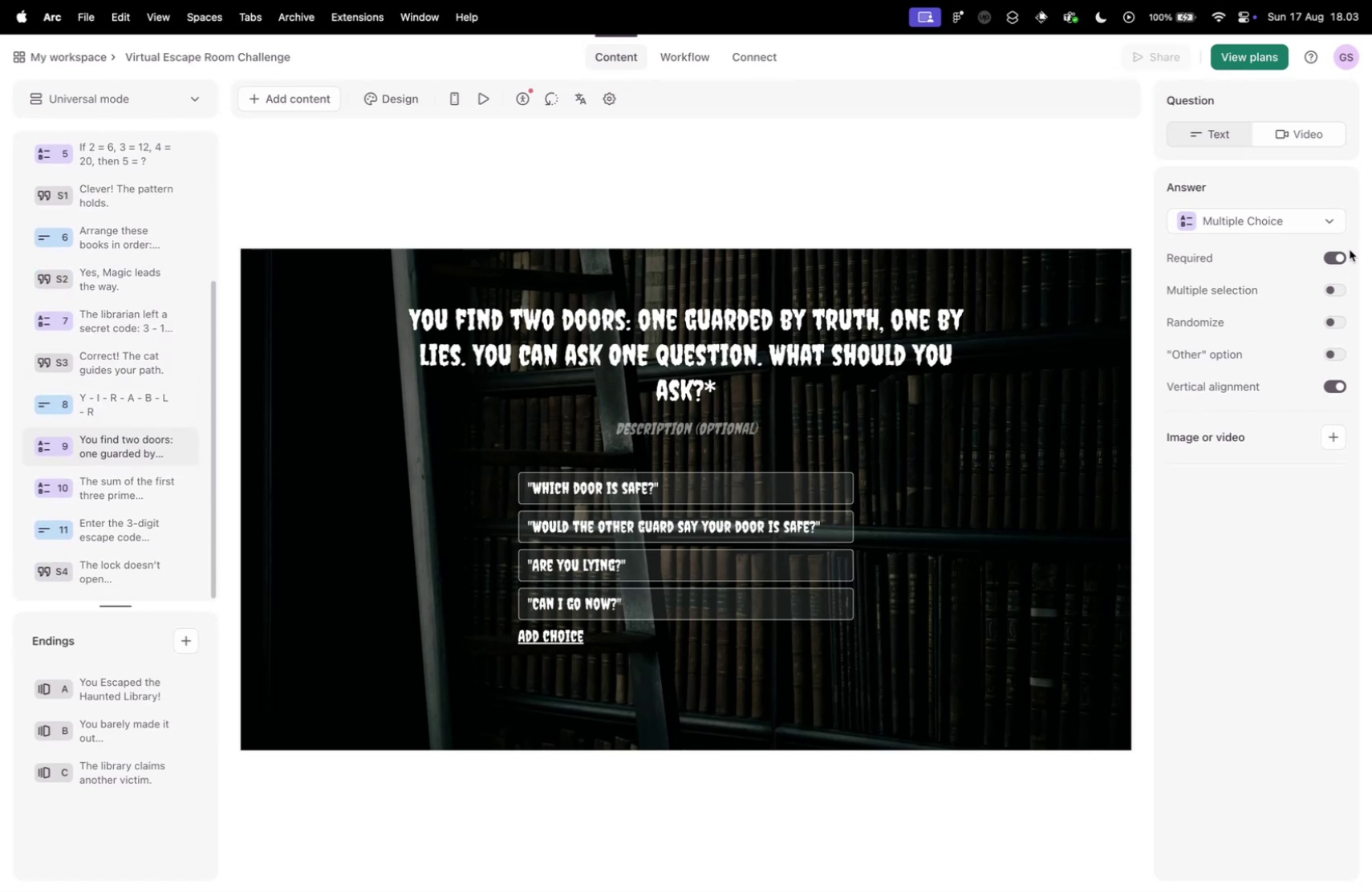 
left_click([1341, 255])
 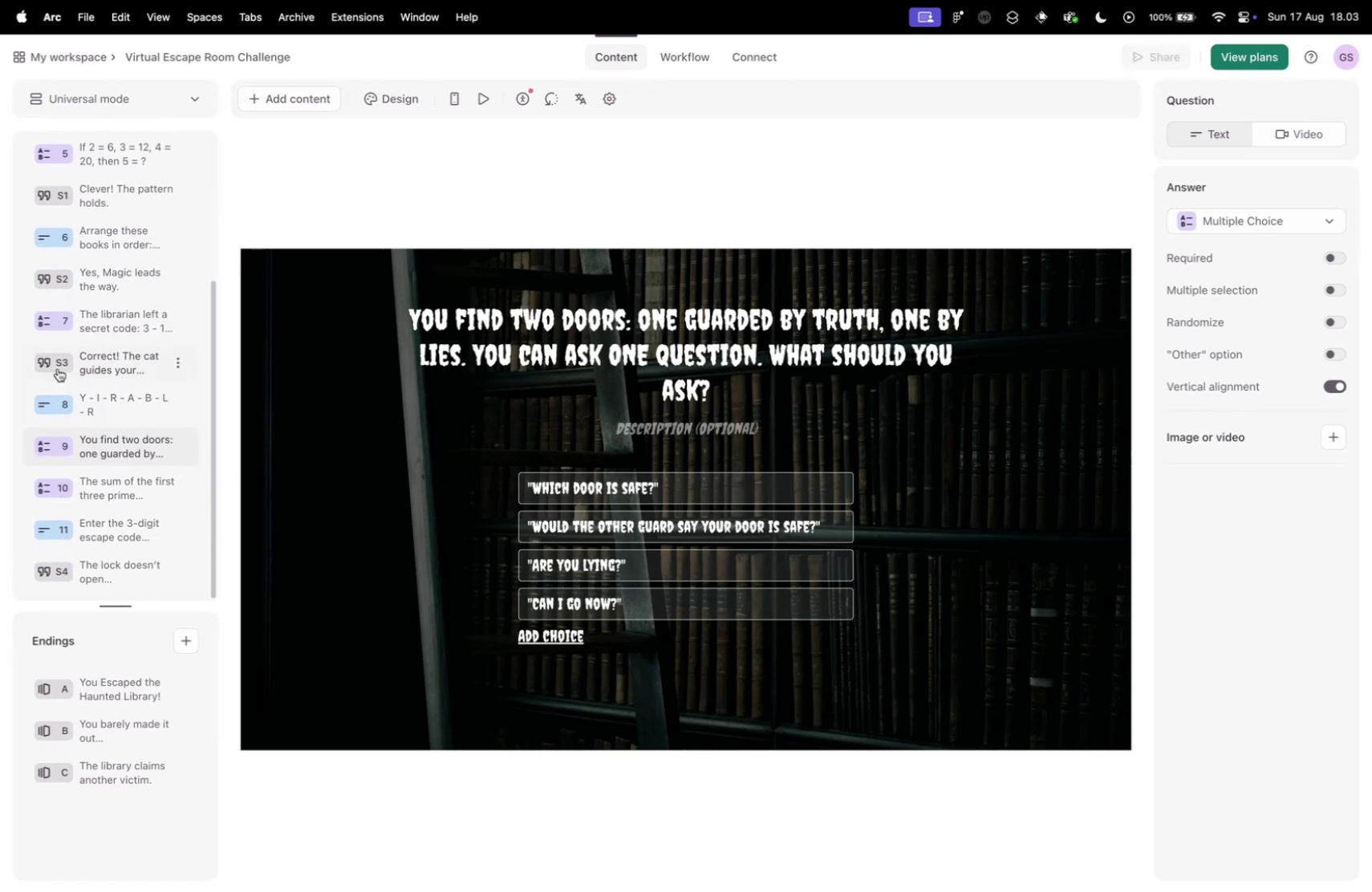 
scroll: coordinate [131, 521], scroll_direction: down, amount: 2.0
 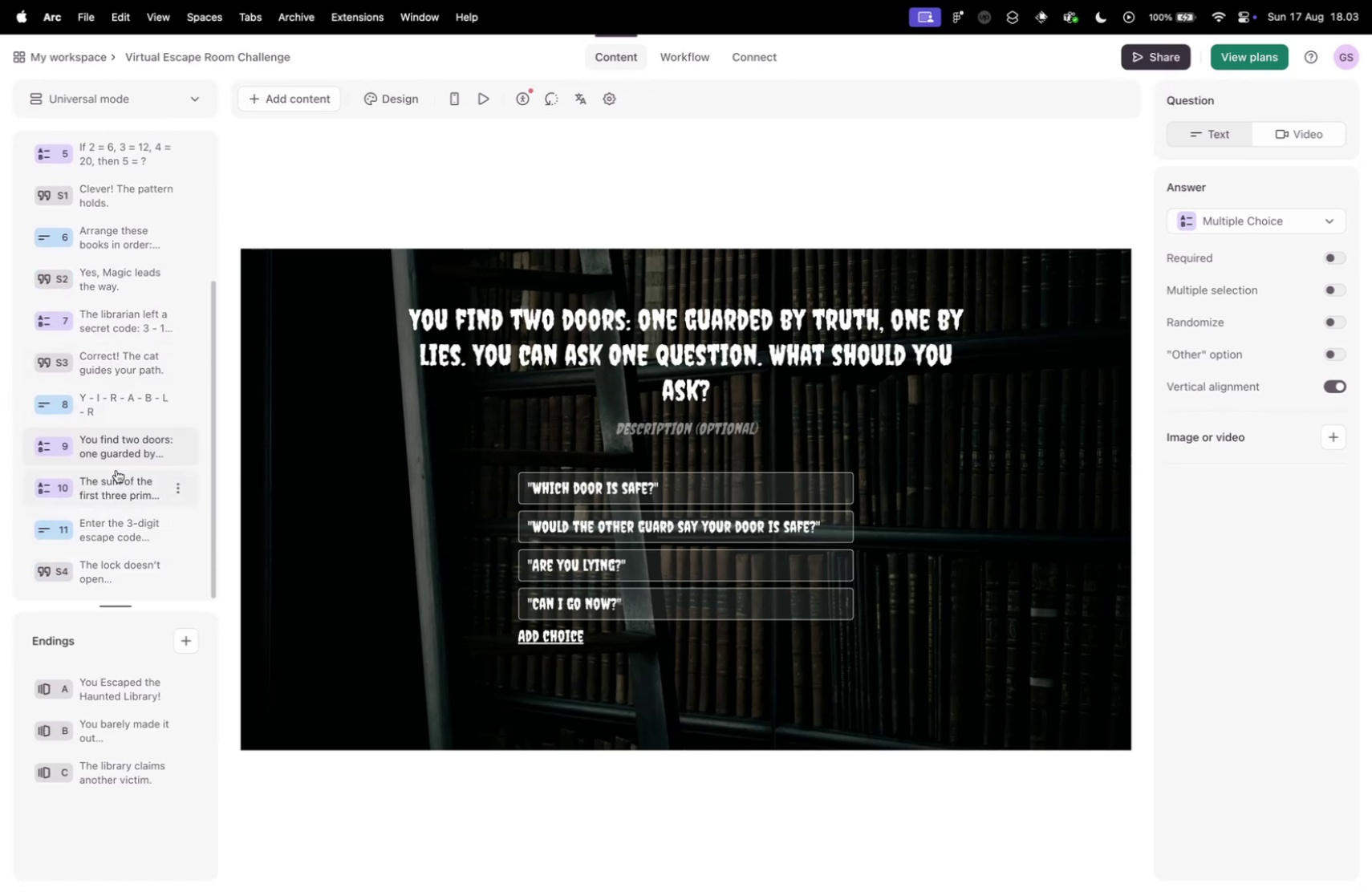 
left_click([115, 480])
 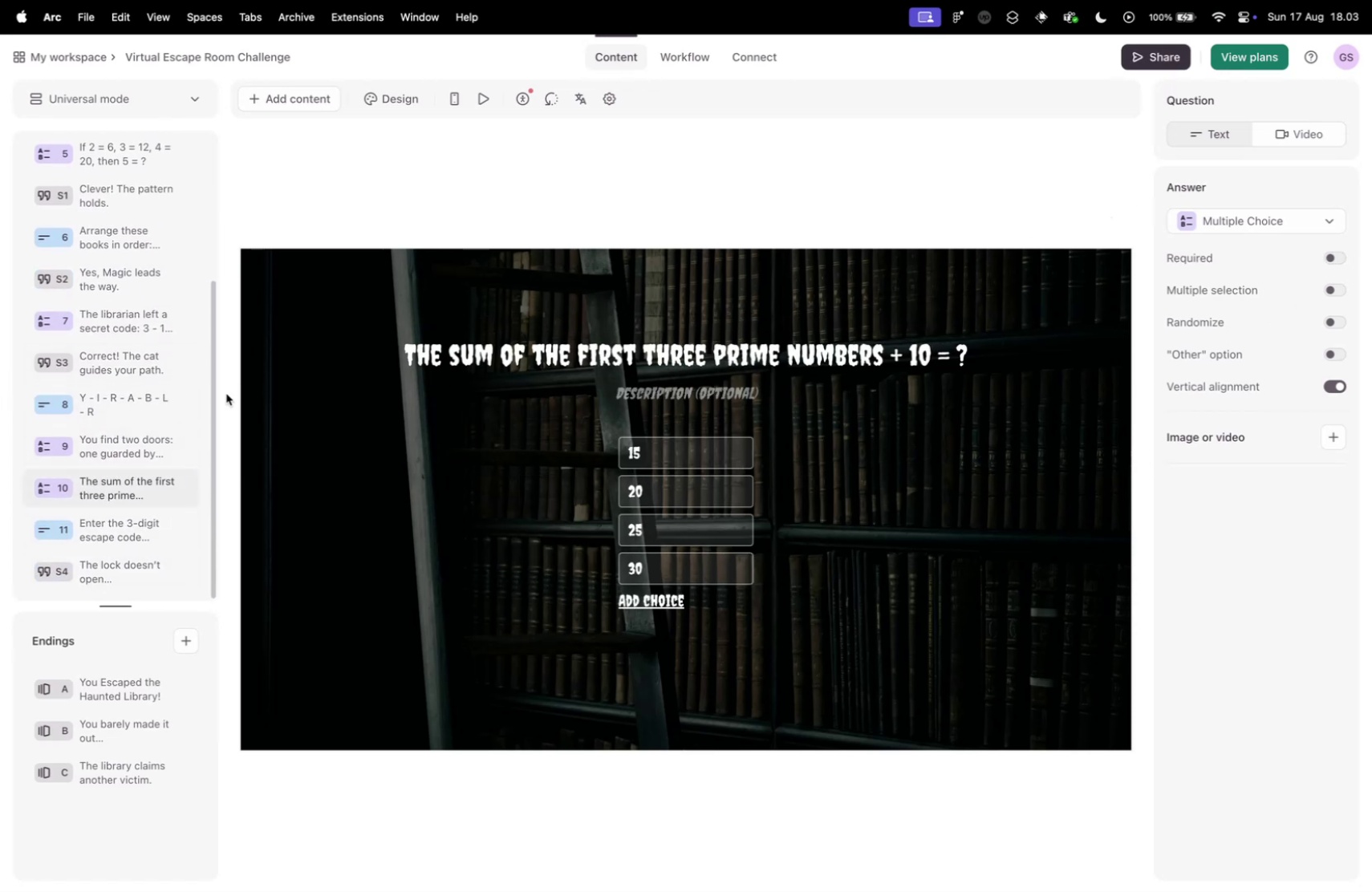 
left_click([122, 517])
 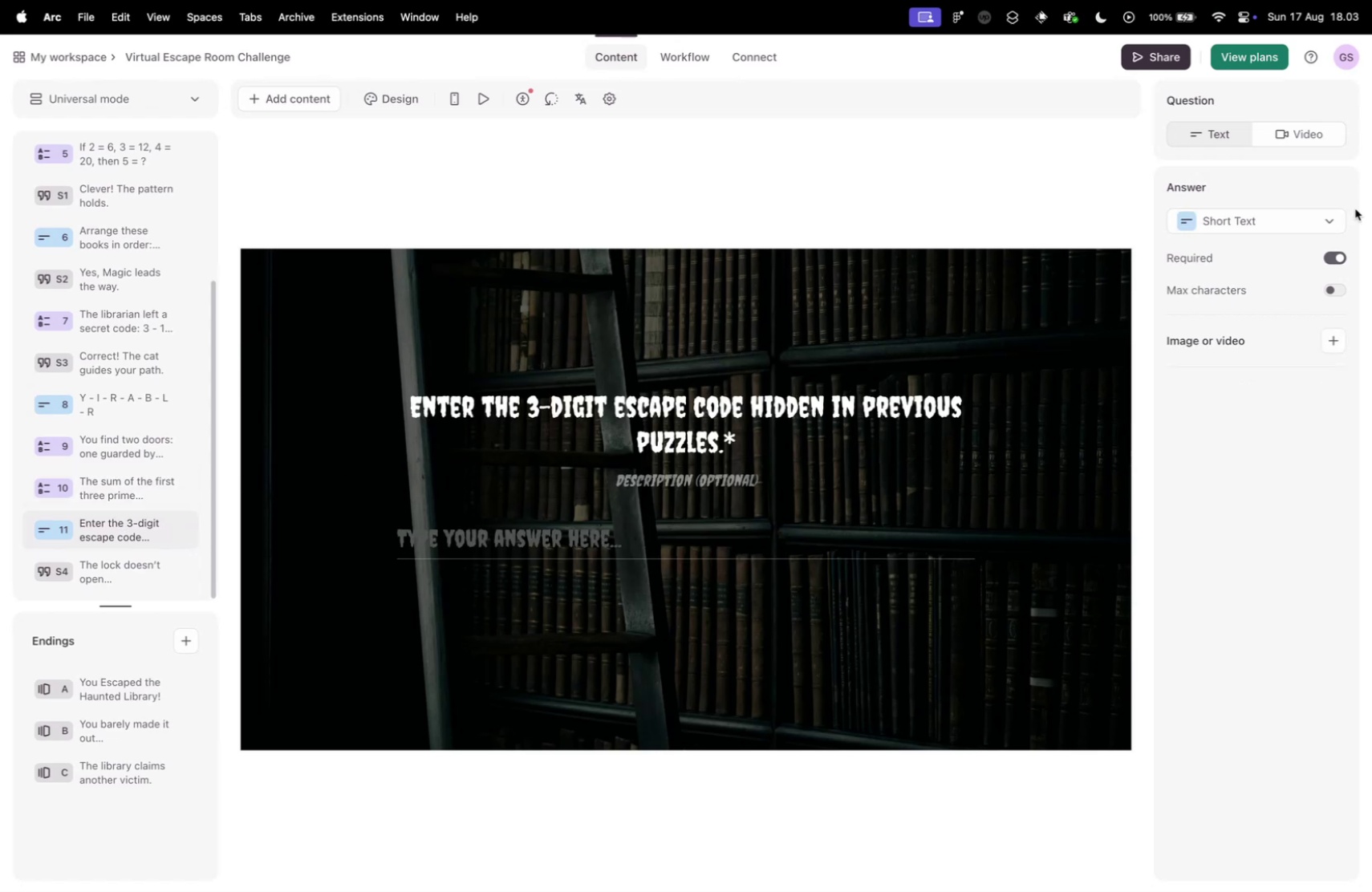 
left_click([1338, 256])
 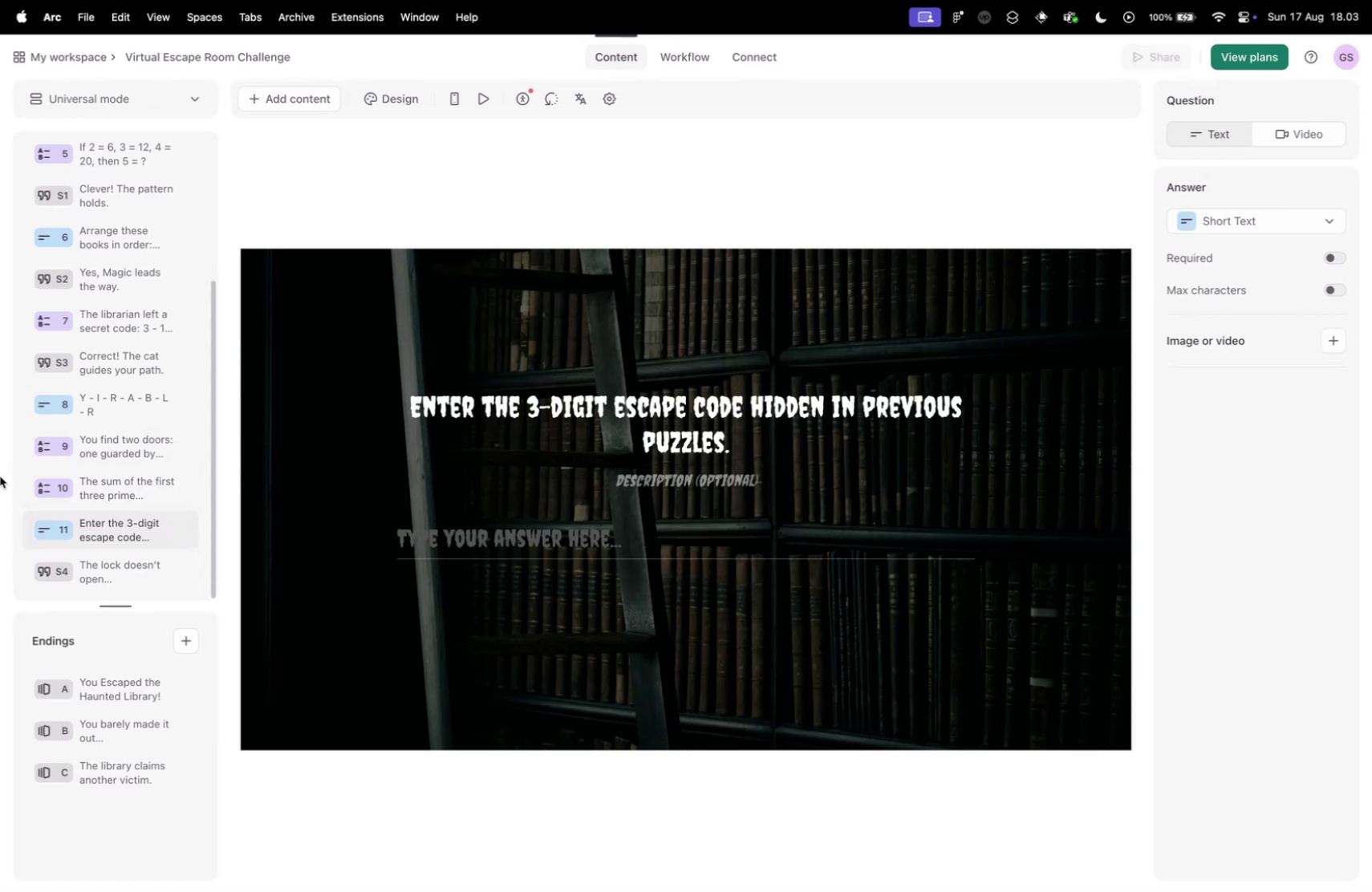 
scroll: coordinate [158, 510], scroll_direction: down, amount: 3.0
 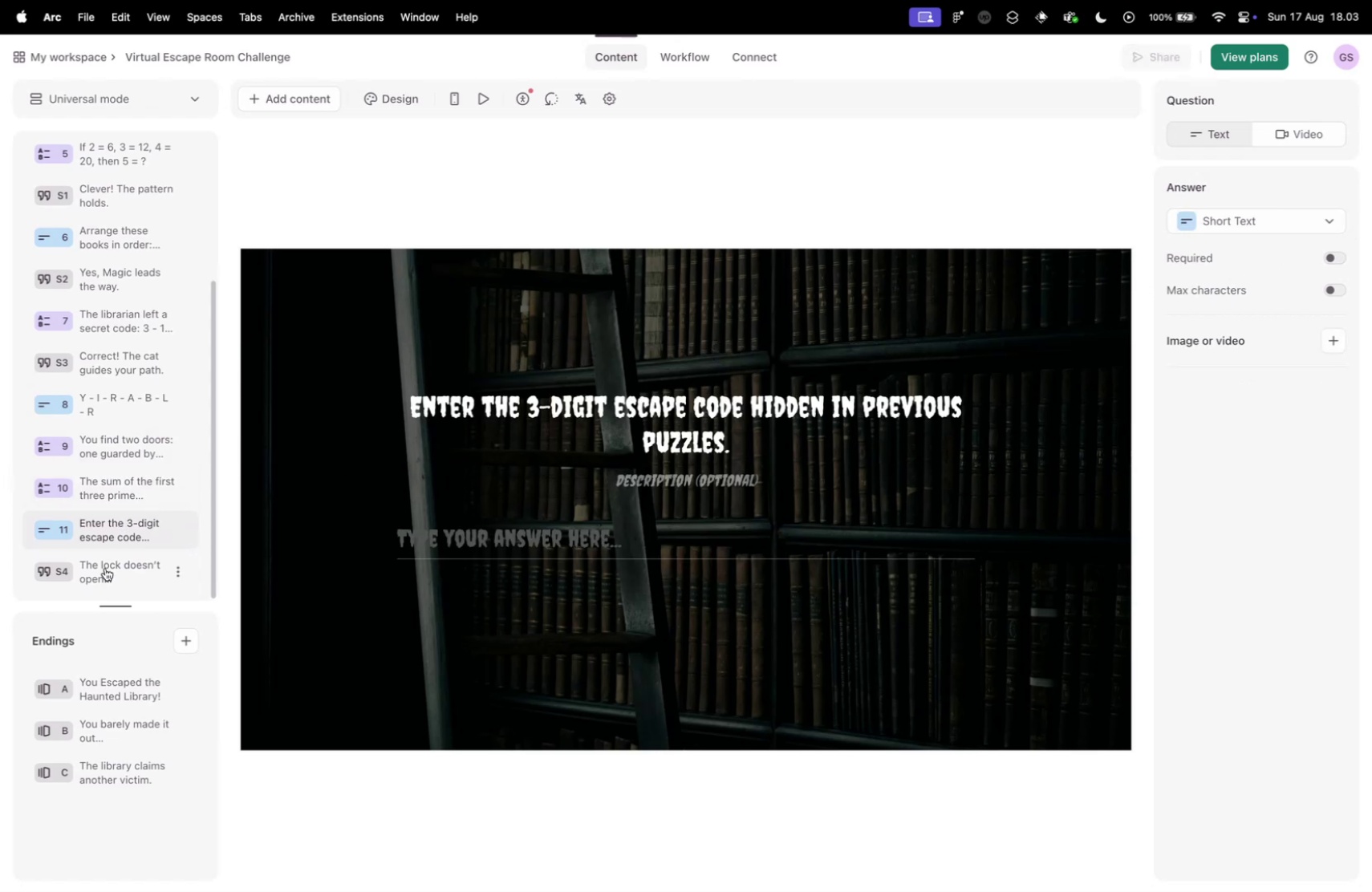 
left_click([99, 575])
 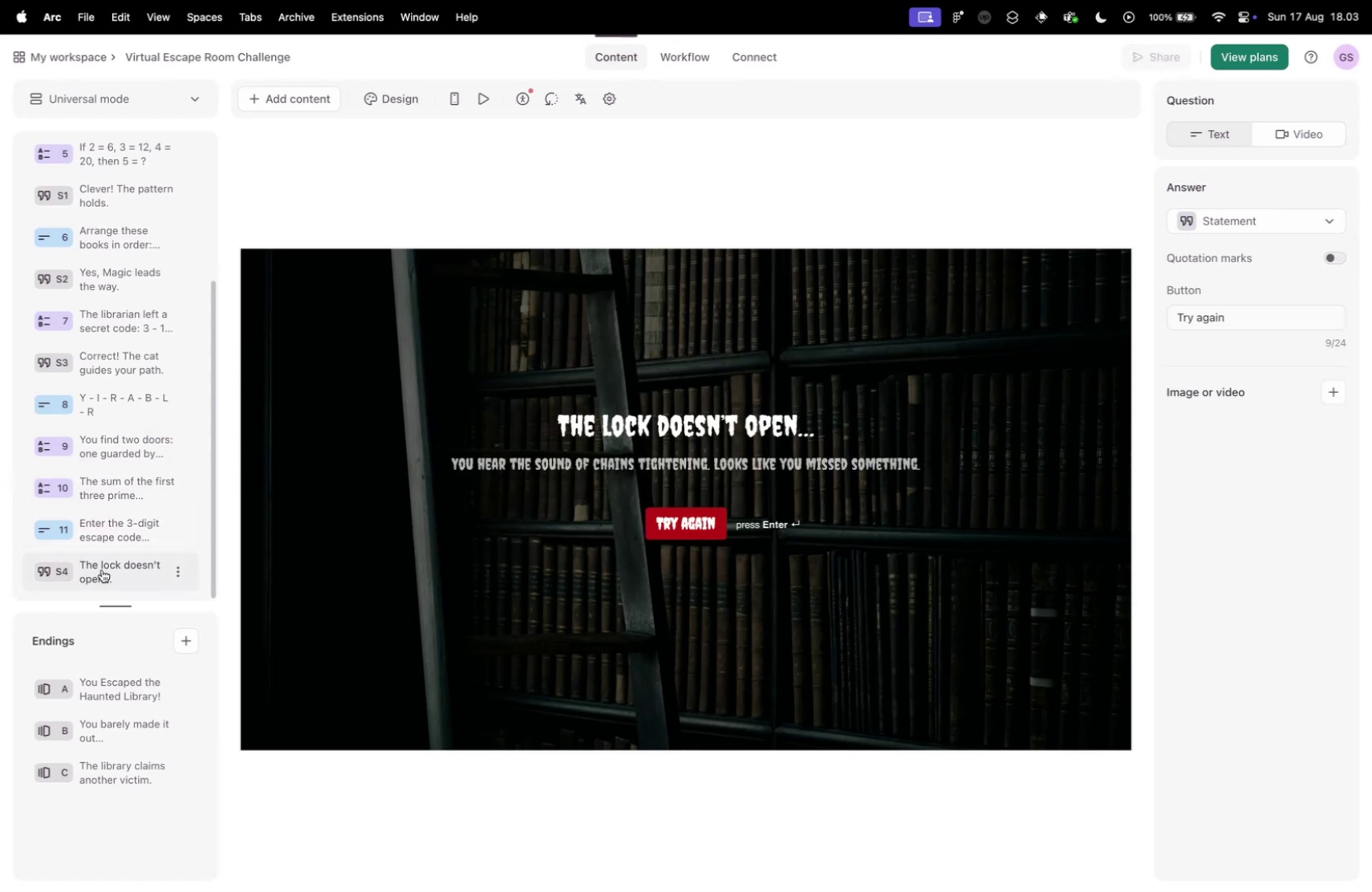 
scroll: coordinate [104, 552], scroll_direction: down, amount: 4.0
 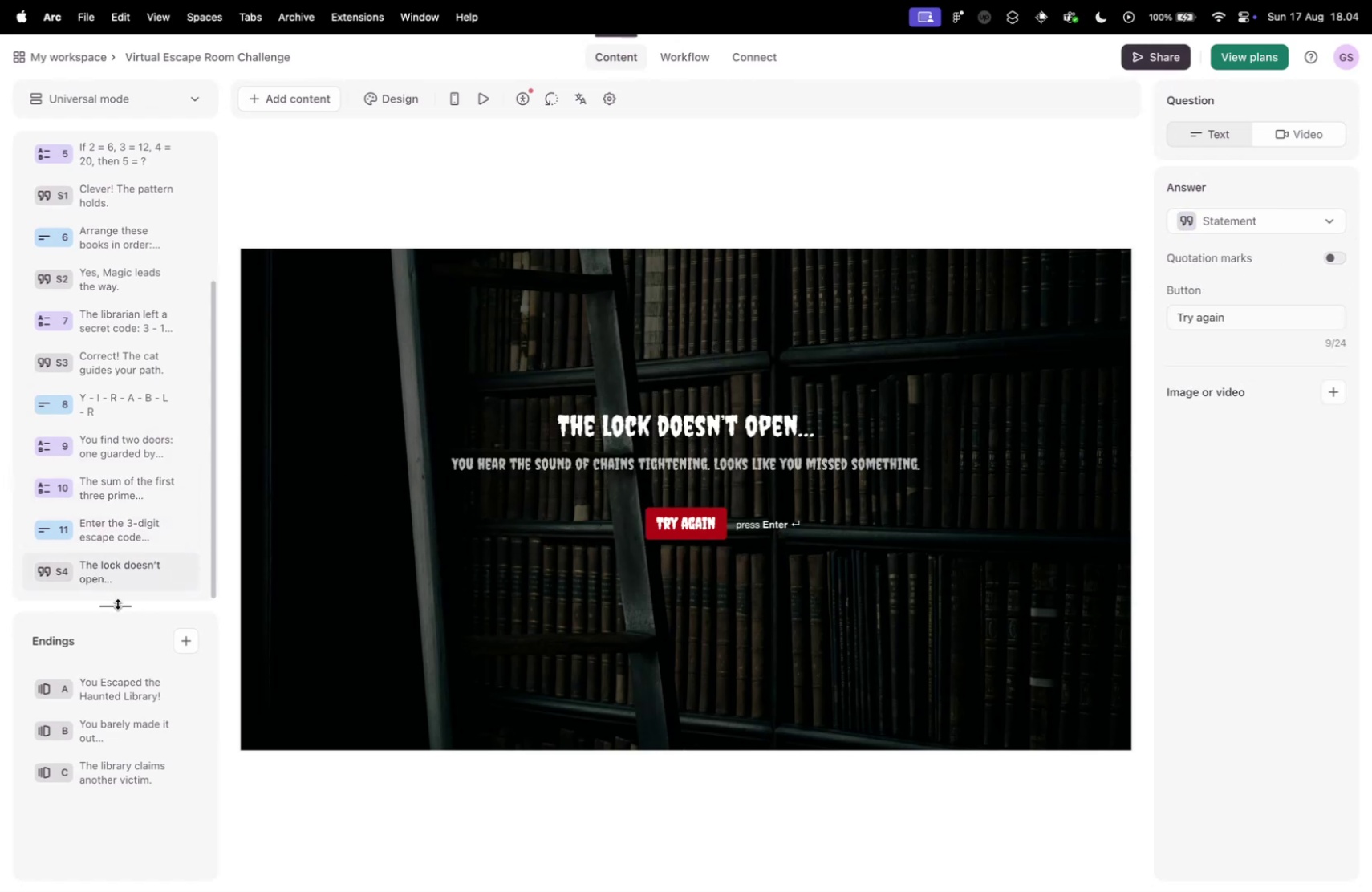 
wait(6.68)
 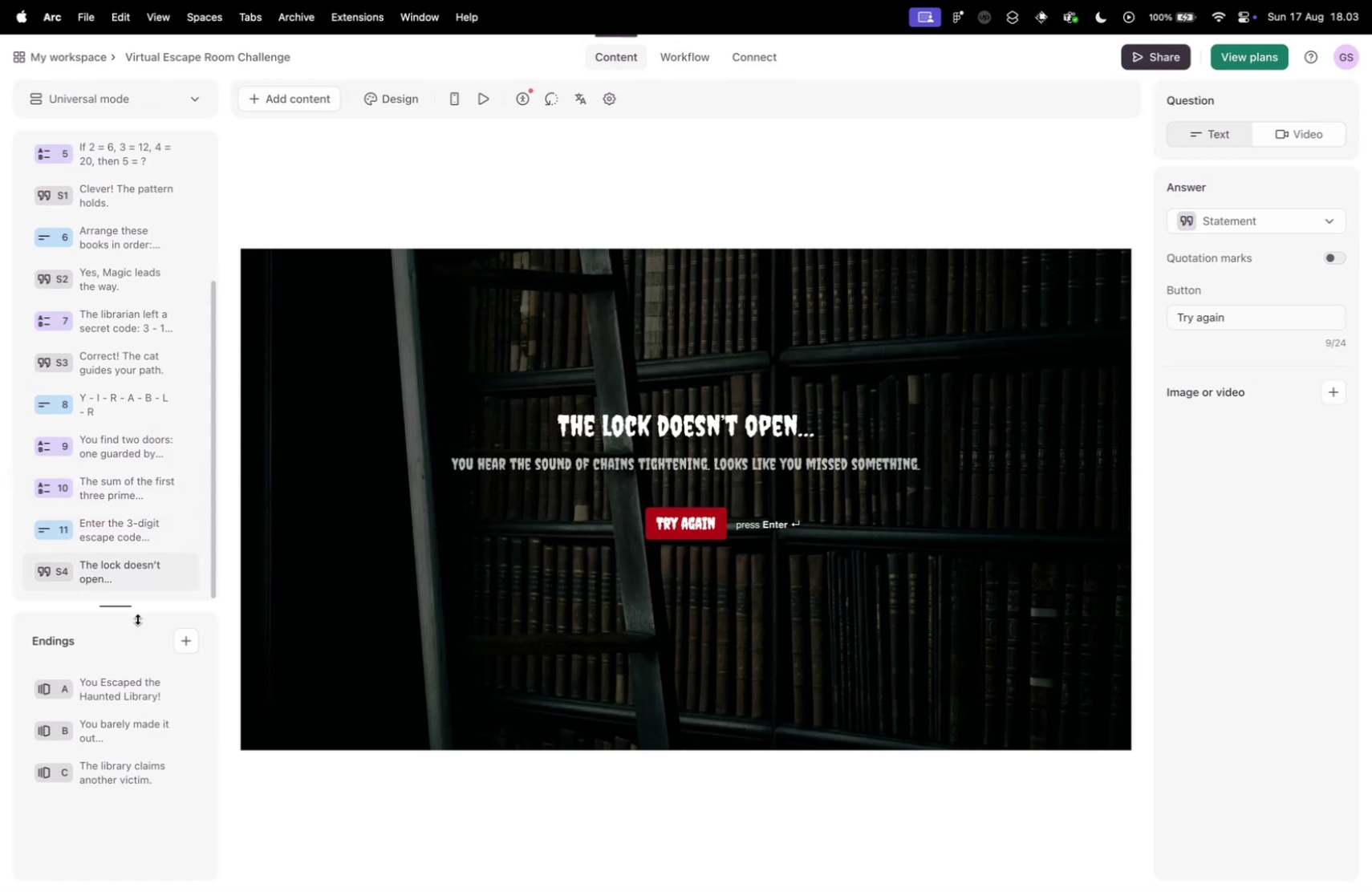 
left_click([114, 697])
 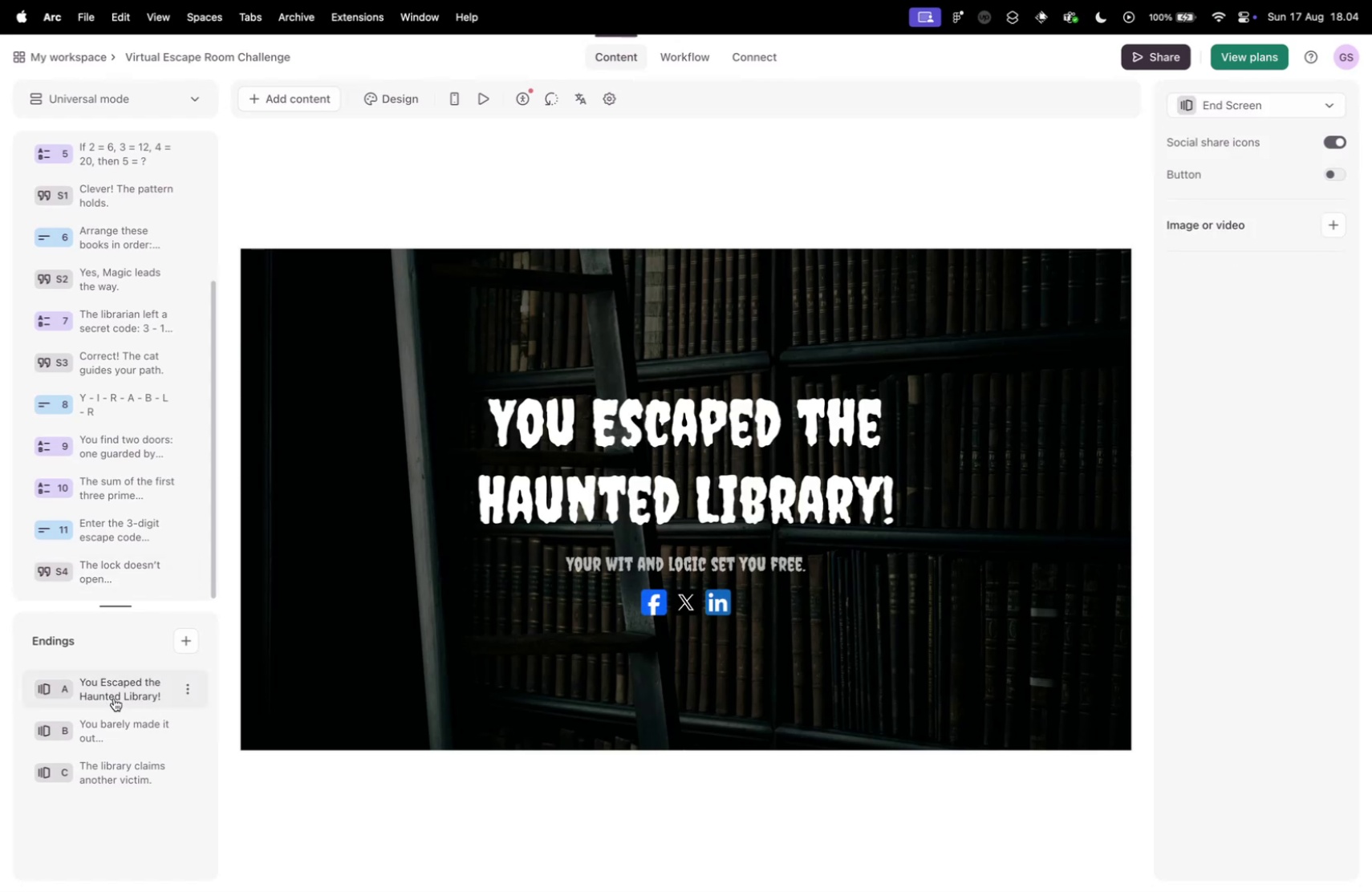 
scroll: coordinate [114, 697], scroll_direction: down, amount: 6.0
 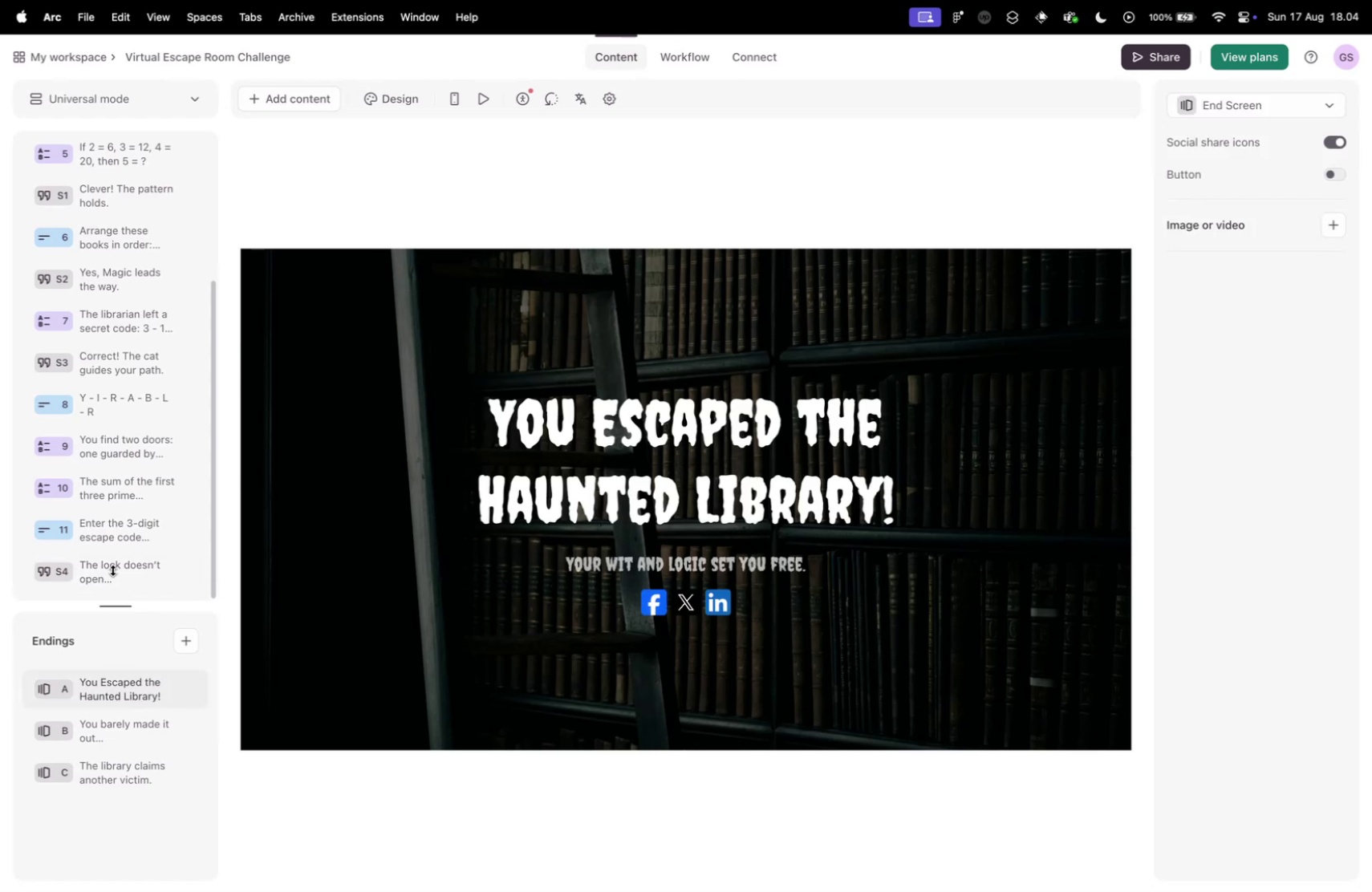 
left_click([116, 532])
 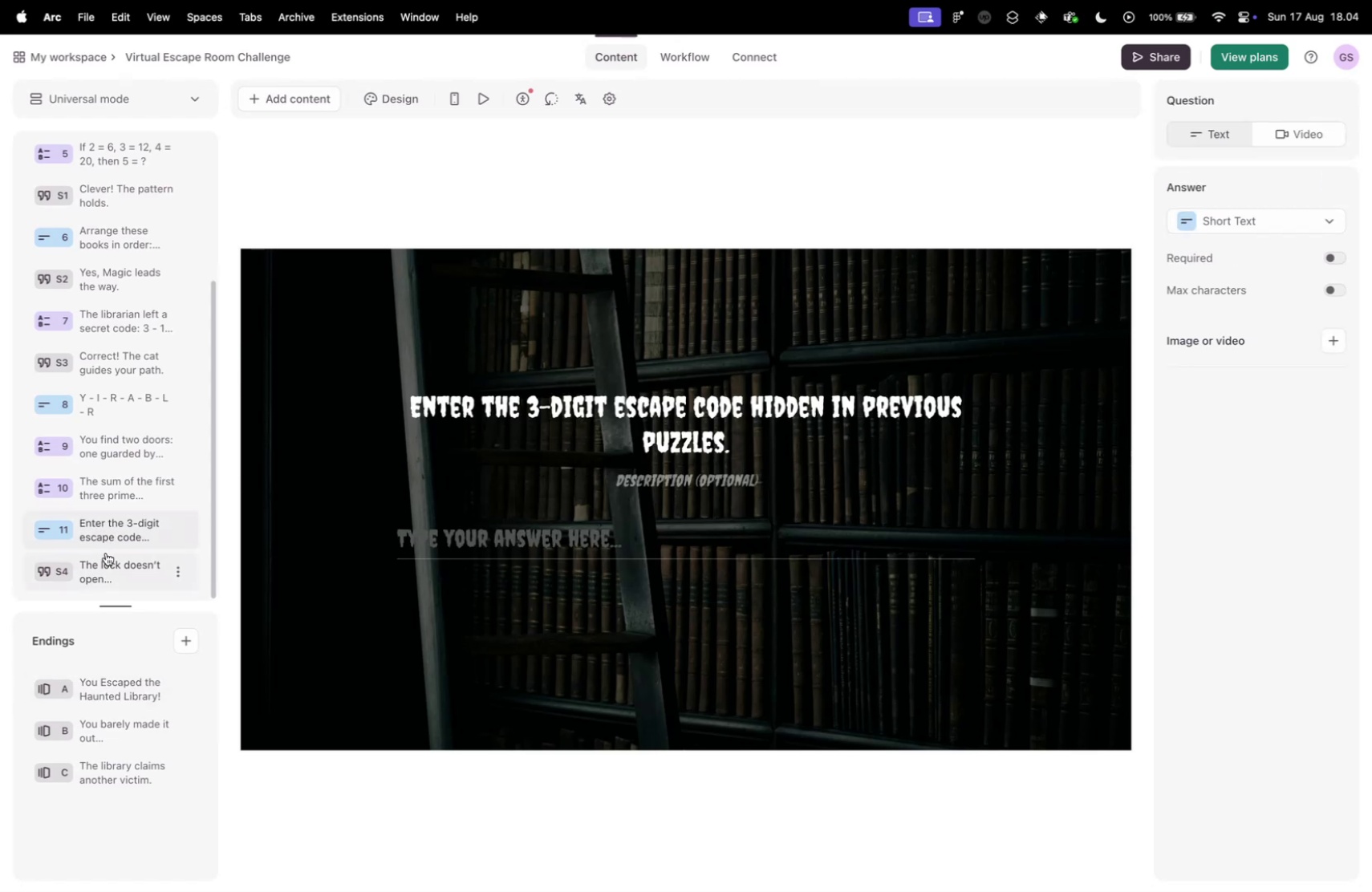 
left_click([106, 552])
 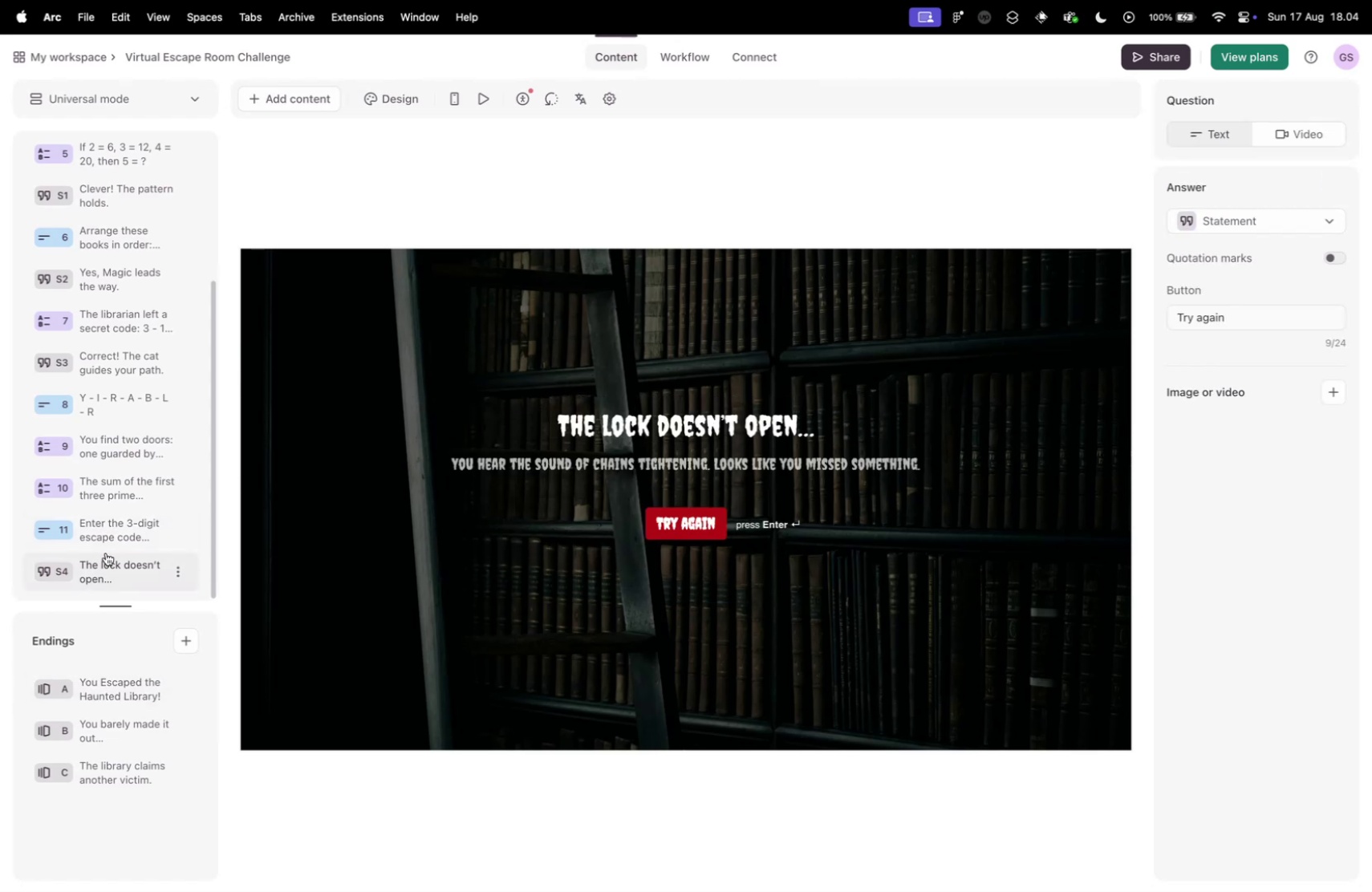 
left_click([115, 537])
 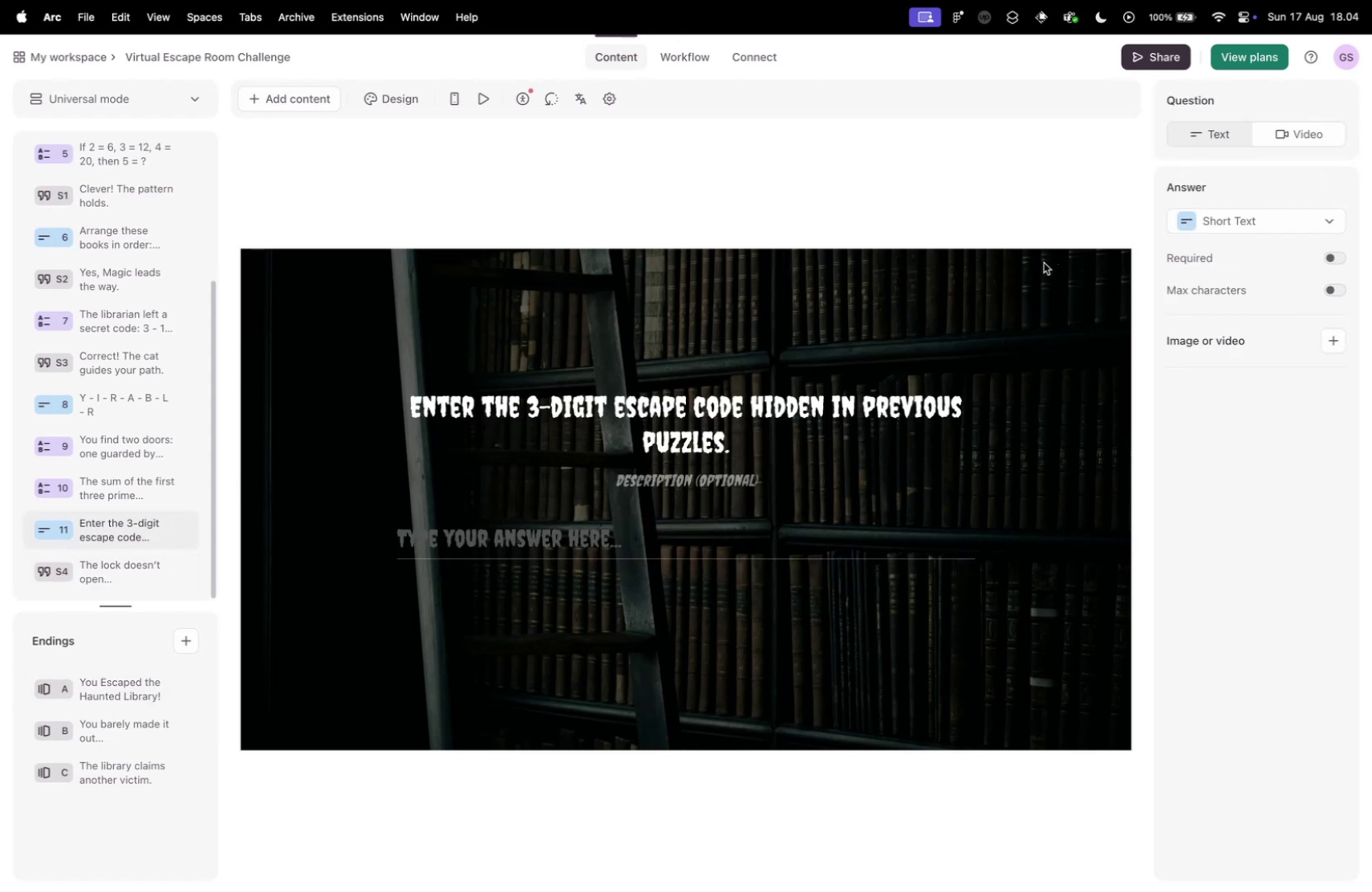 
wait(8.53)
 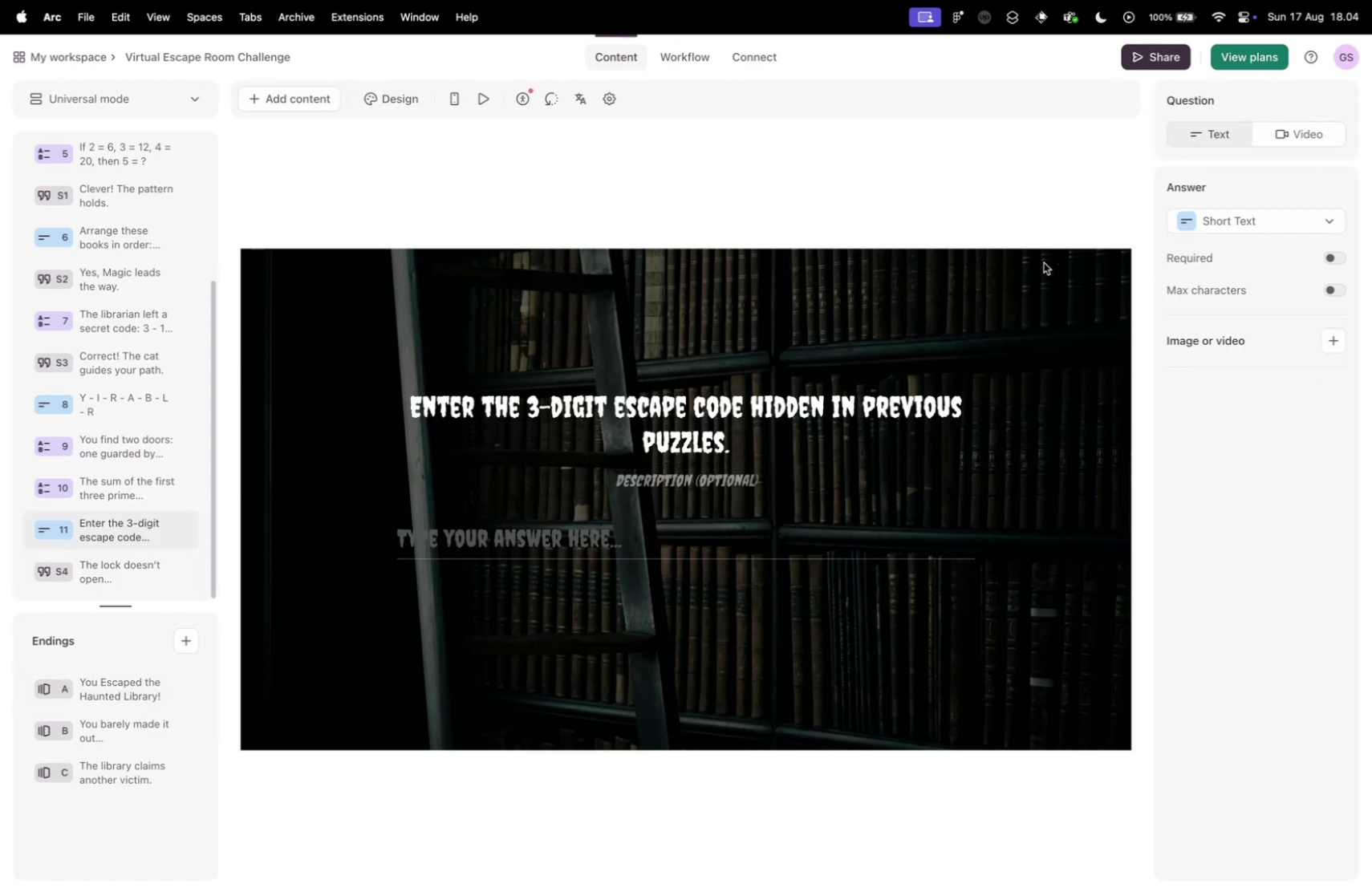 
left_click([1328, 330])
 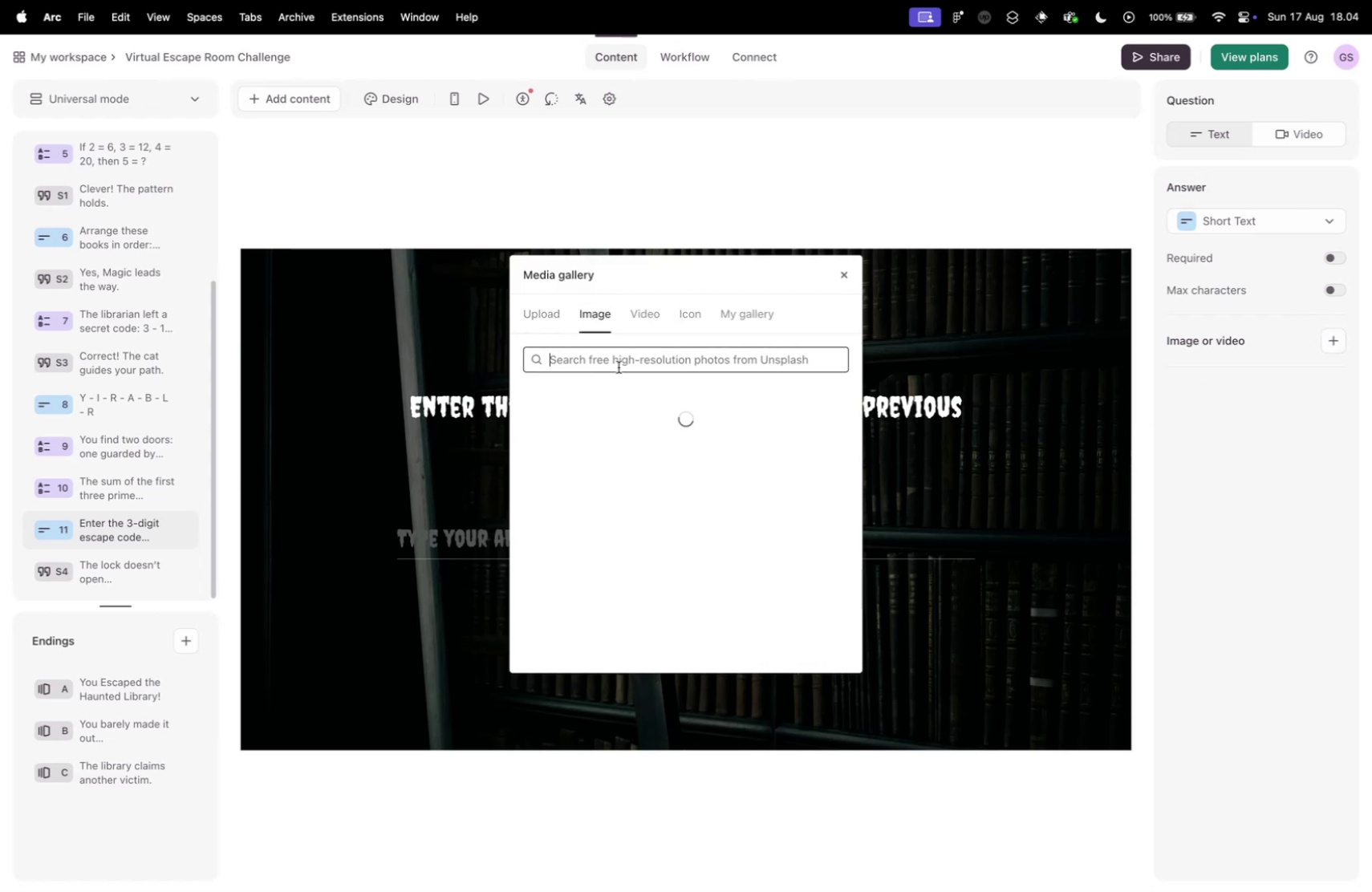 
double_click([617, 359])
 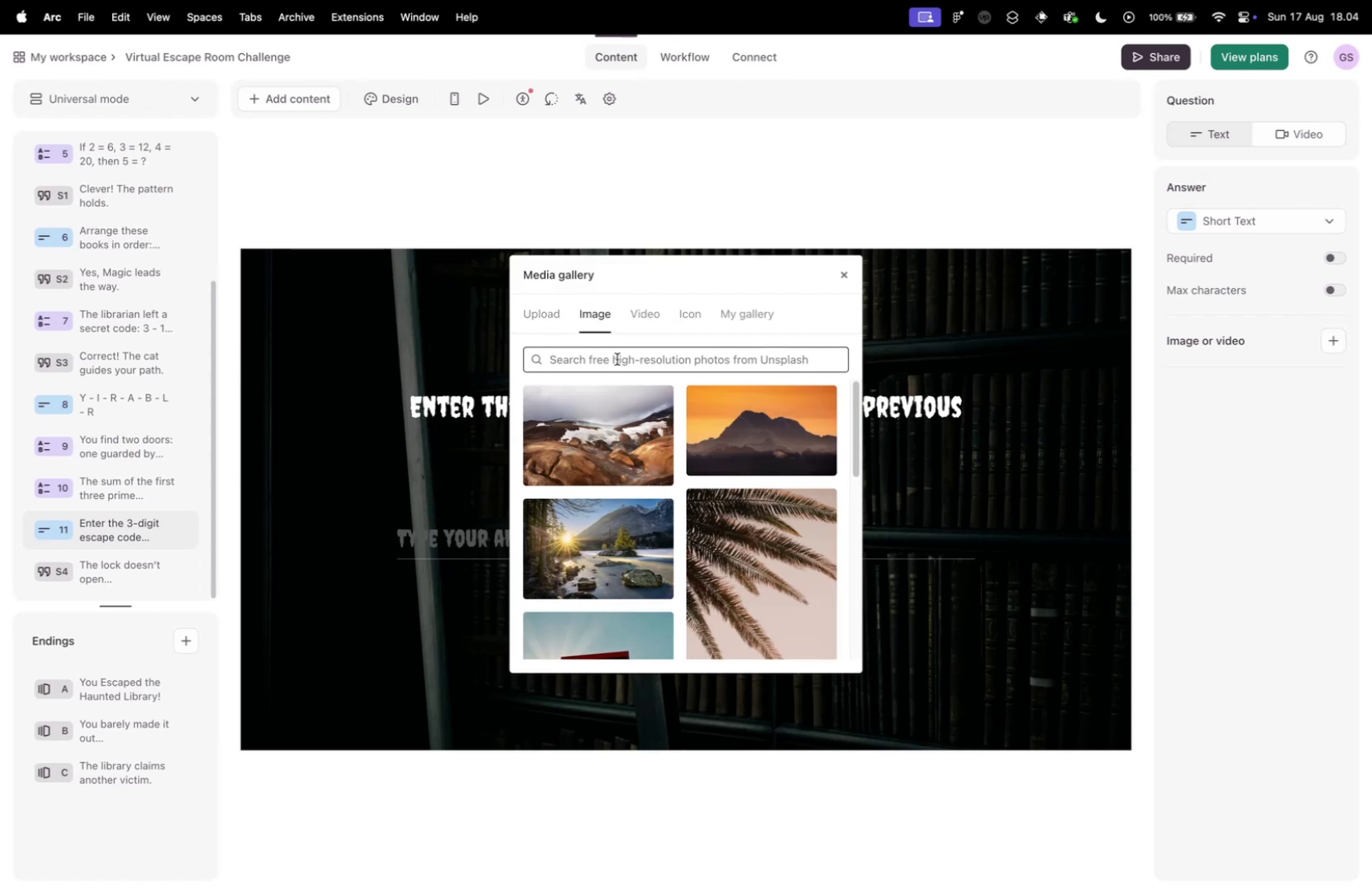 
type(code)
 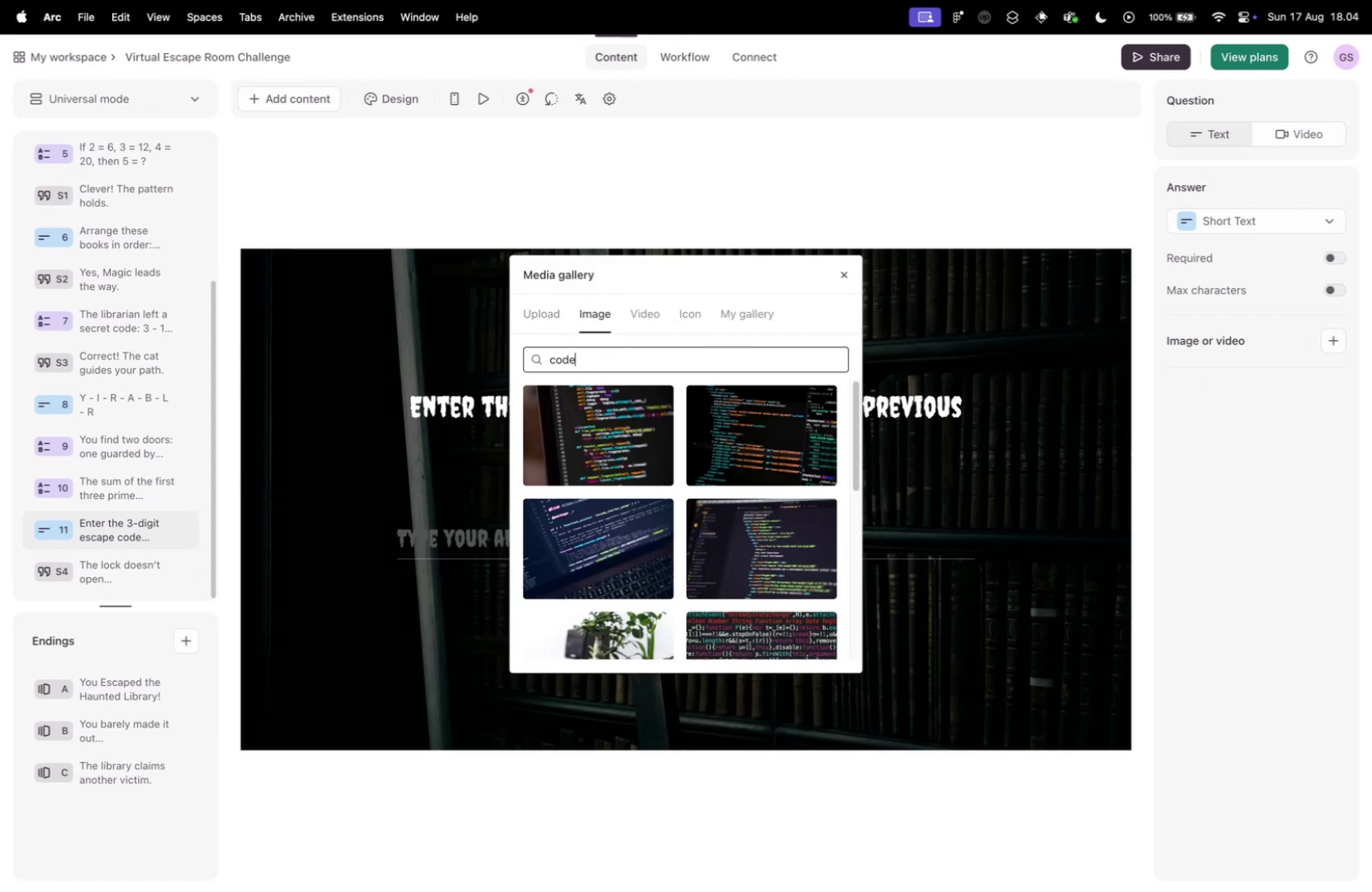 
key(Enter)
 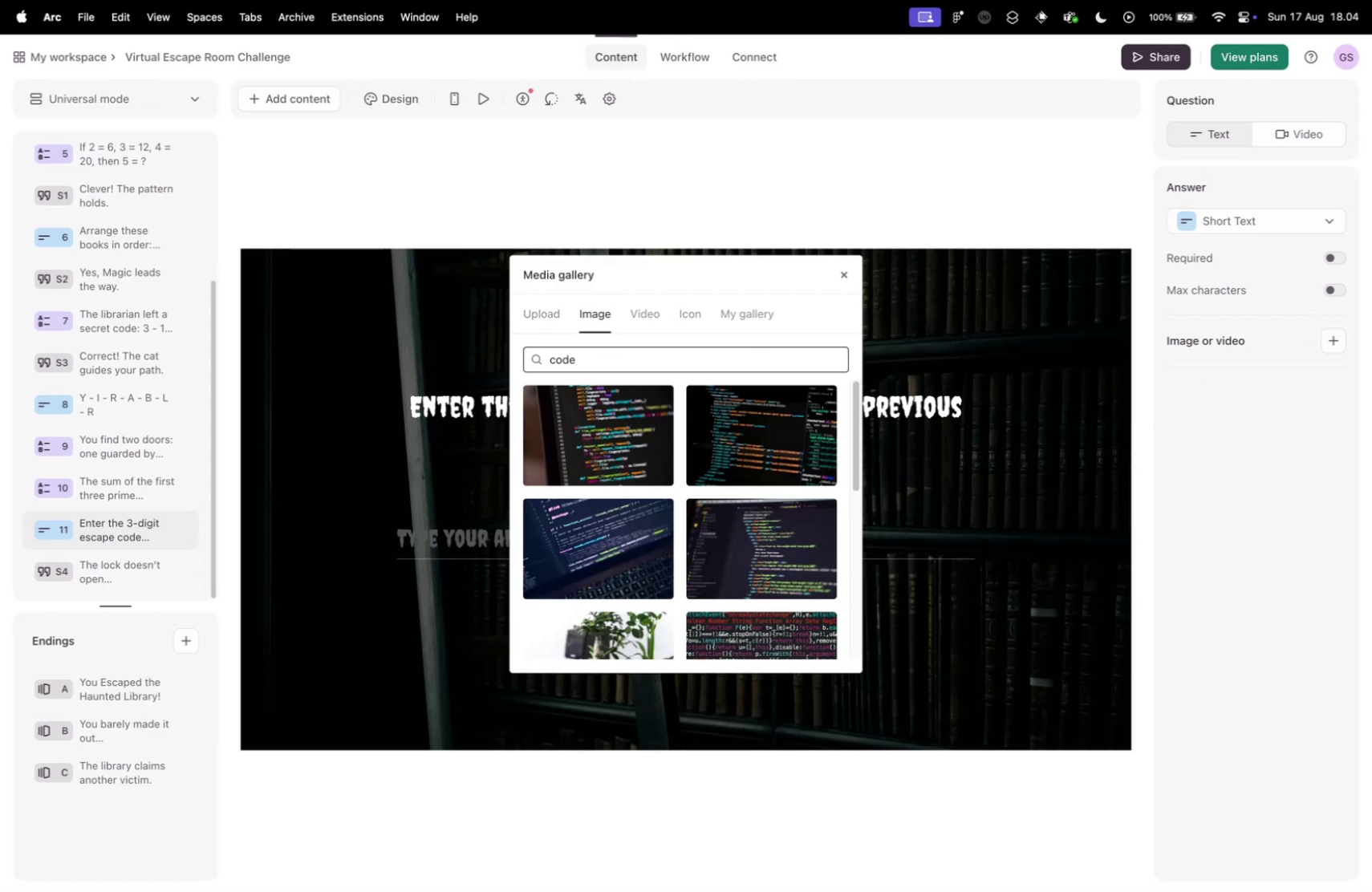 
scroll: coordinate [607, 454], scroll_direction: down, amount: 29.0
 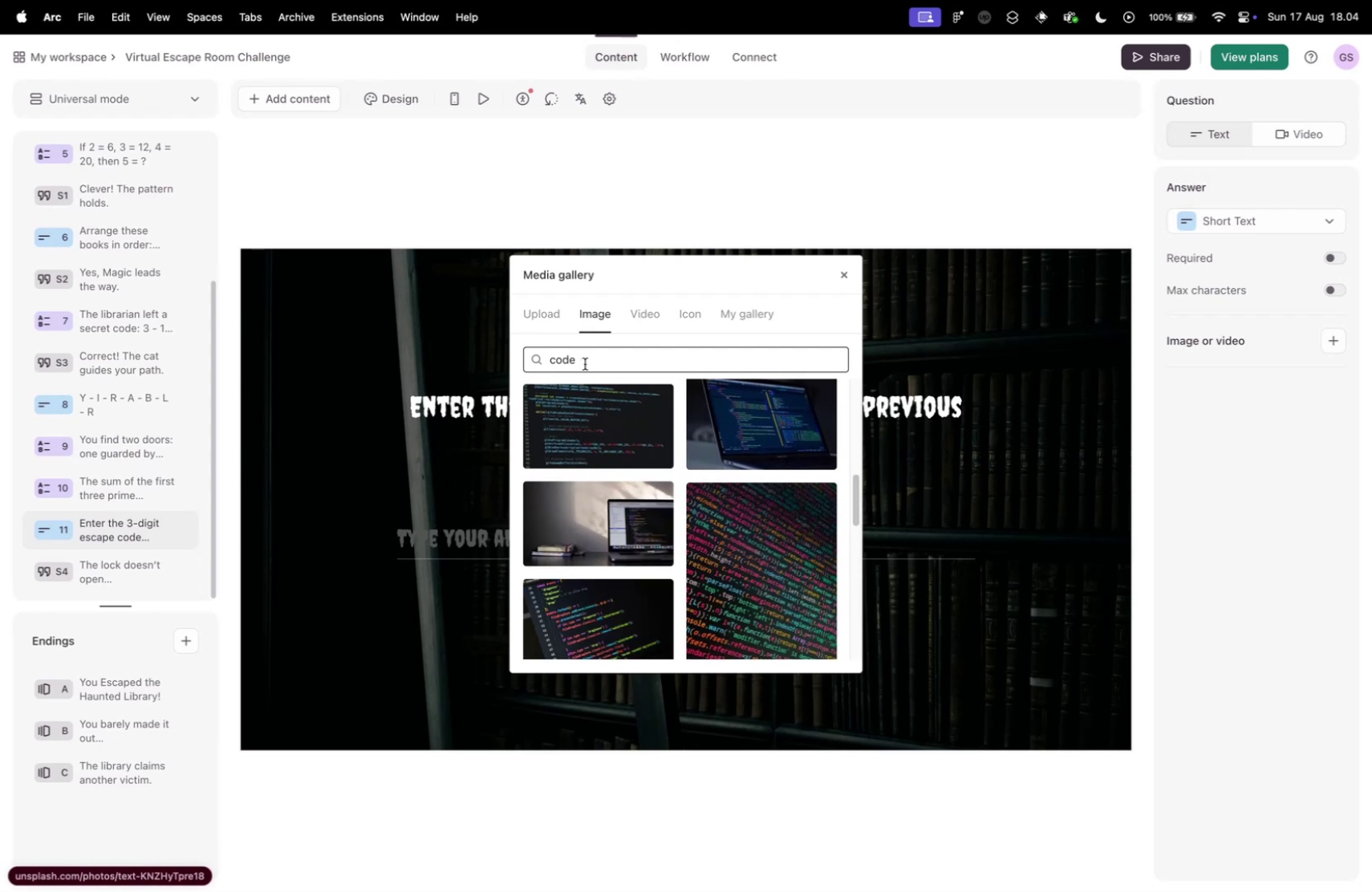 
double_click([585, 363])
 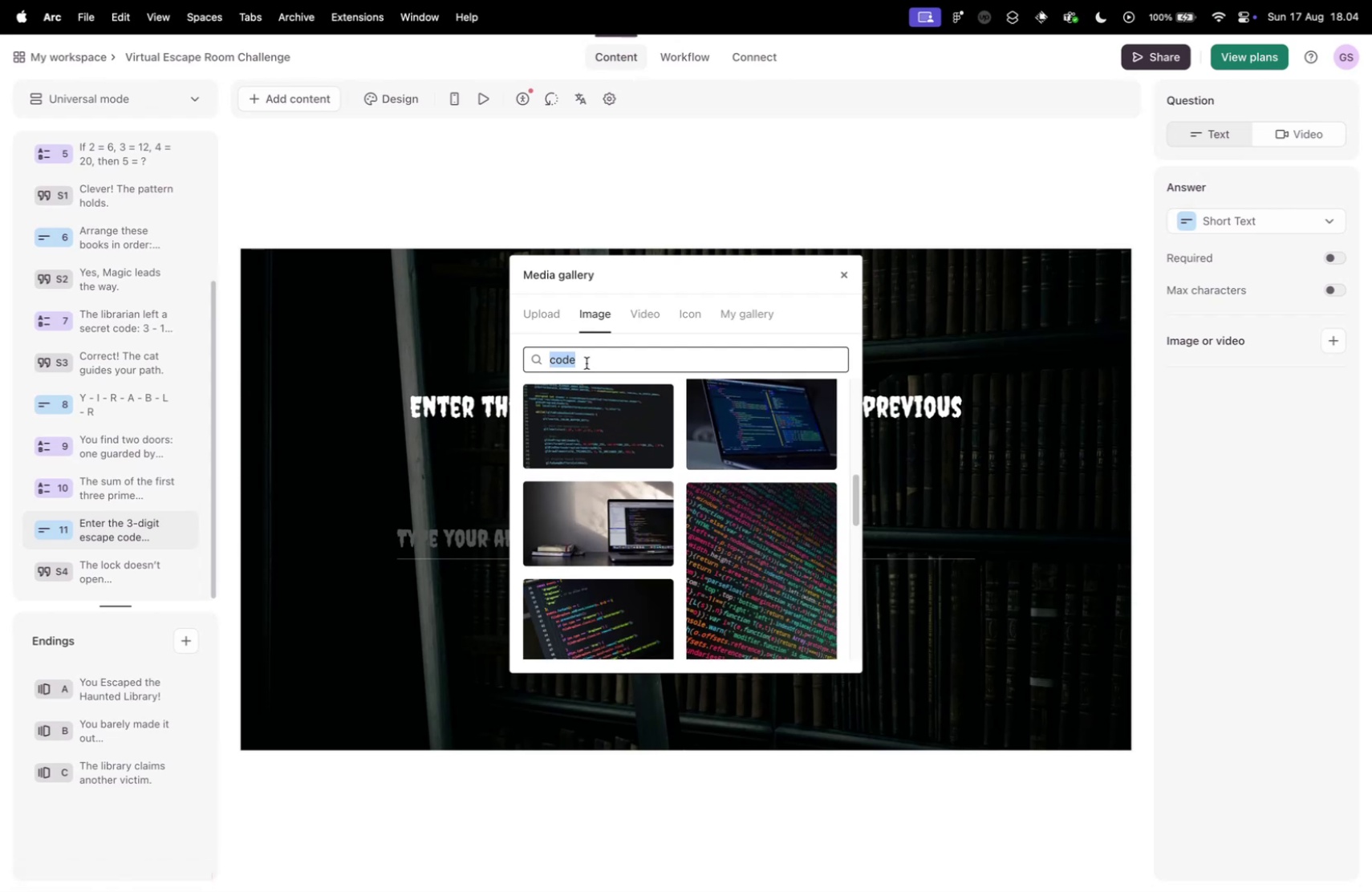 
triple_click([587, 363])
 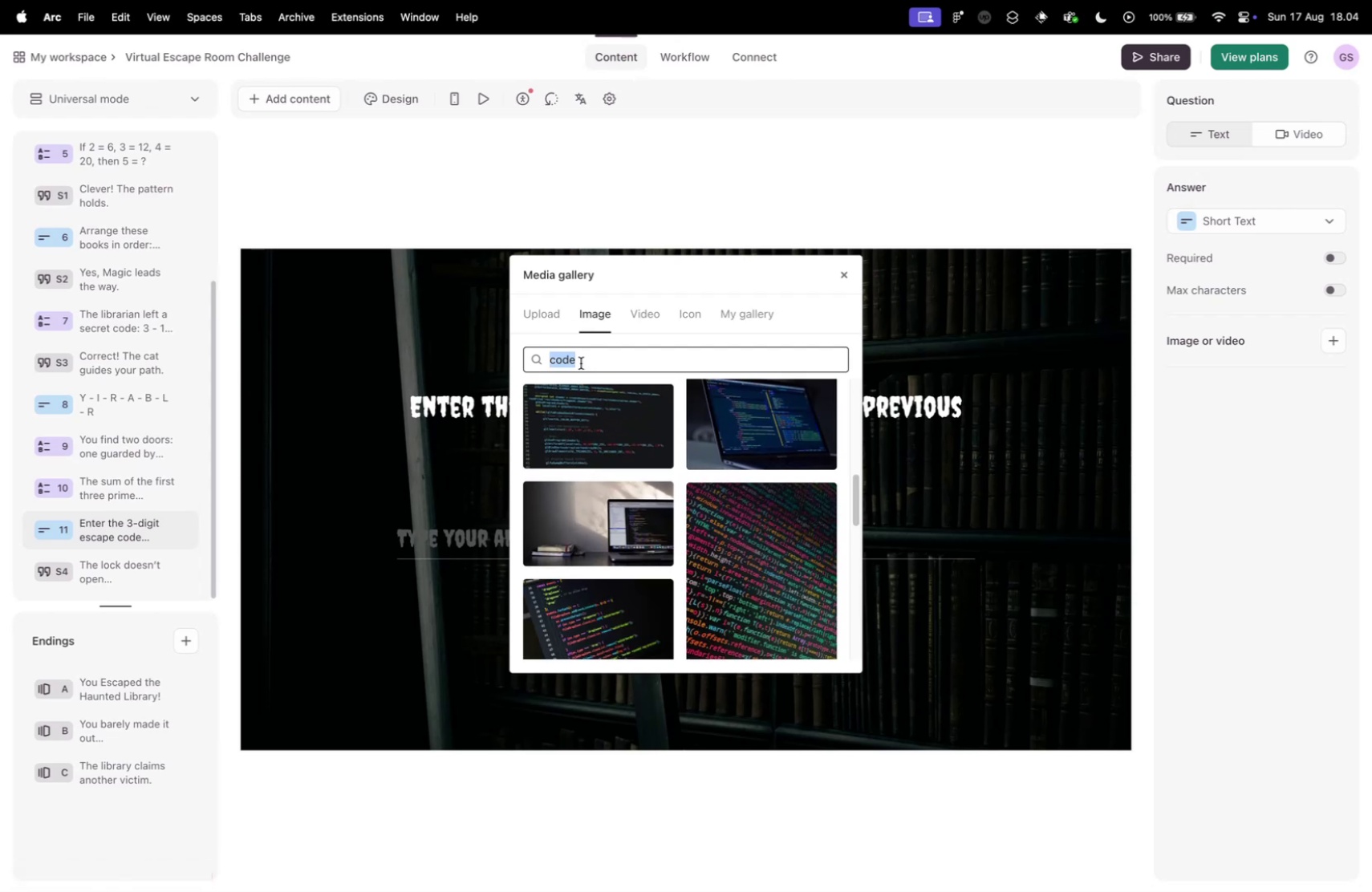 
type(lock)
 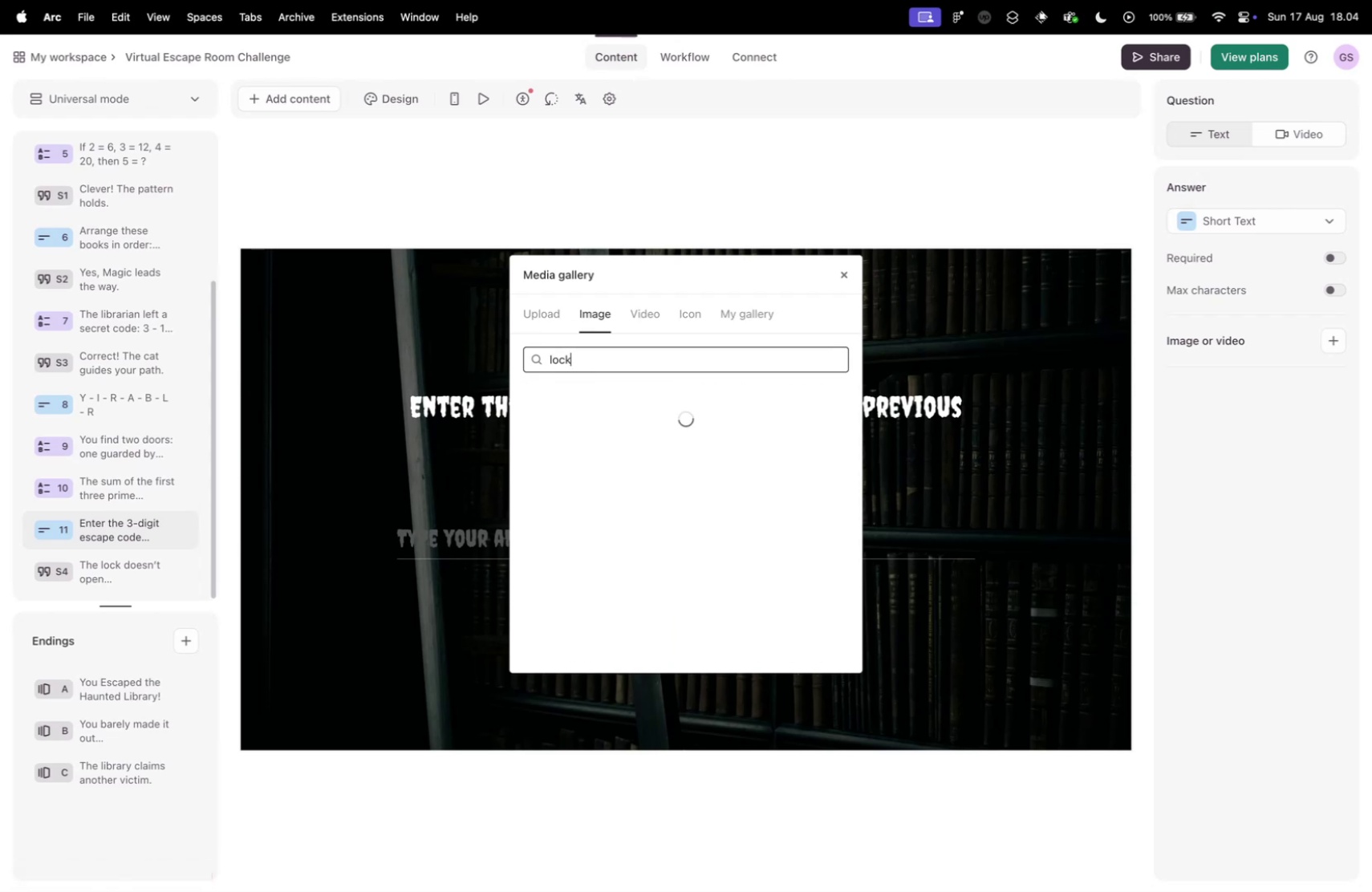 
key(Enter)
 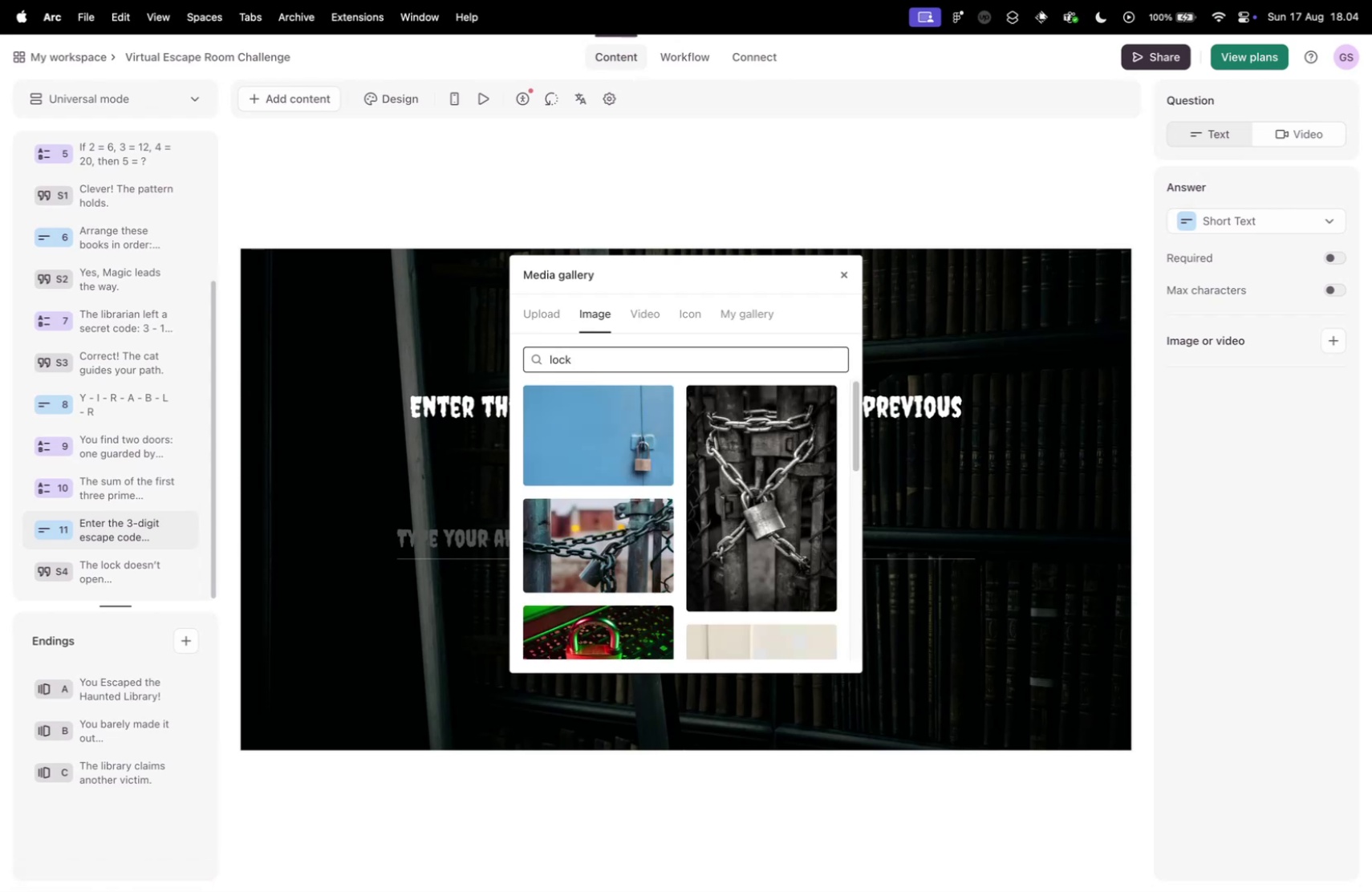 
scroll: coordinate [662, 425], scroll_direction: down, amount: 15.0
 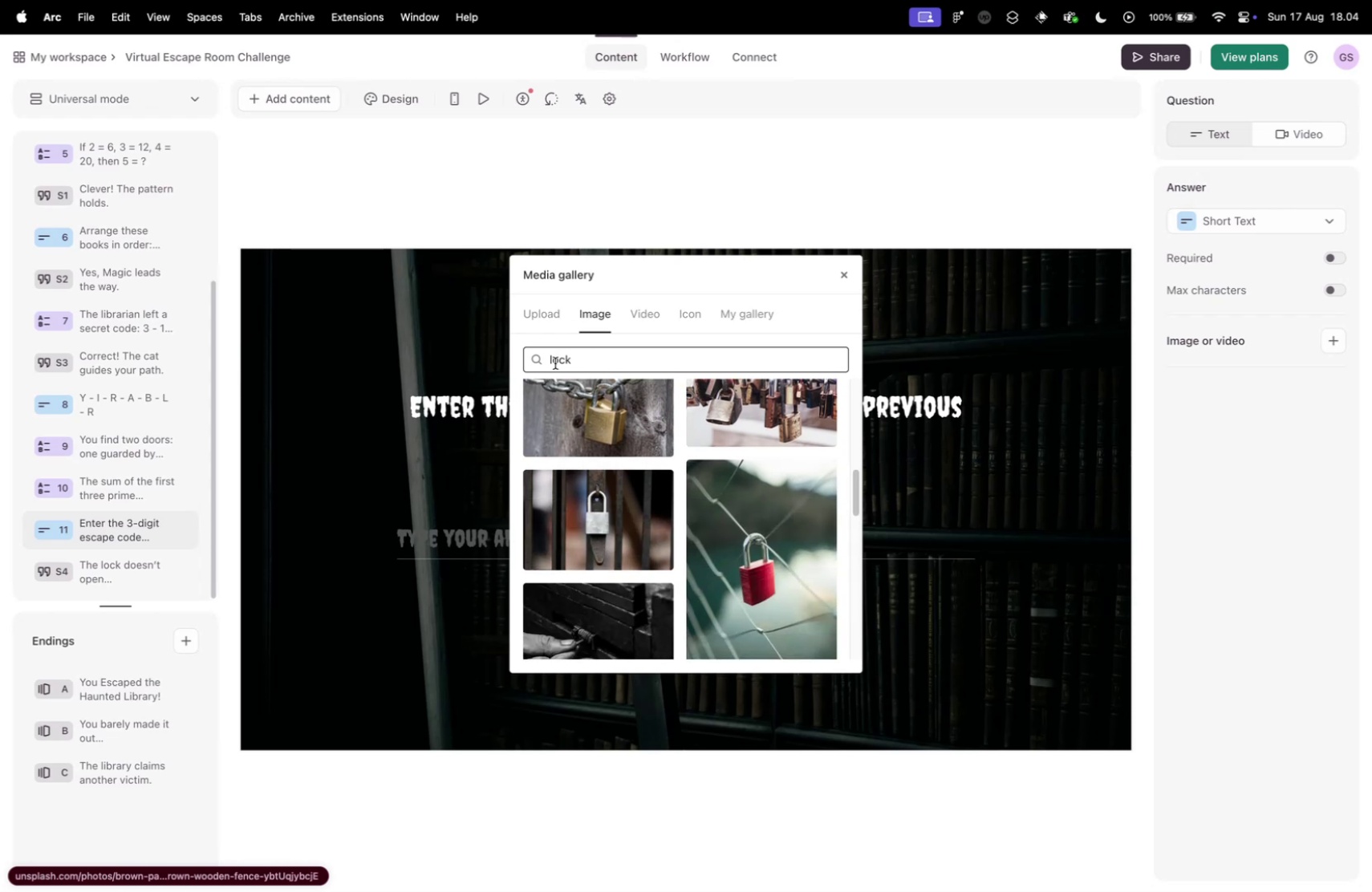 
double_click([591, 359])
 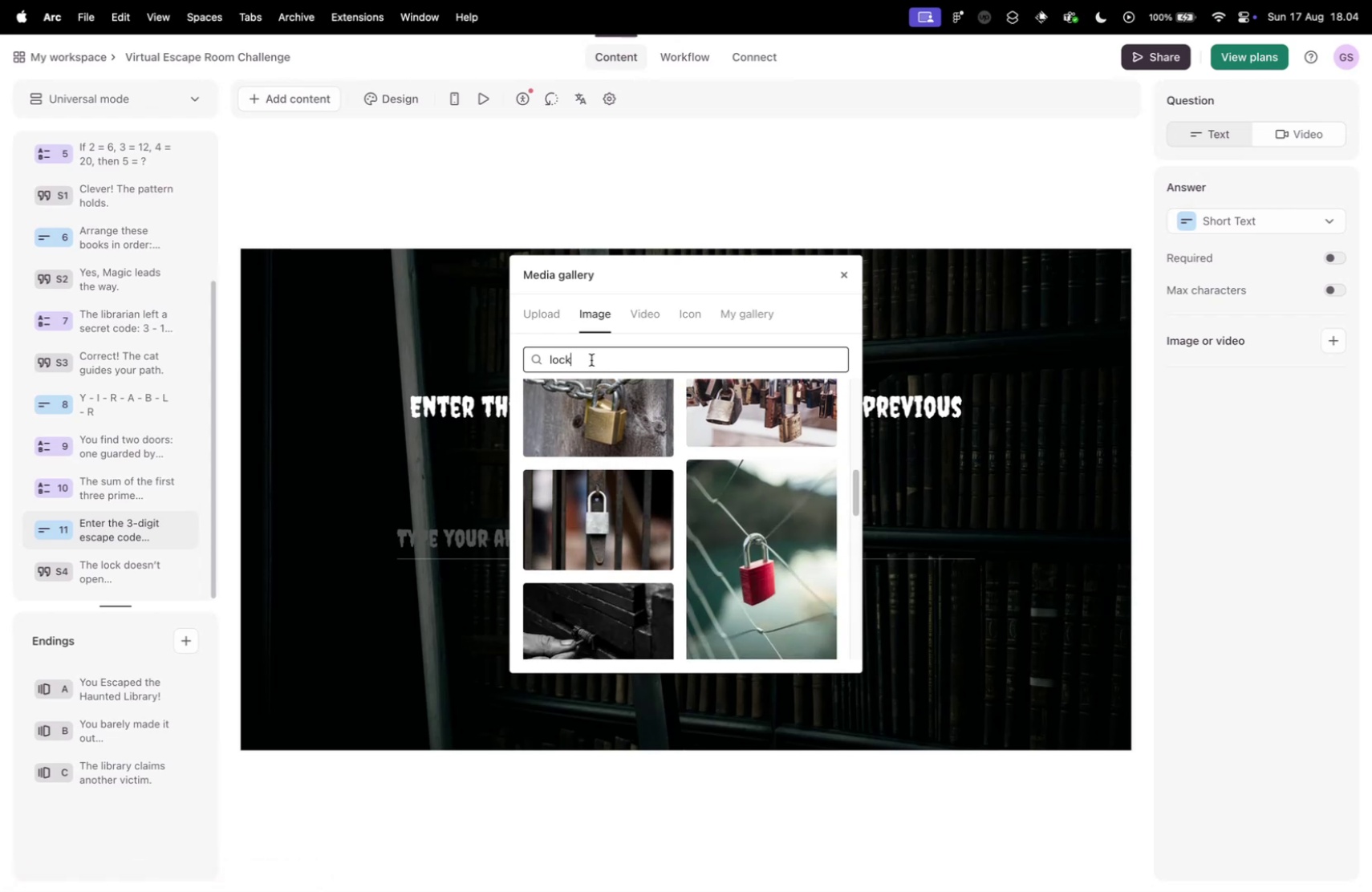 
type( code)
 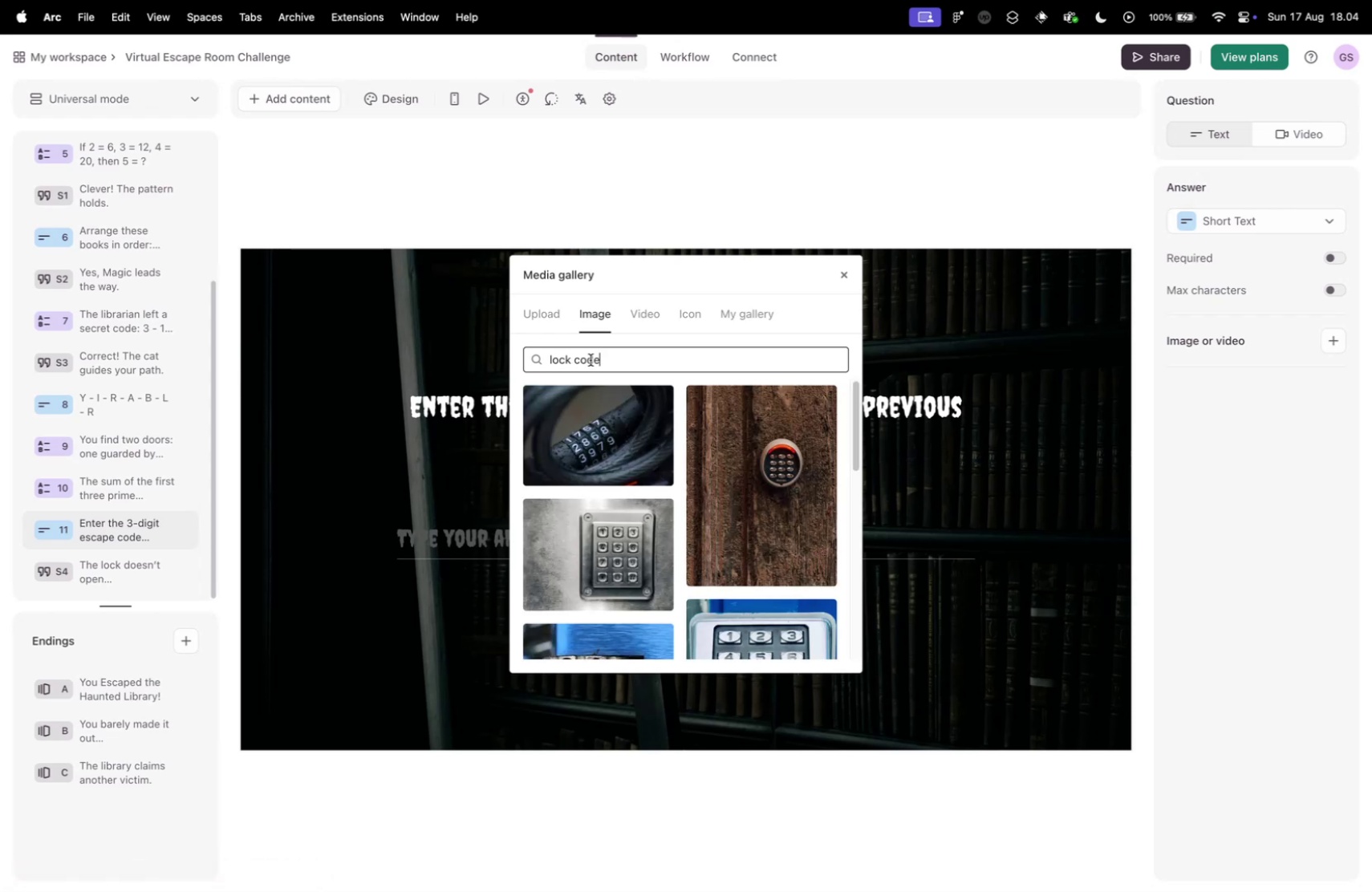 
scroll: coordinate [585, 490], scroll_direction: down, amount: 29.0
 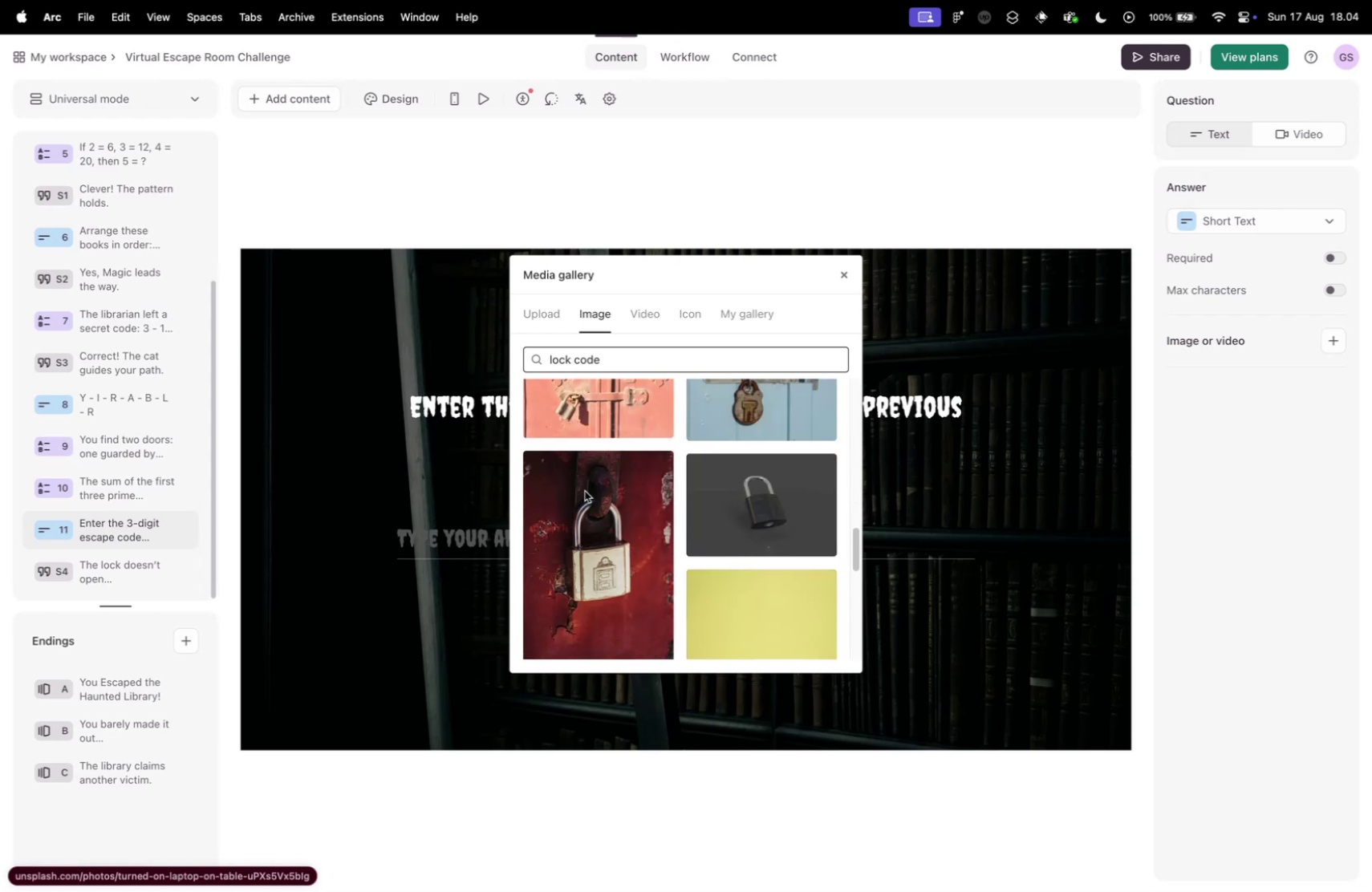 
scroll: coordinate [587, 492], scroll_direction: up, amount: 7.0
 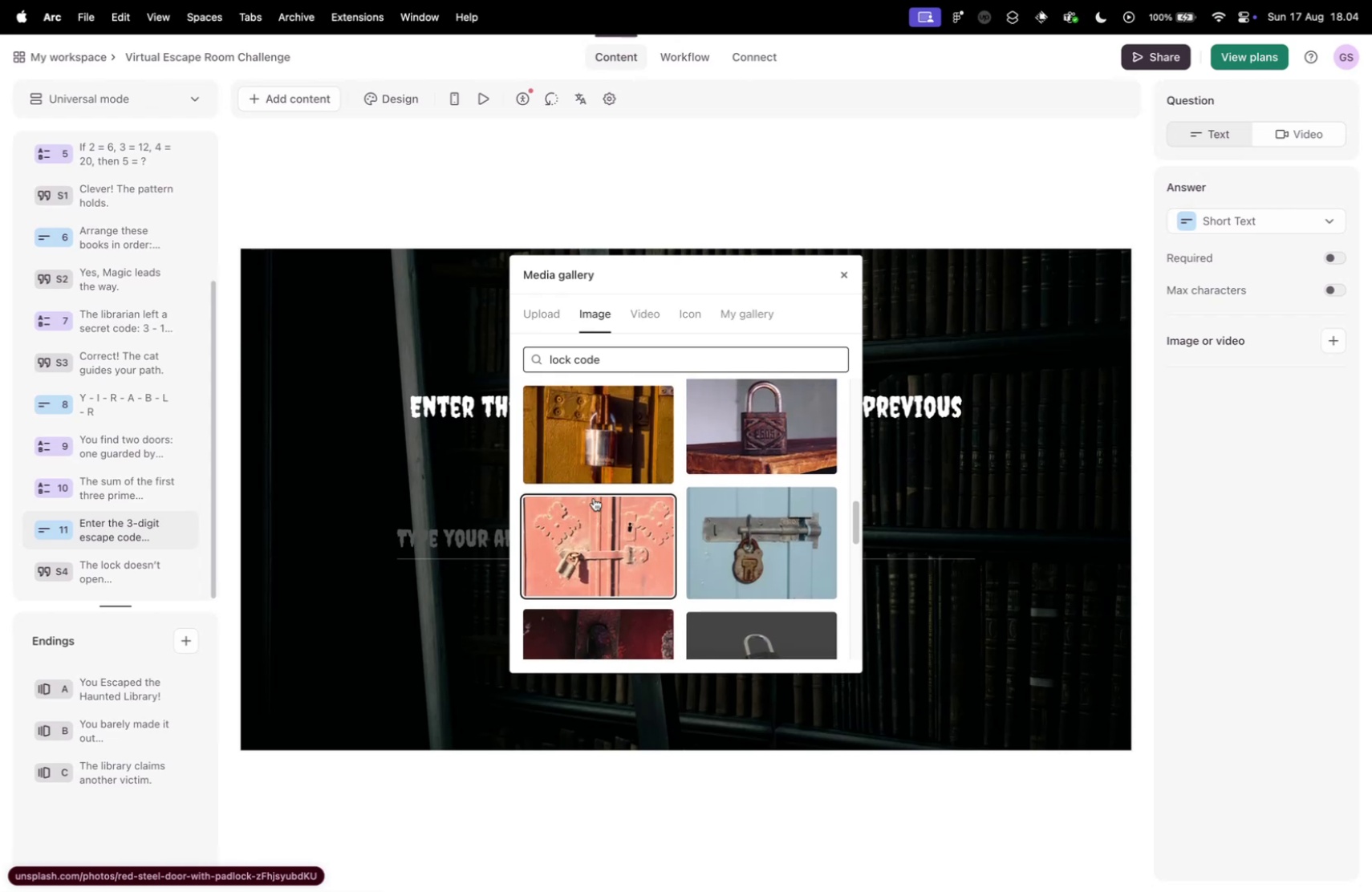 
scroll: coordinate [631, 440], scroll_direction: down, amount: 48.0
 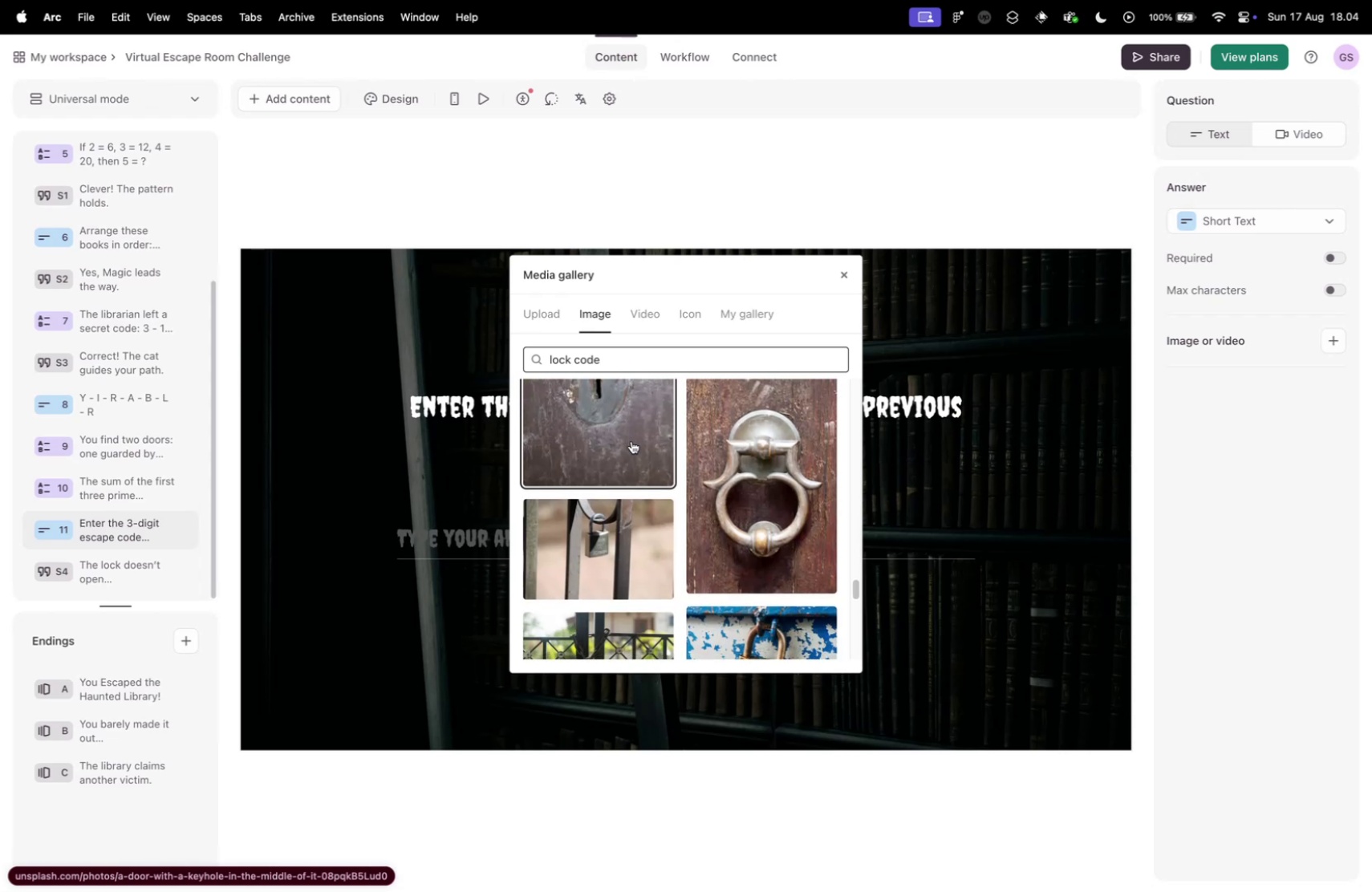 
scroll: coordinate [607, 487], scroll_direction: down, amount: 68.0
 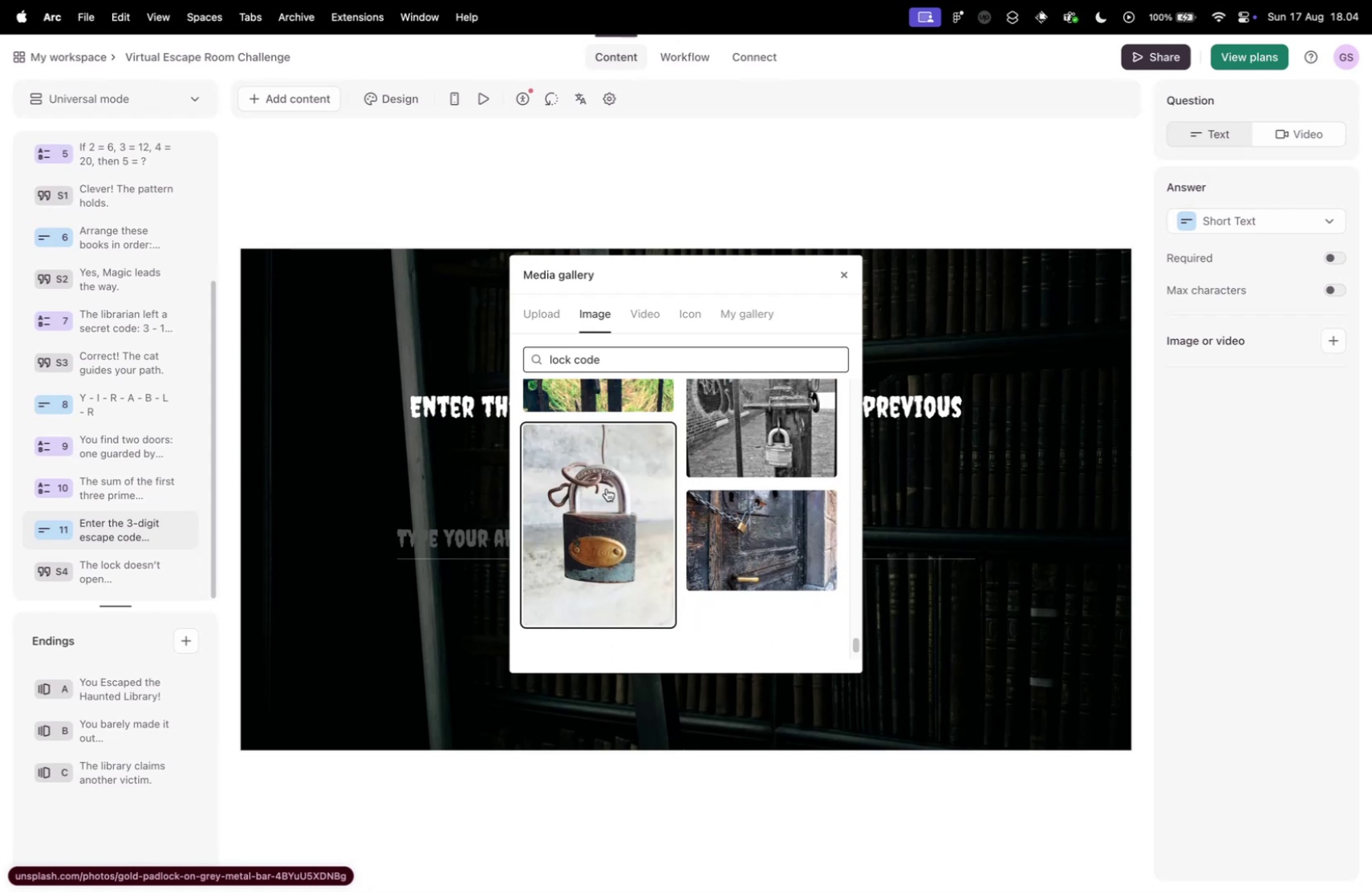 
scroll: coordinate [631, 513], scroll_direction: up, amount: 159.0
 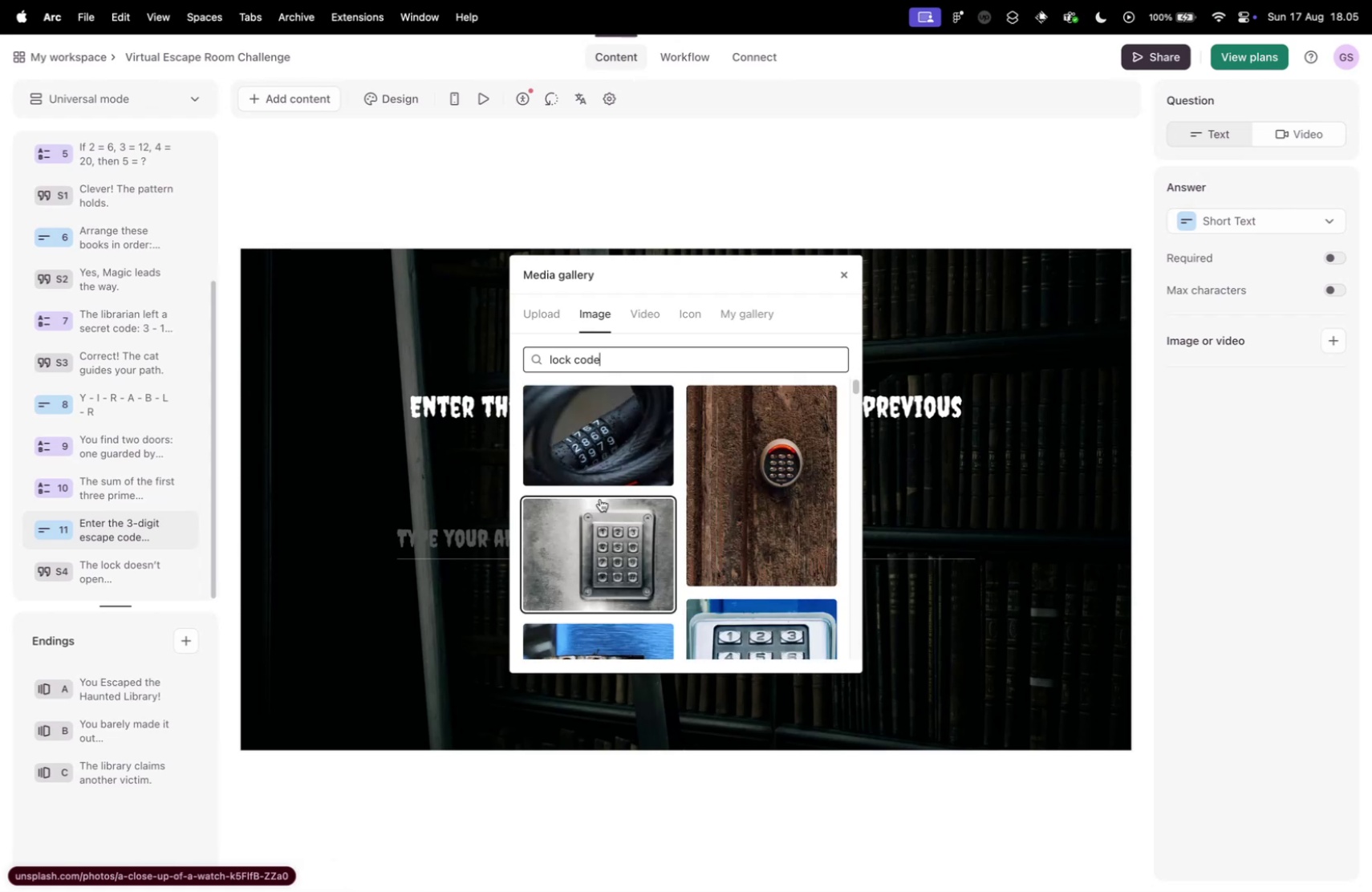 
left_click([754, 451])
 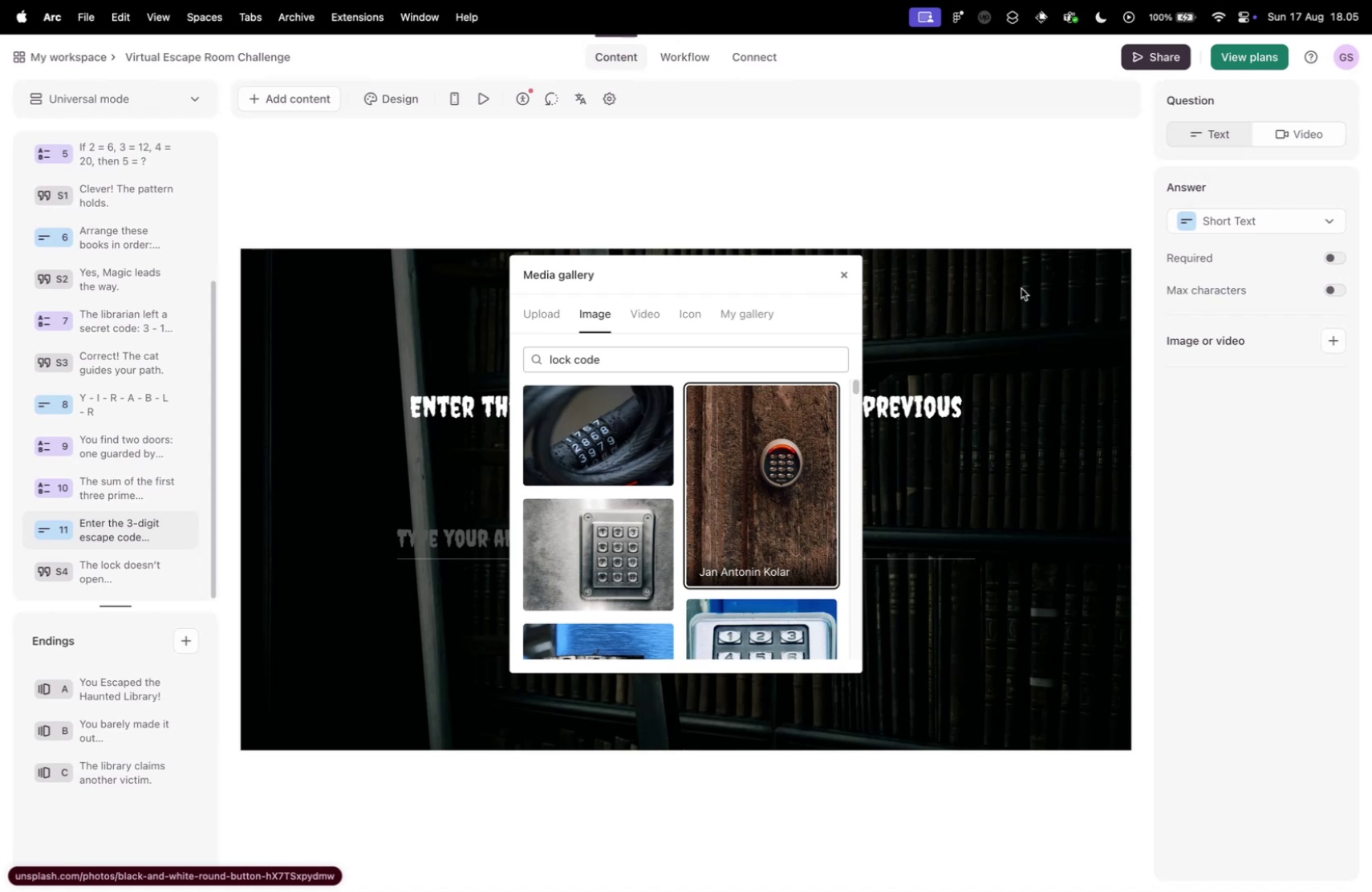 
left_click([846, 277])
 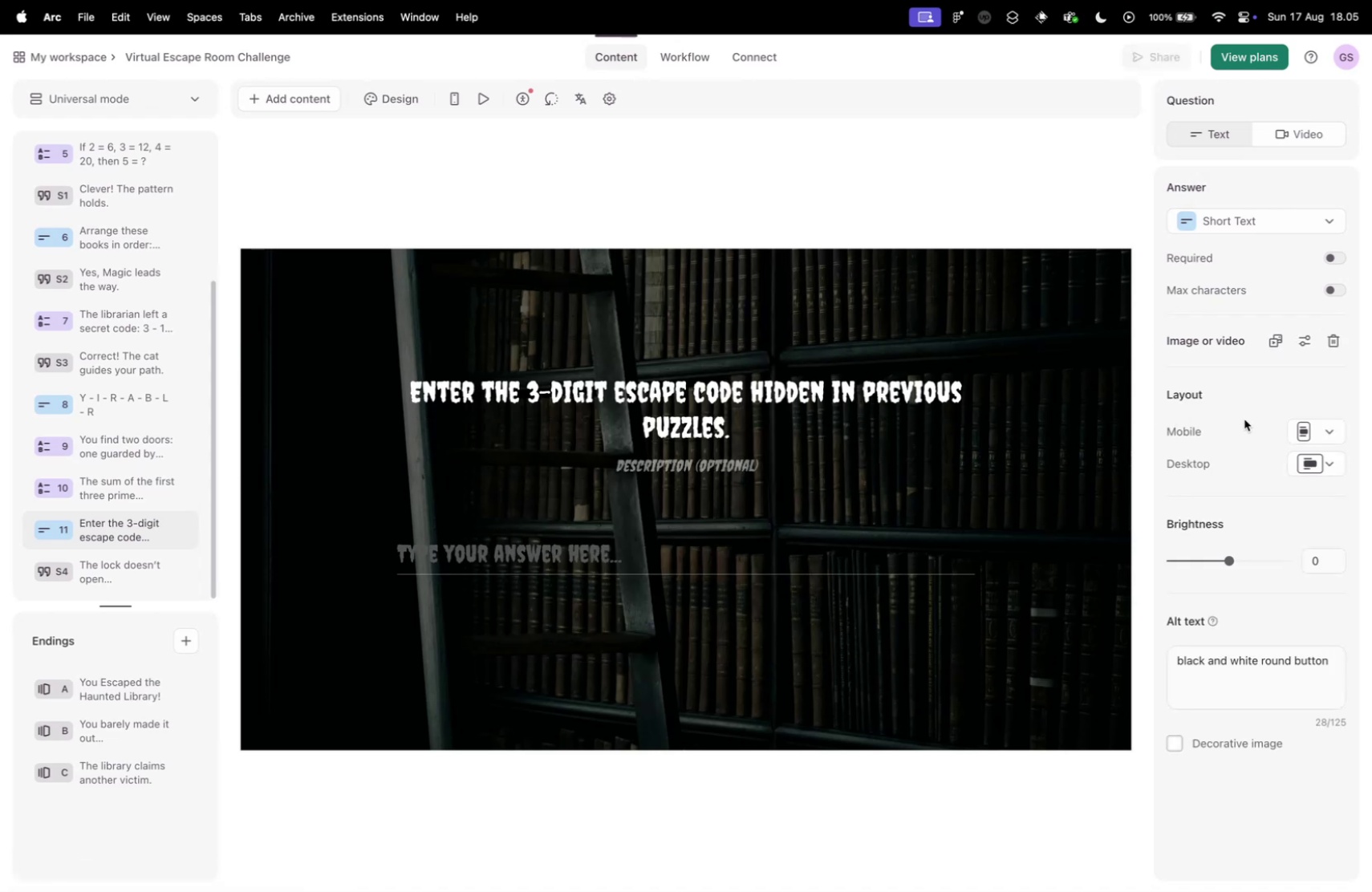 
mouse_move([1305, 476])
 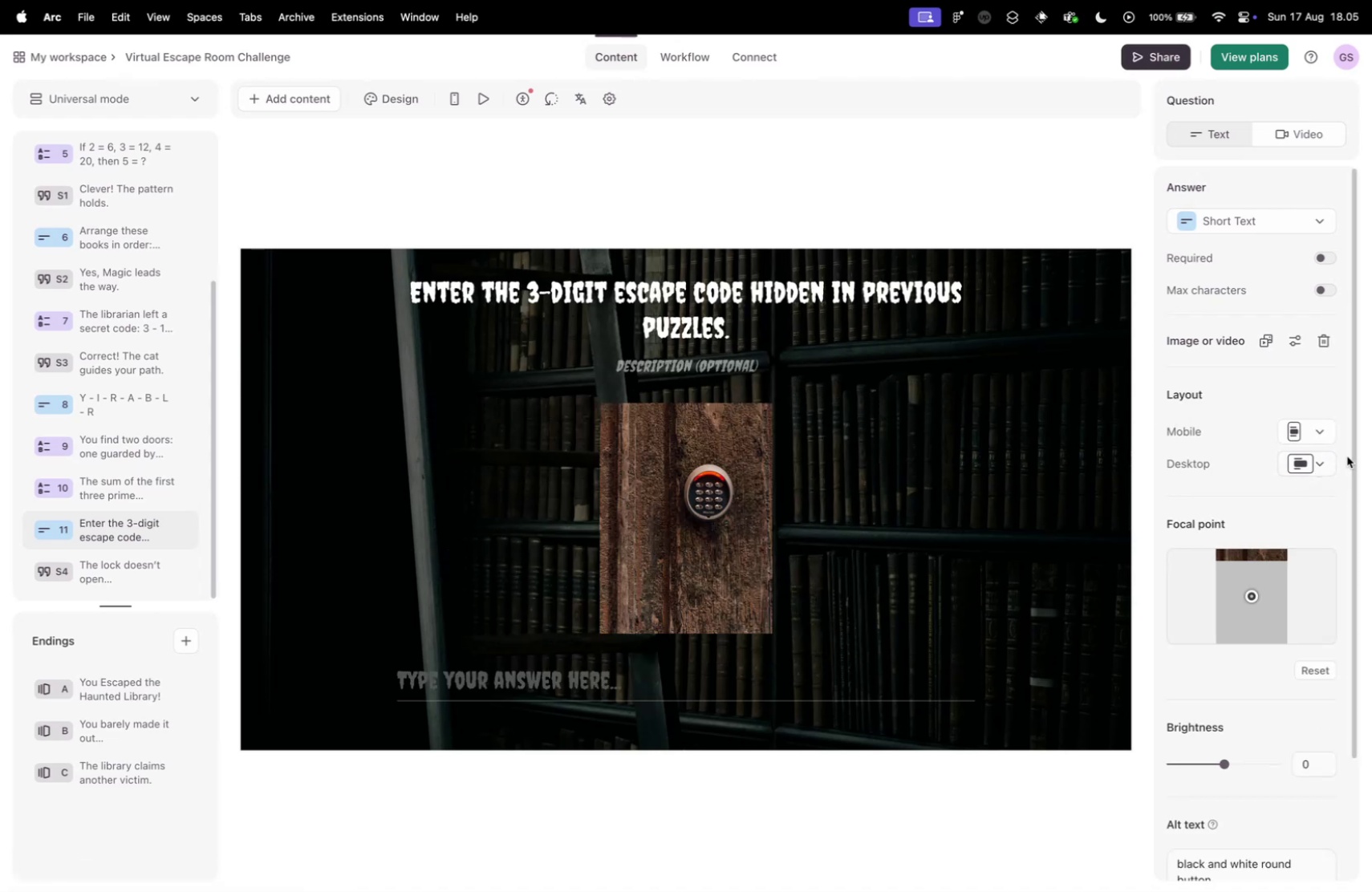 
left_click([1325, 464])
 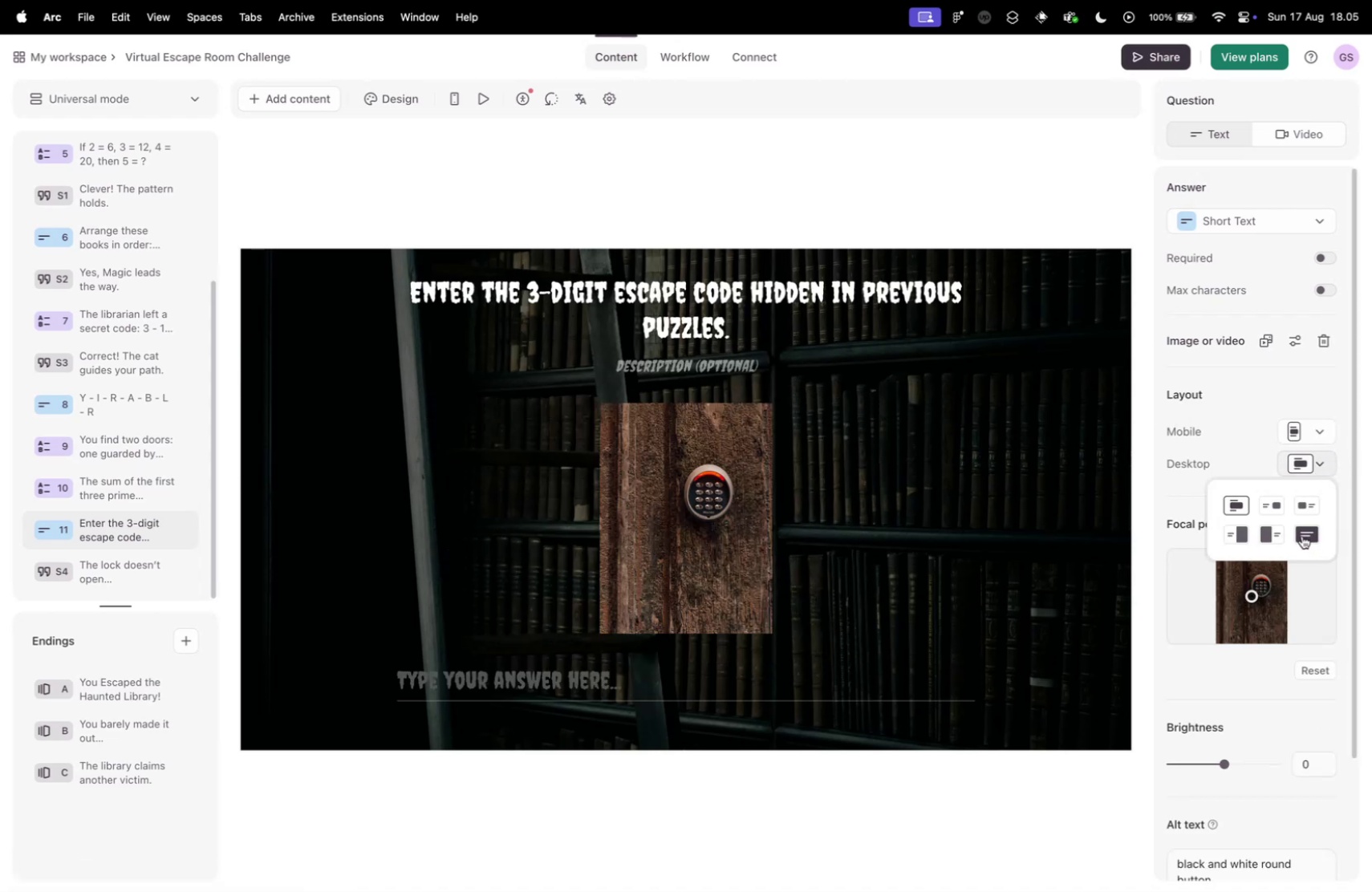 
left_click([1302, 535])
 